 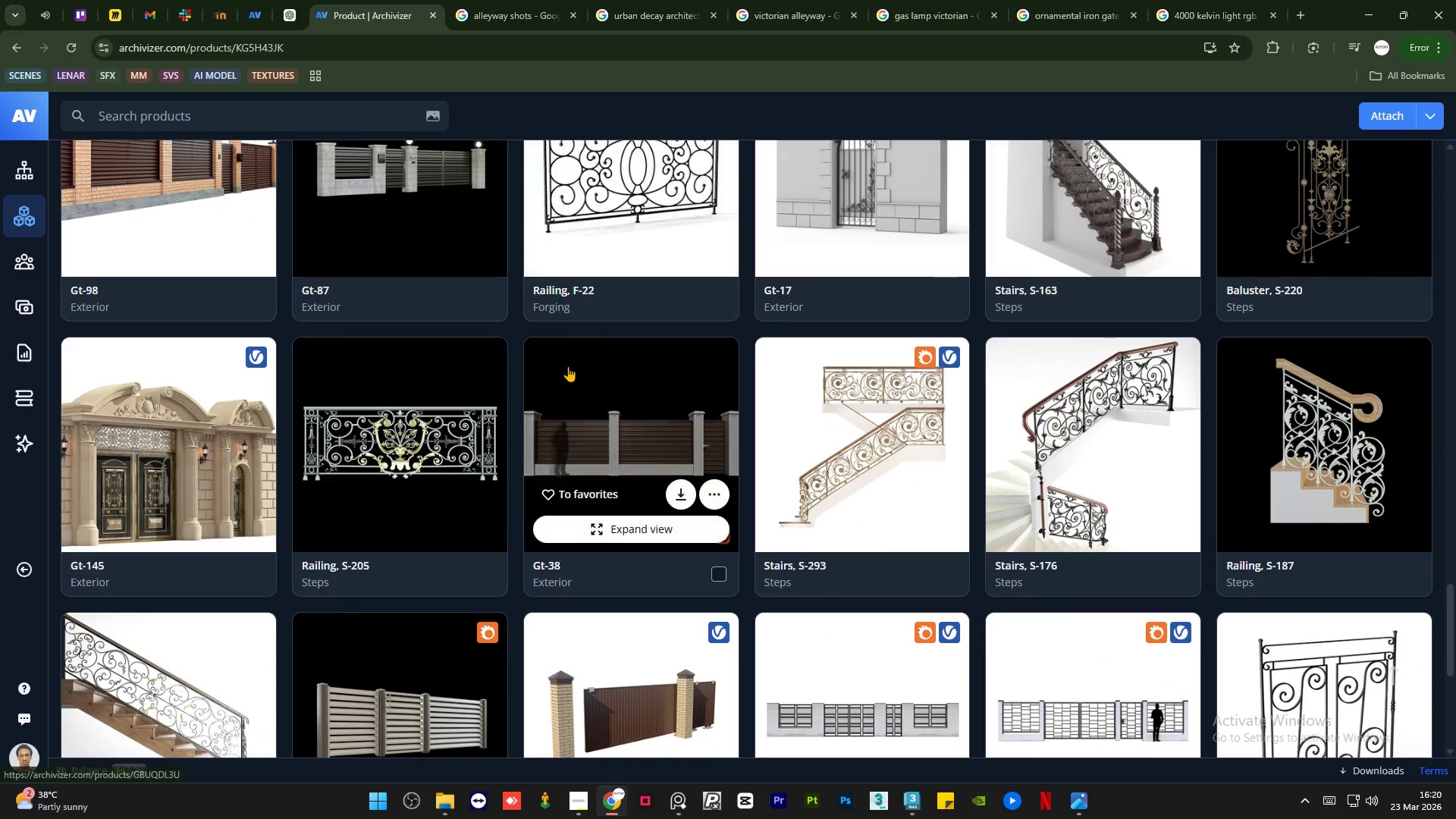 
scroll: coordinate [568, 366], scroll_direction: down, amount: 3.0
 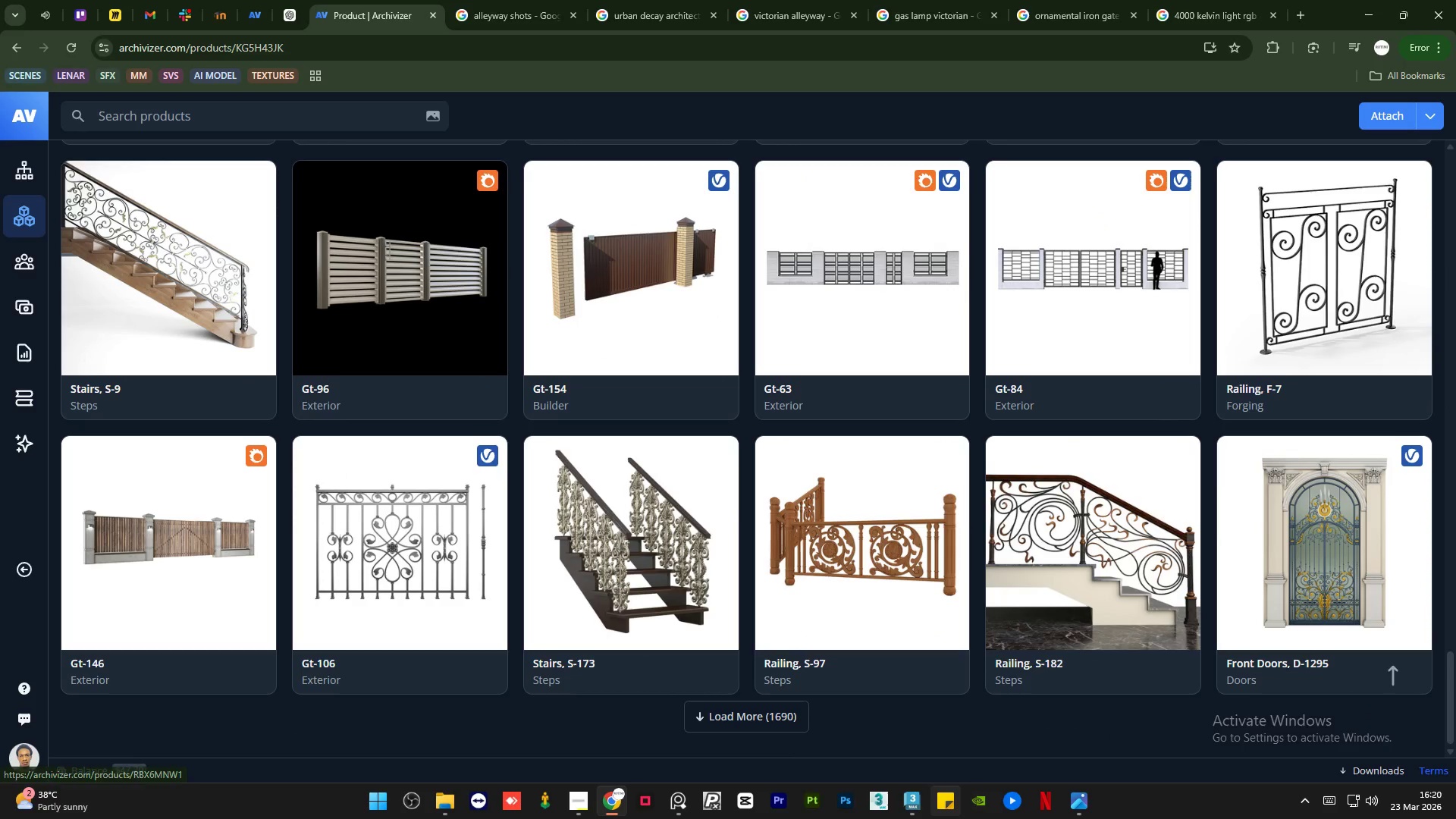 
mouse_move([911, 723])
 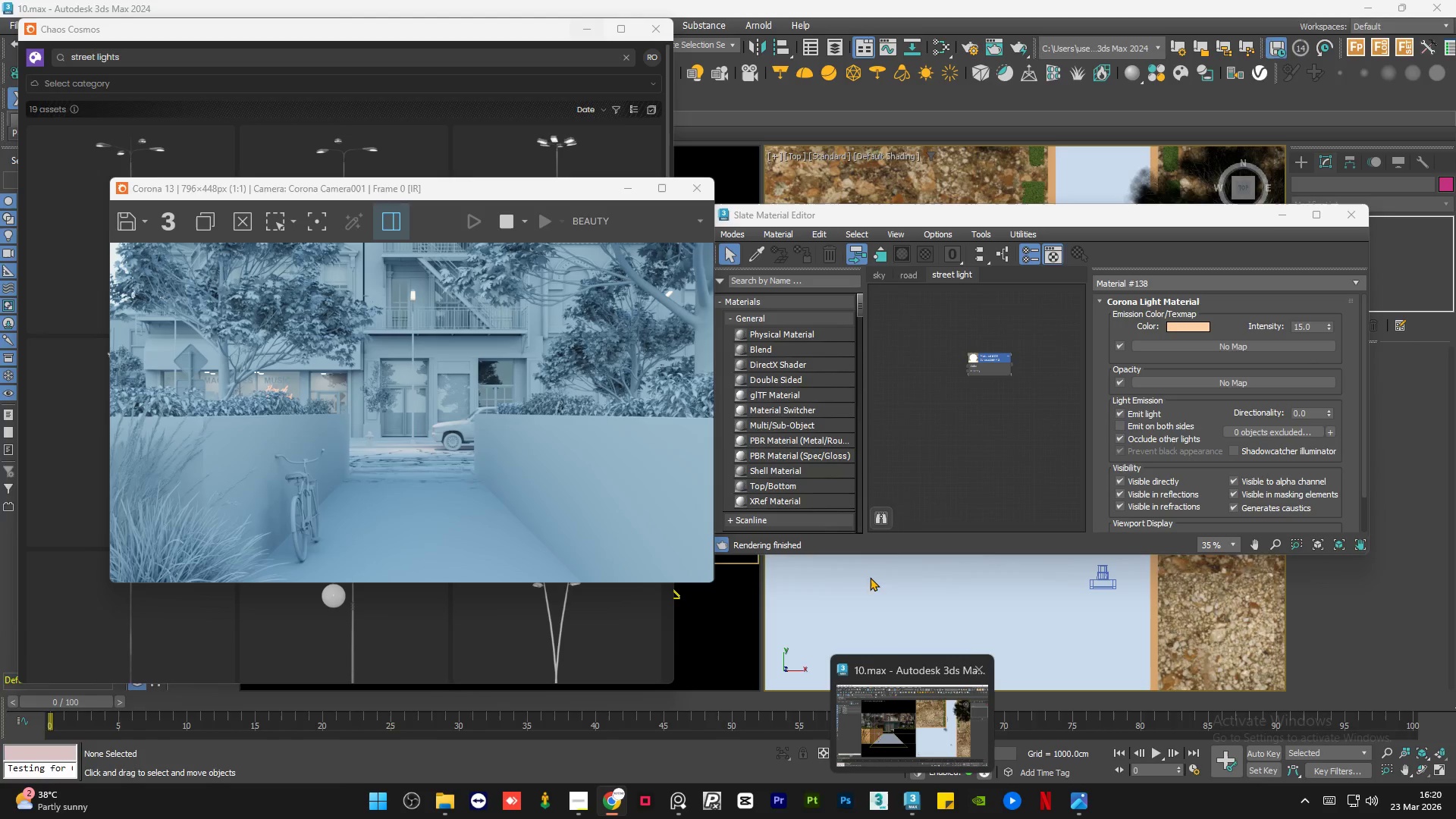 
mouse_move([842, 475])
 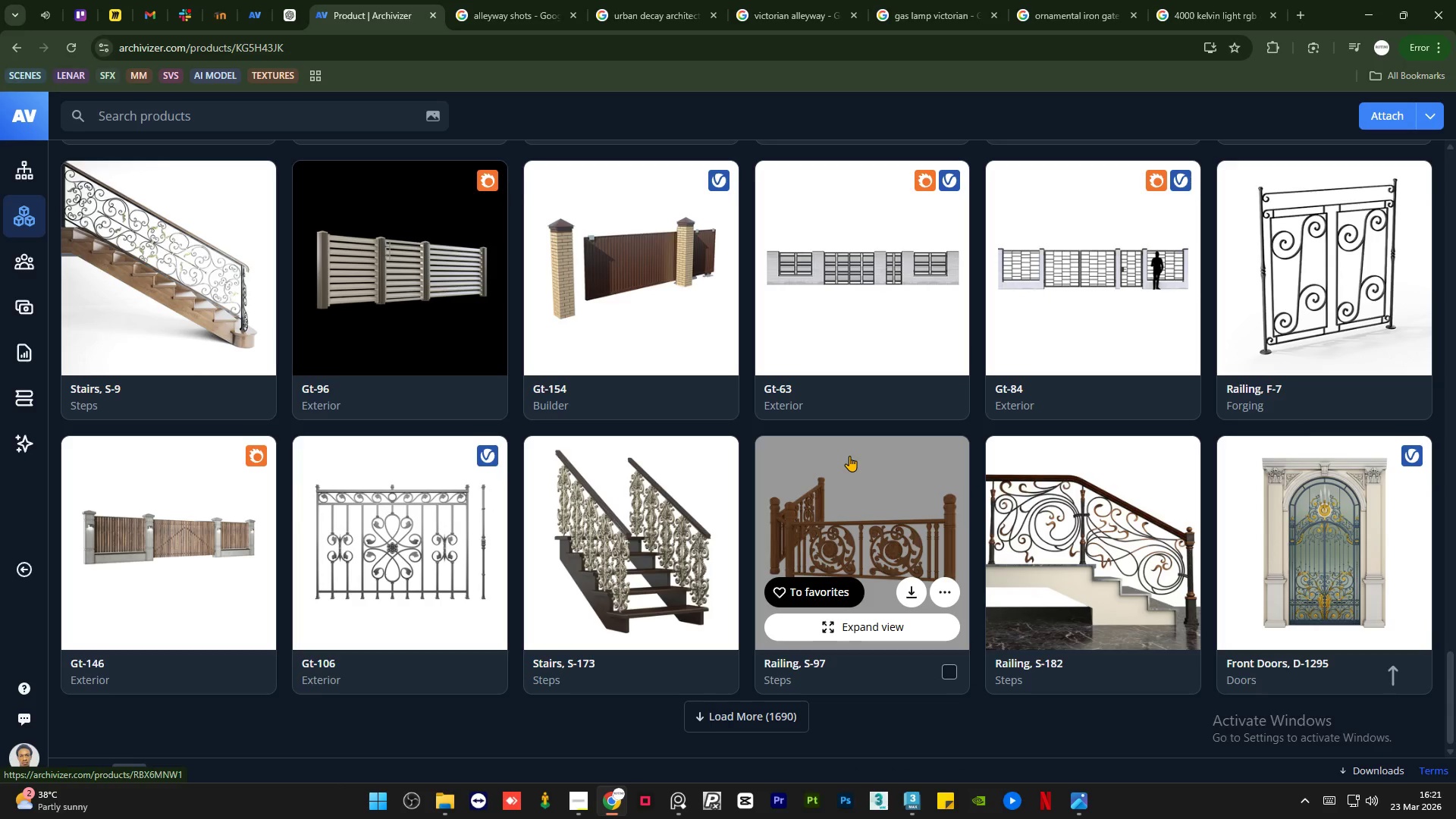 
scroll: coordinate [867, 452], scroll_direction: up, amount: 21.0
 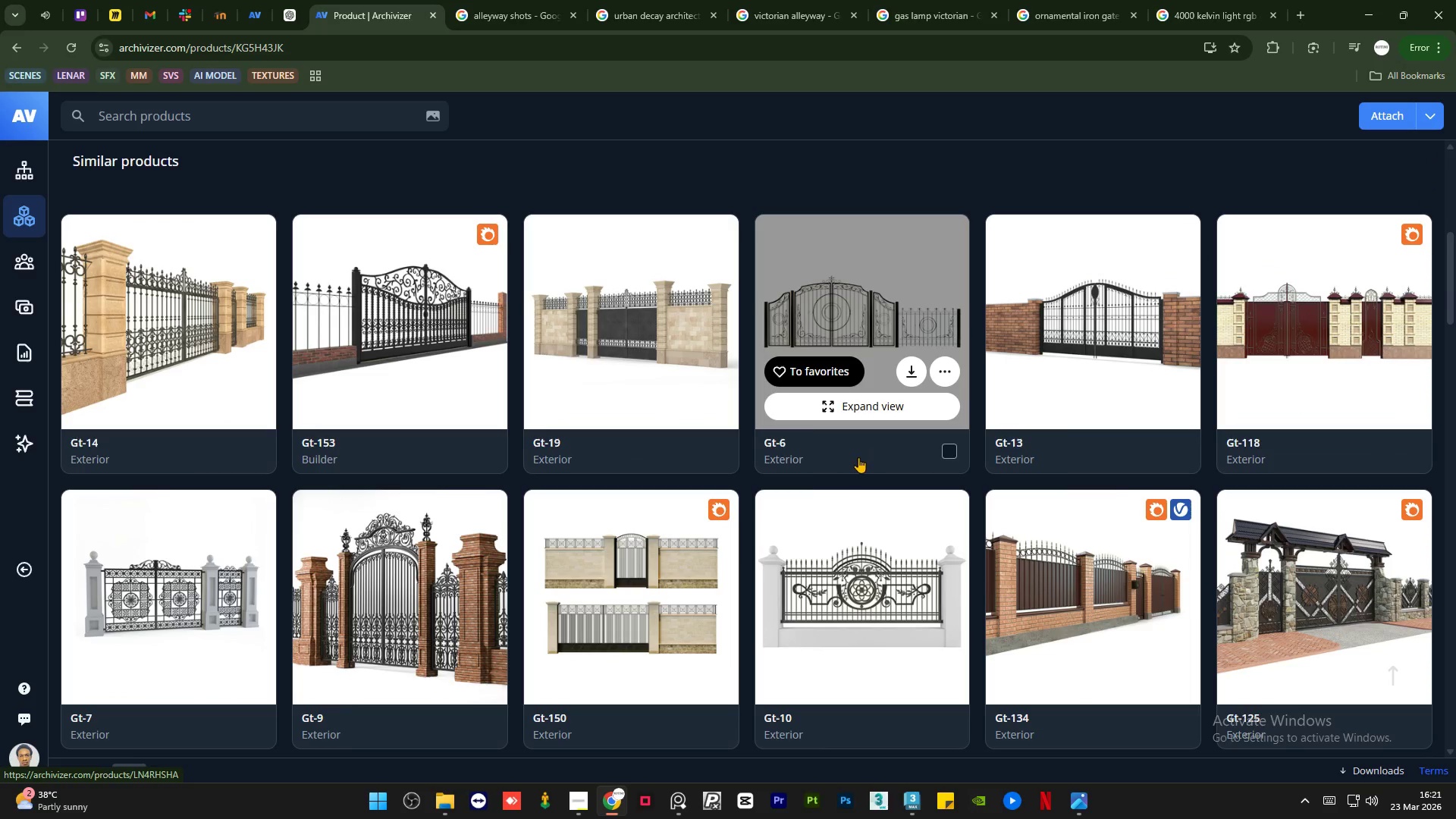 
wait(5.31)
 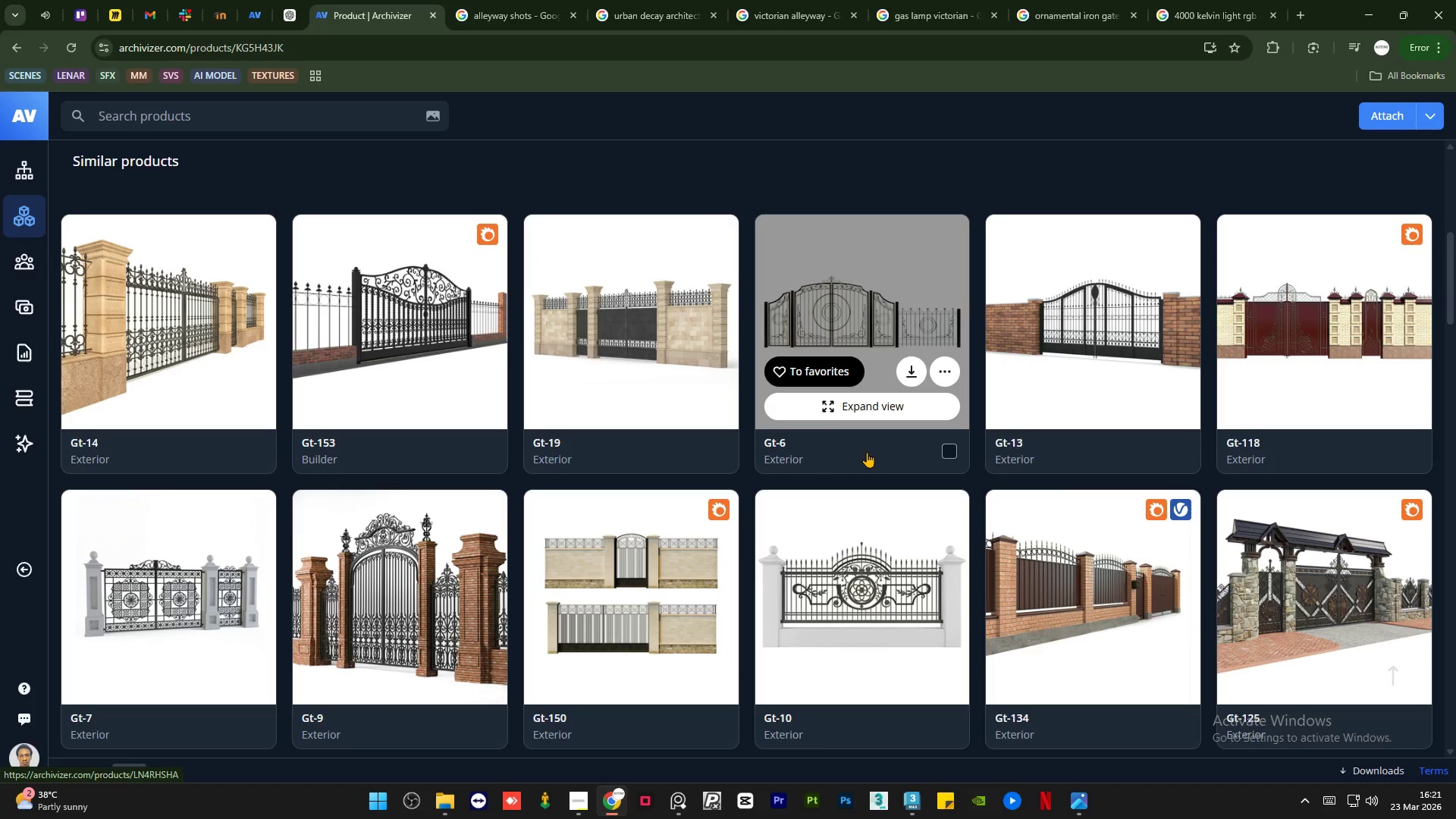 
mouse_move([661, 424])
 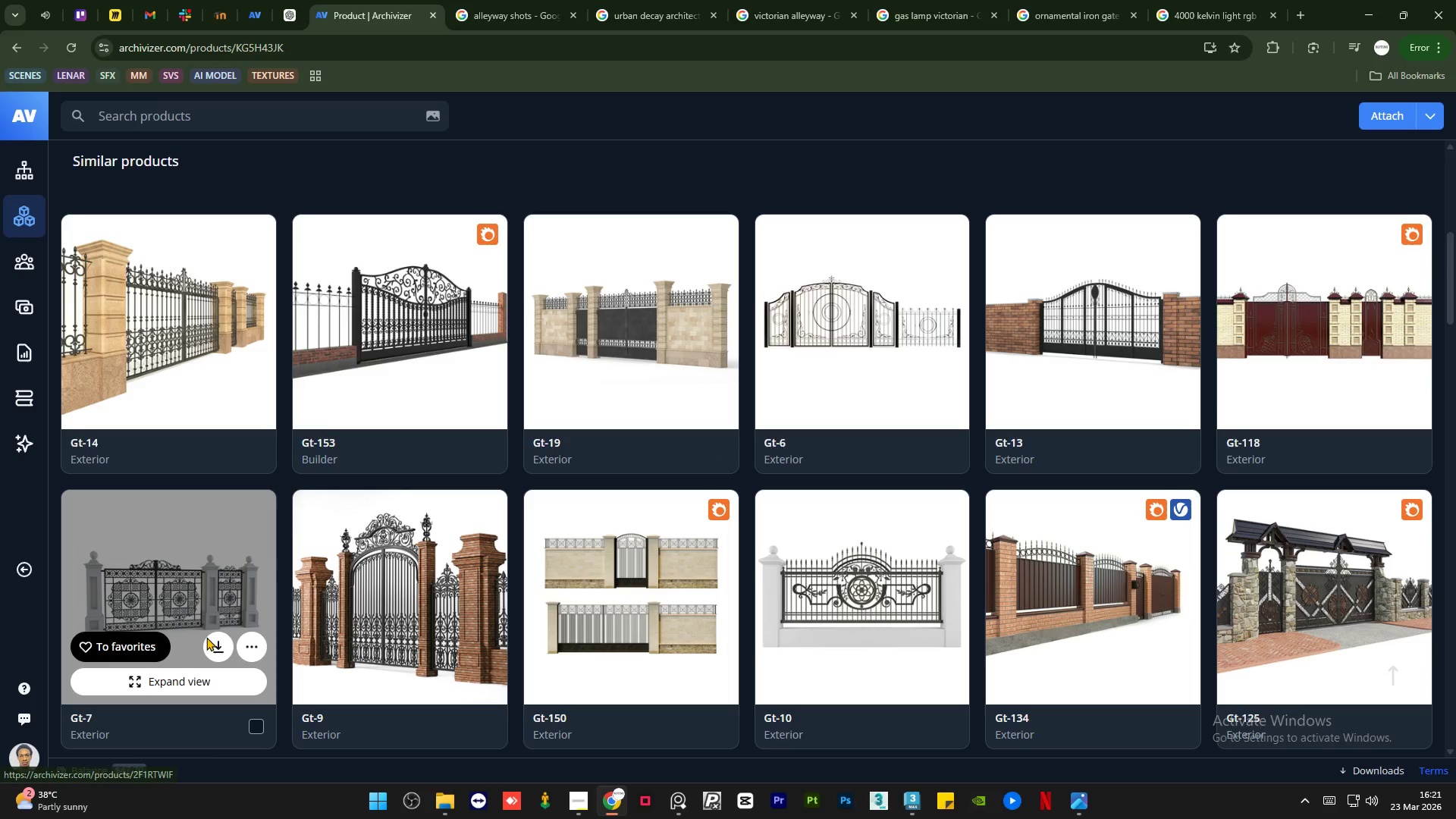 
left_click([213, 641])
 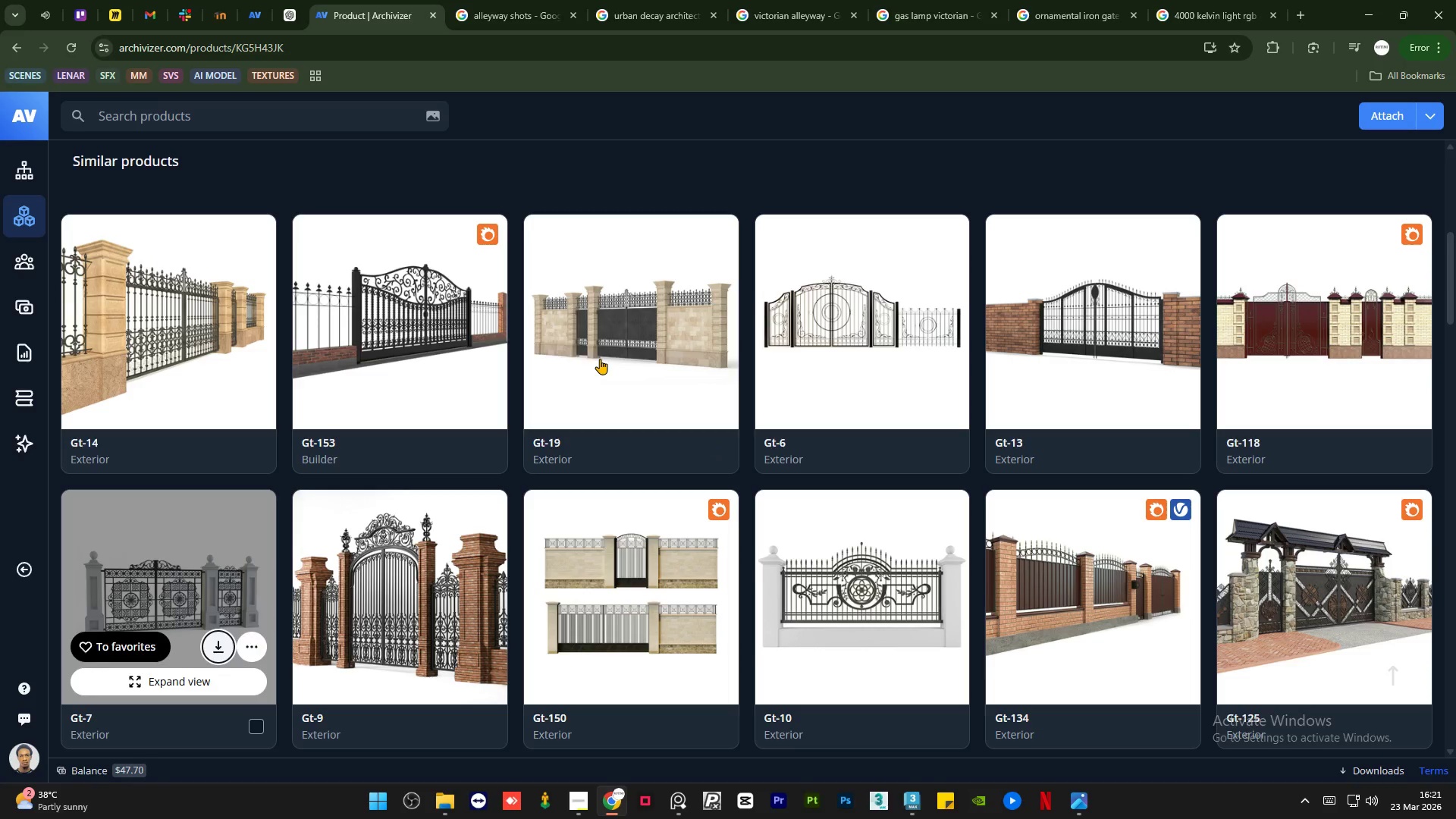 
scroll: coordinate [759, 393], scroll_direction: down, amount: 2.0
 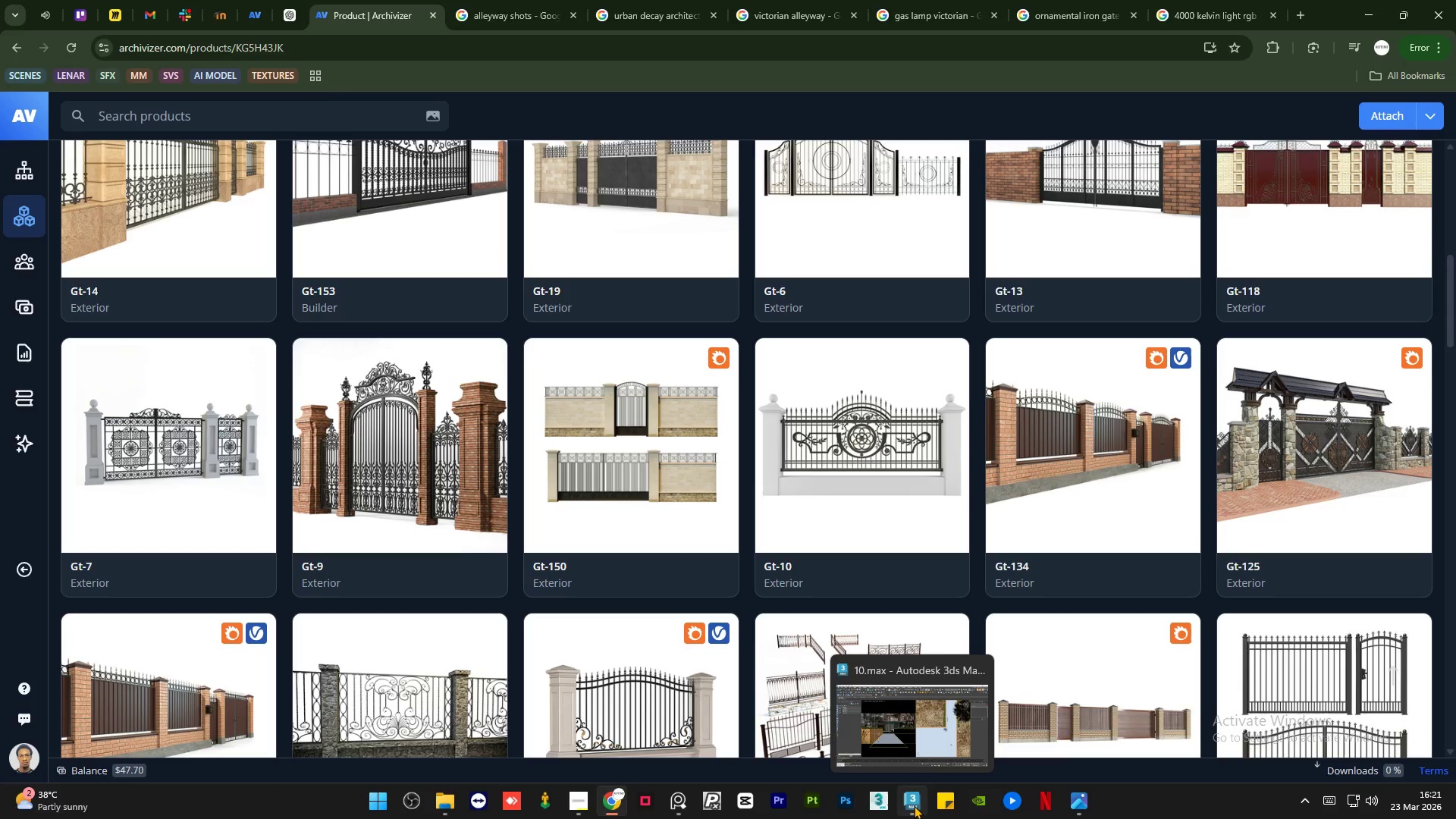 
wait(14.96)
 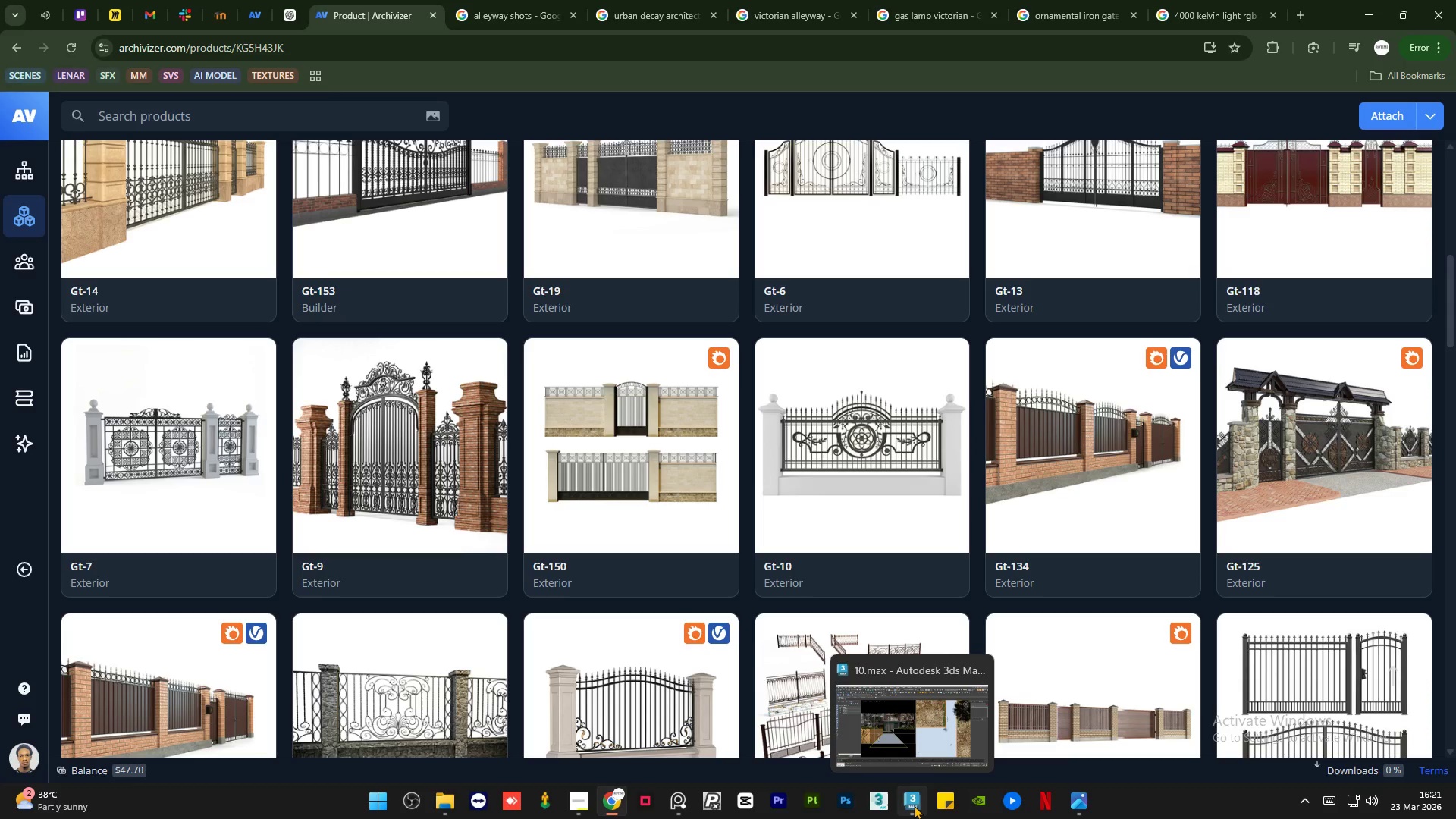 
left_click([912, 791])
 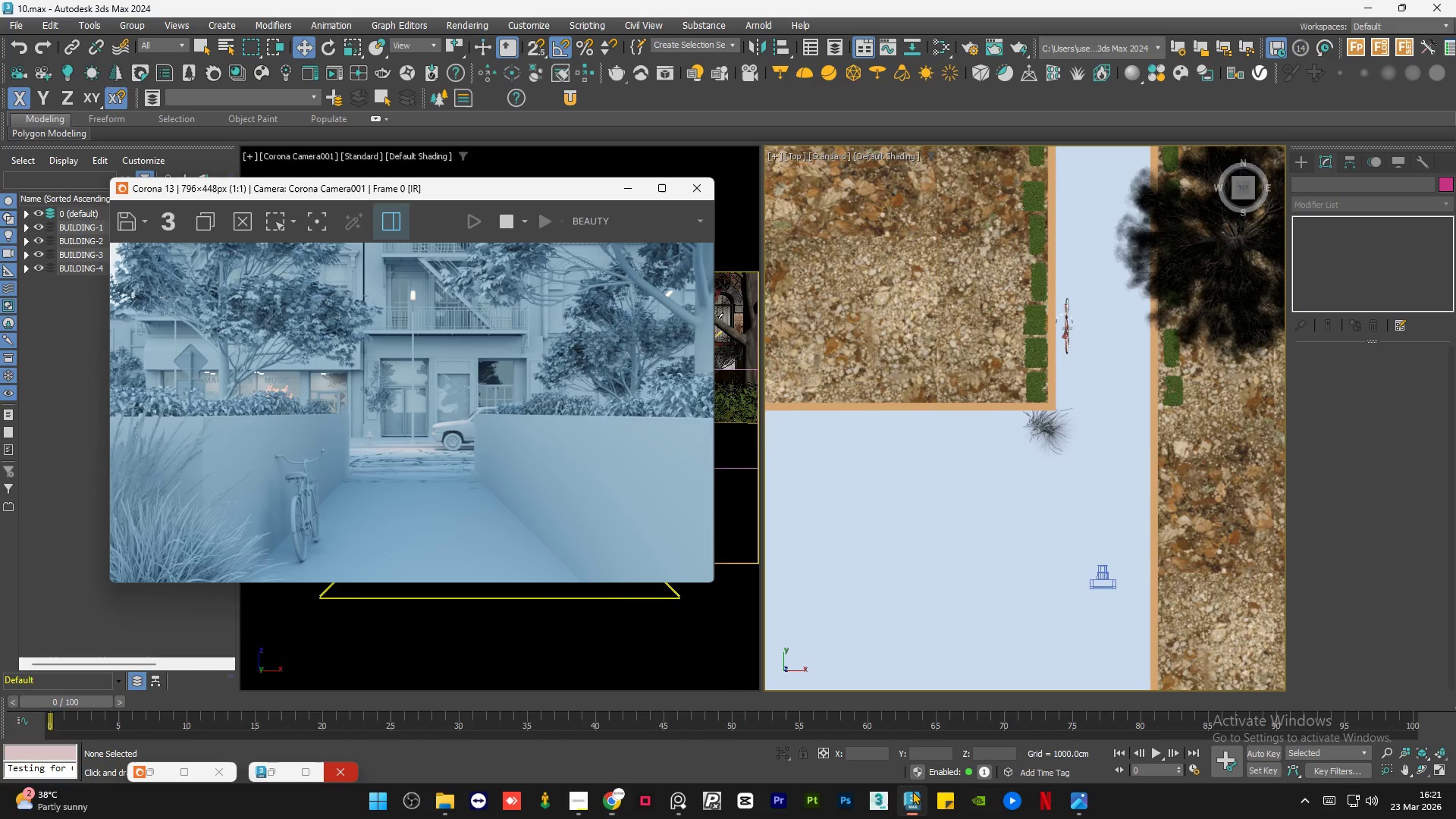 
mouse_move([947, 576])
 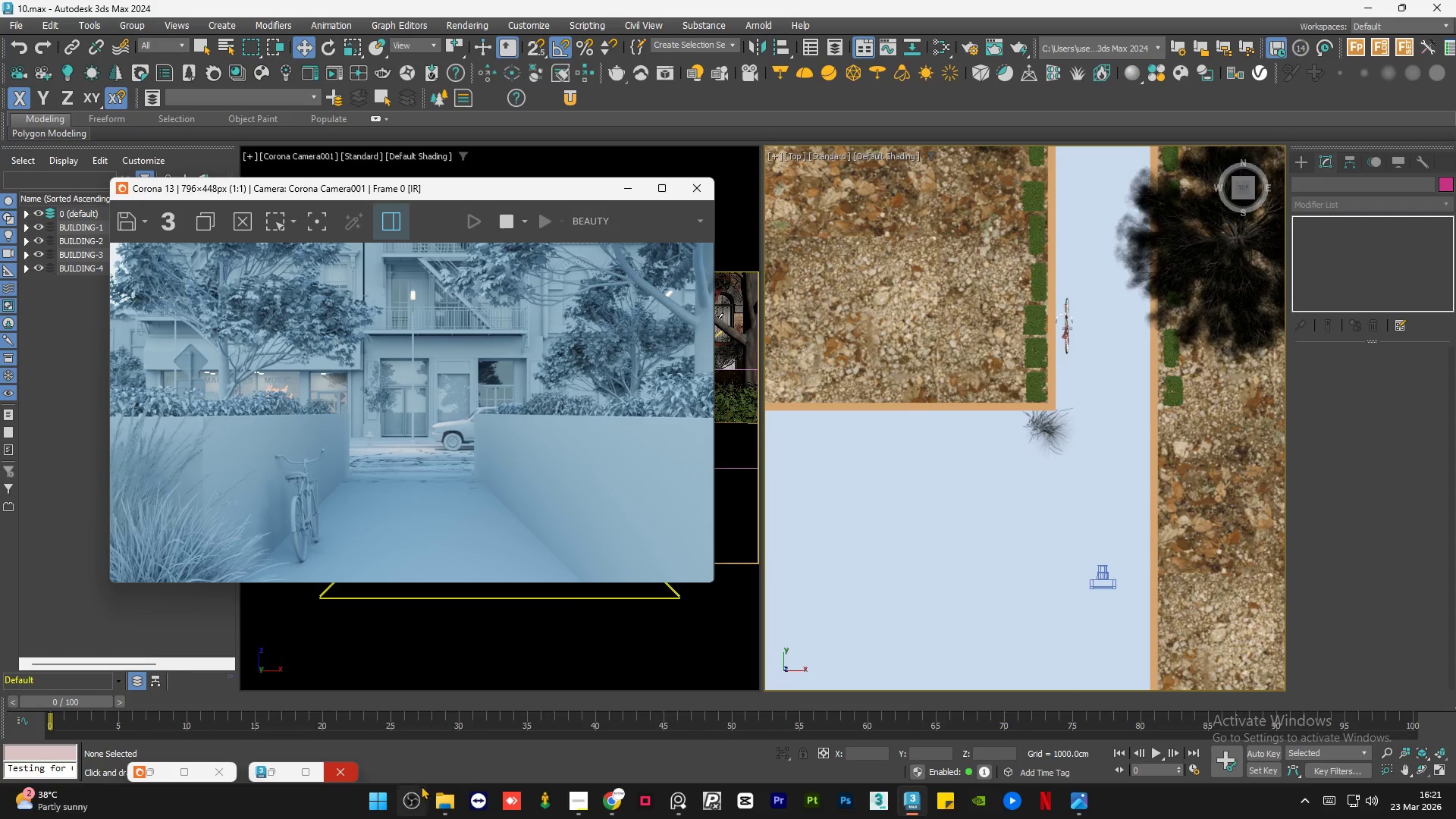 
left_click([438, 798])
 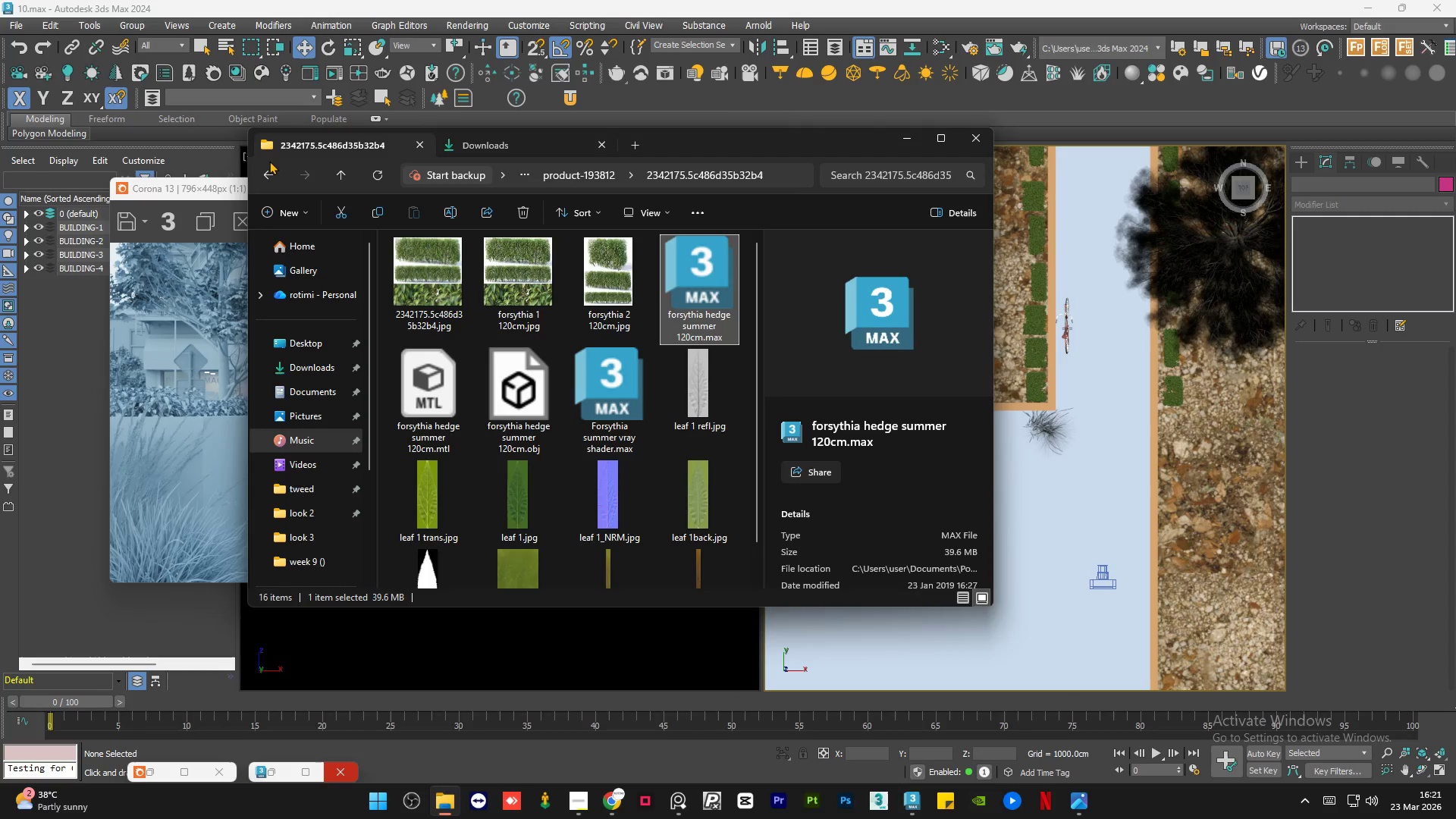 
left_click([271, 170])
 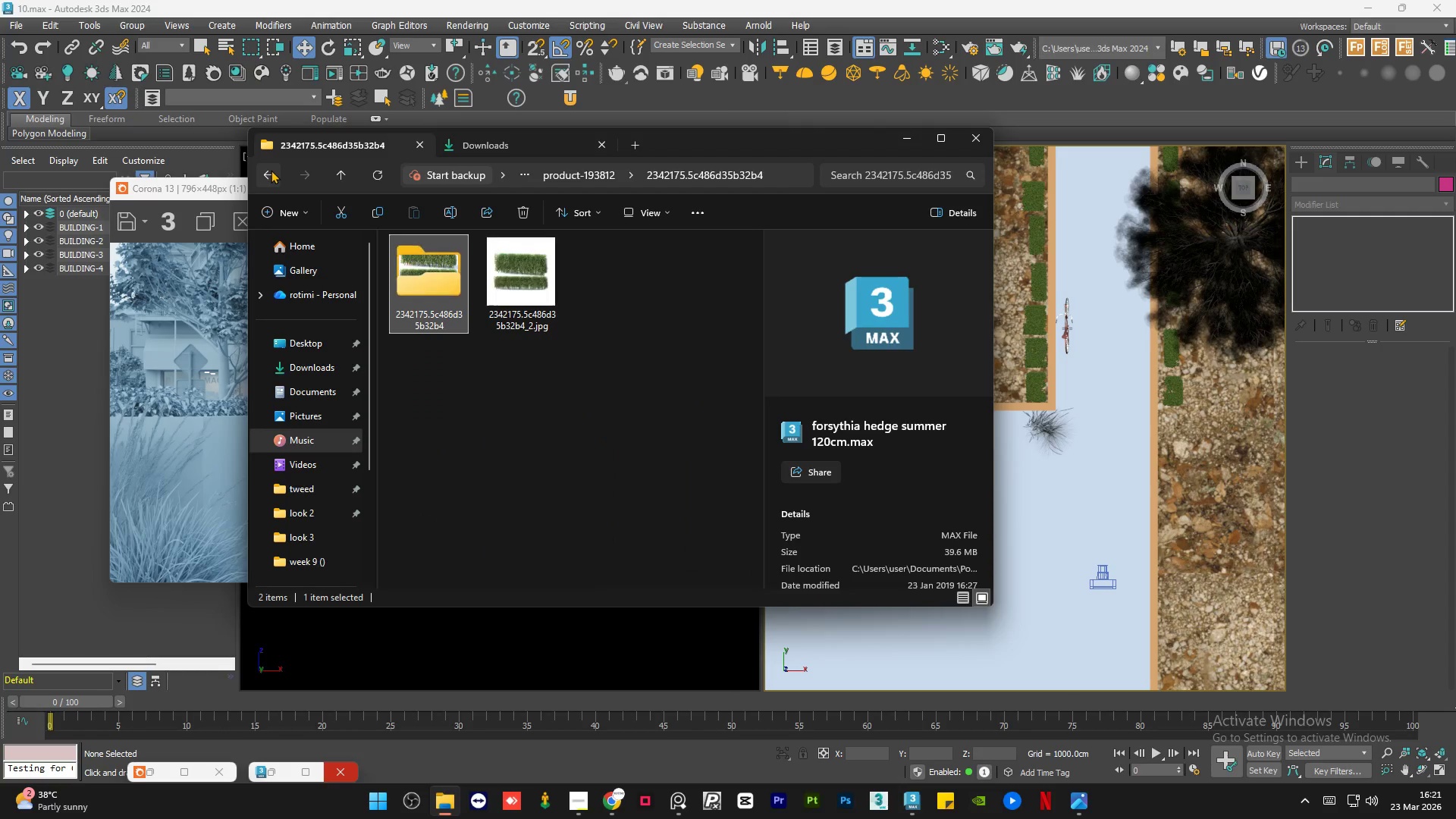 
left_click([271, 170])
 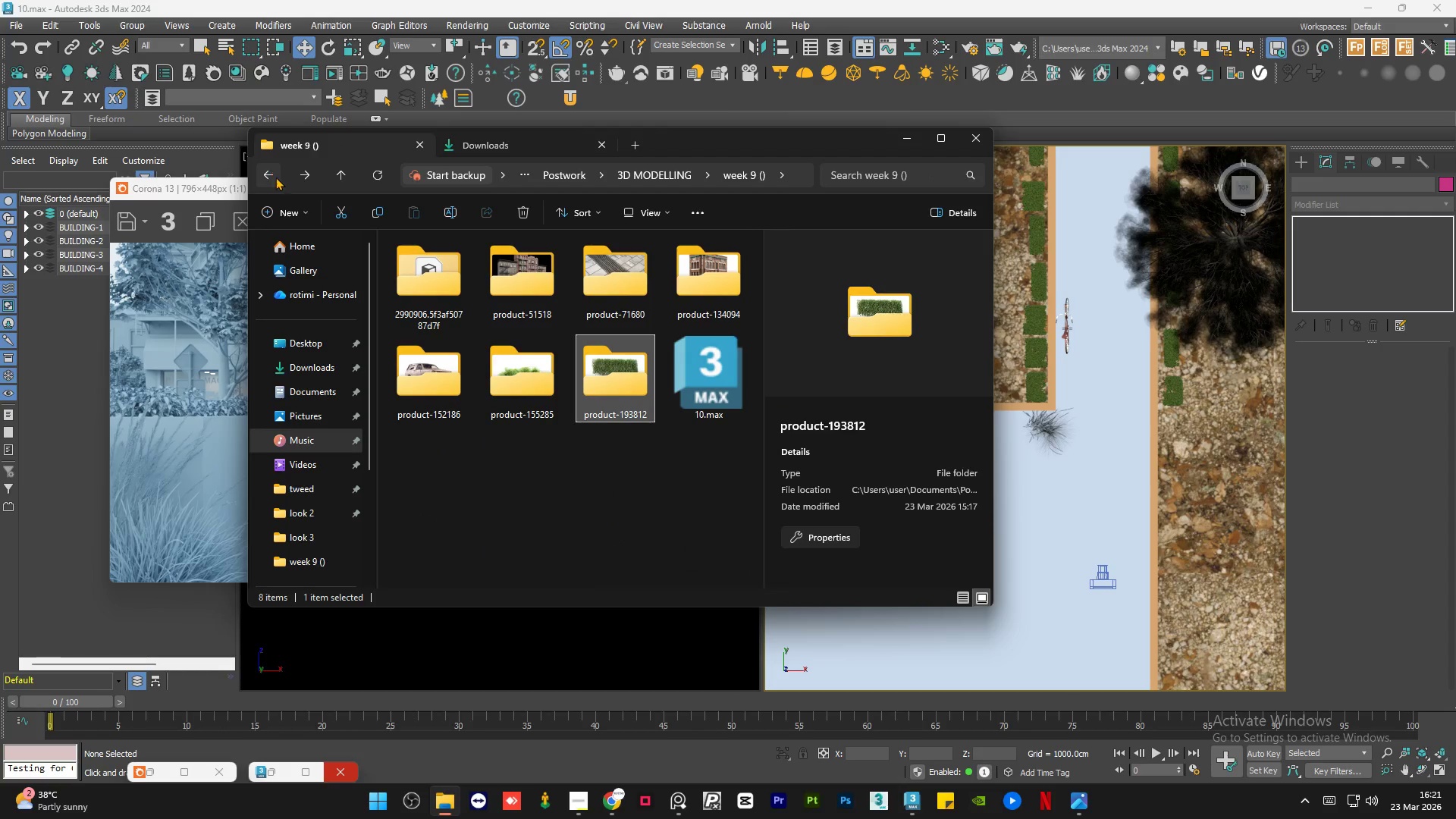 
left_click([584, 574])
 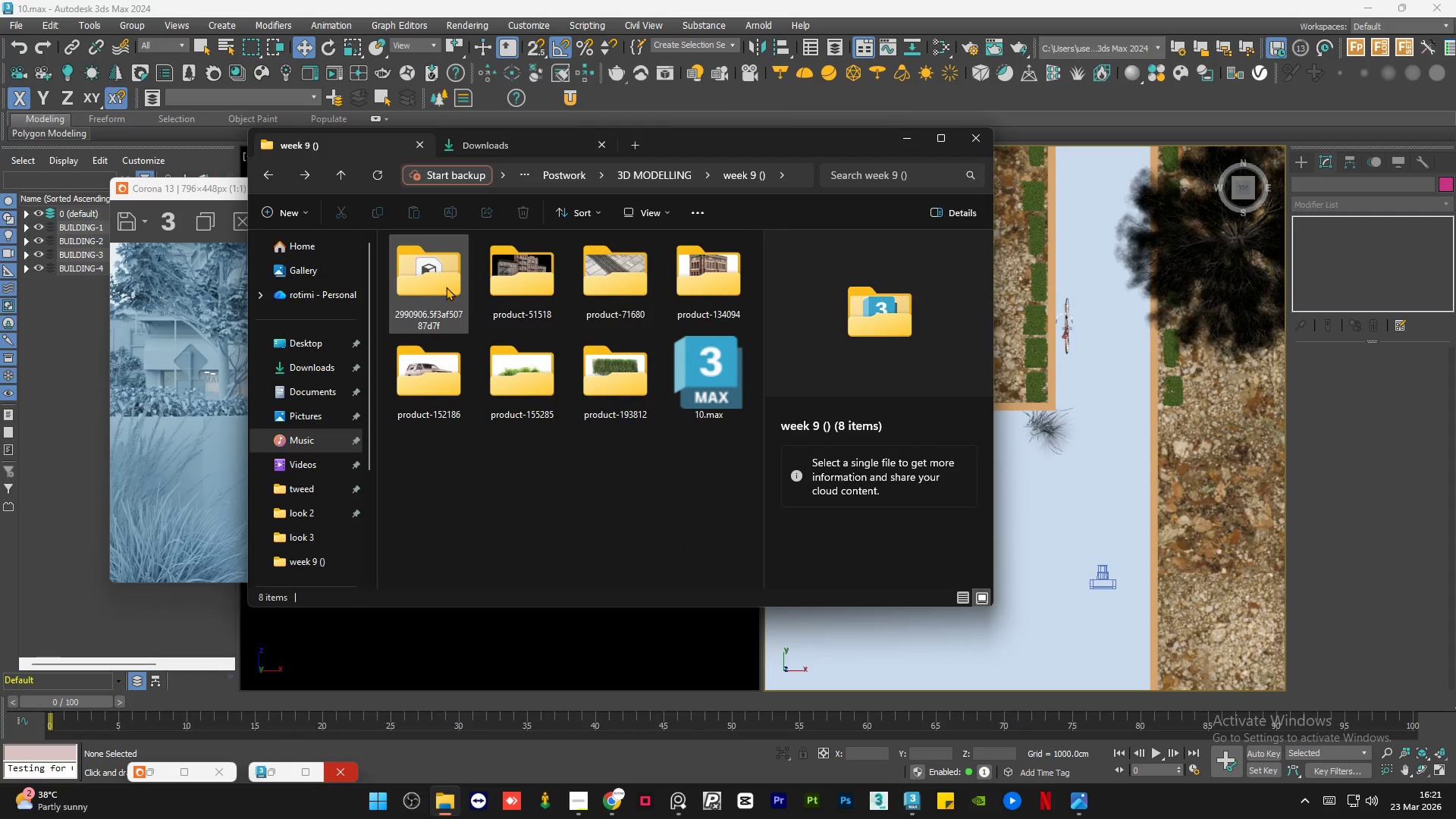 
double_click([446, 287])
 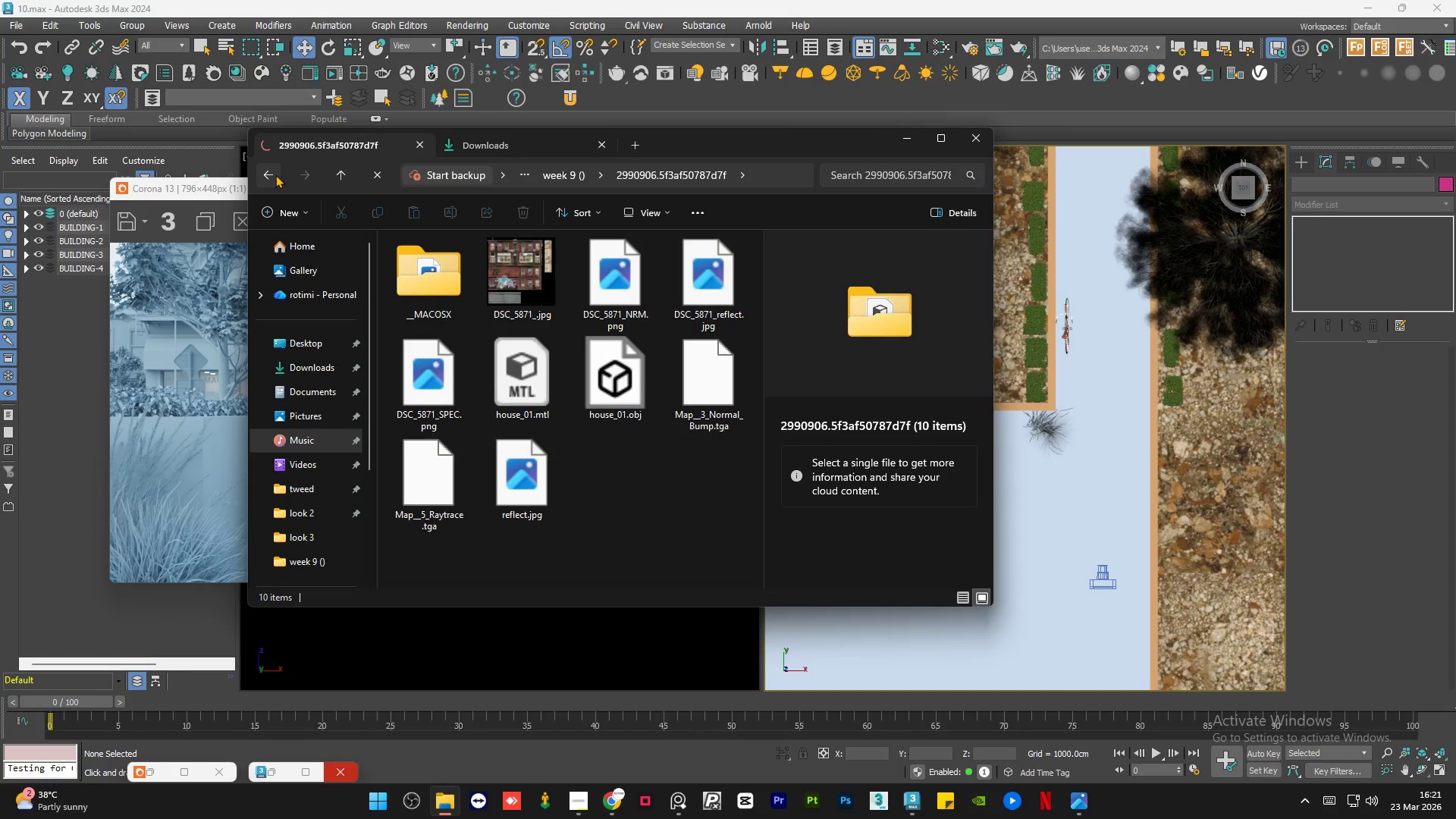 
wait(8.06)
 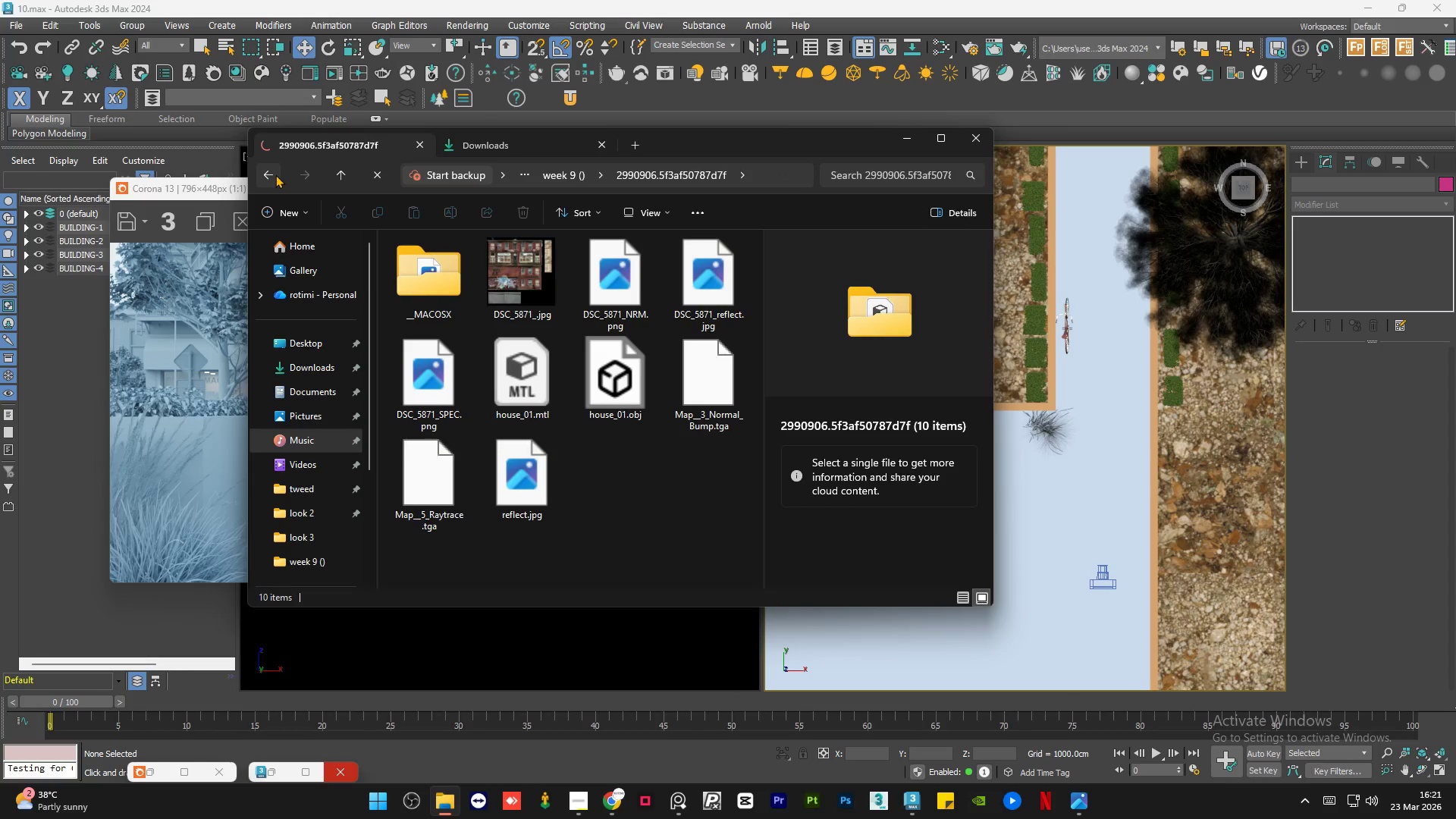 
left_click([275, 174])
 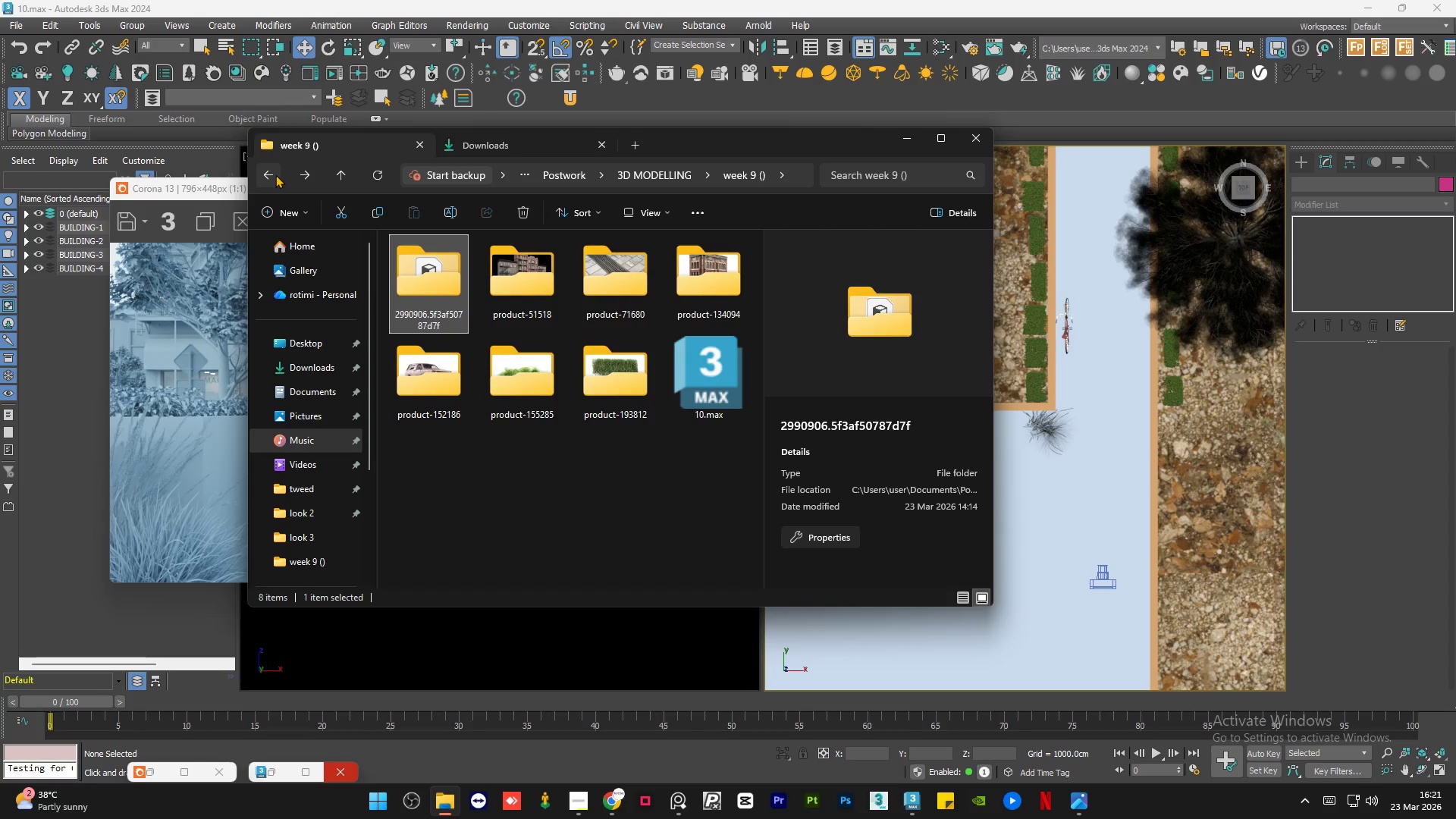 
wait(8.31)
 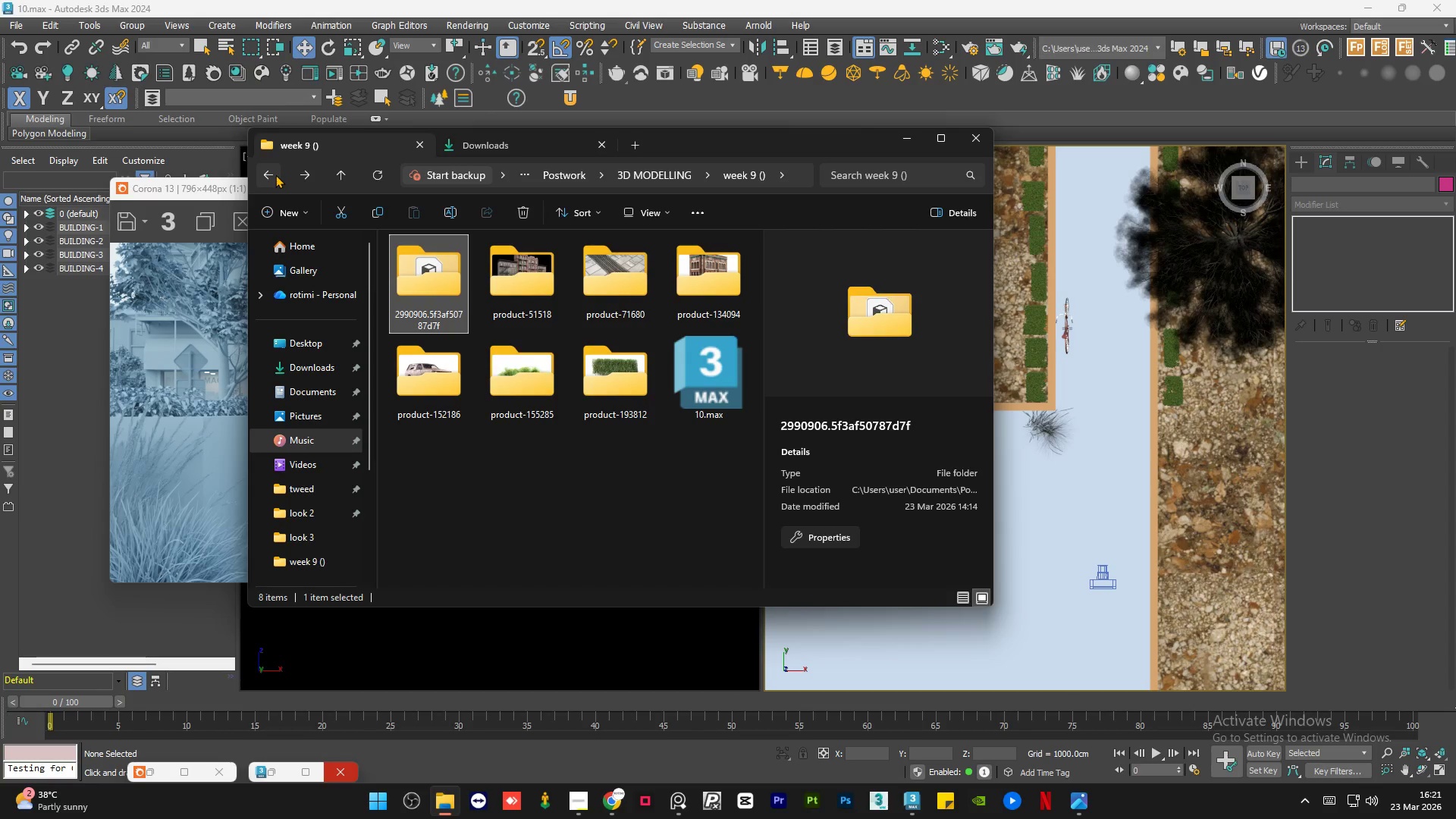 
left_click_drag(start_coordinate=[676, 138], to_coordinate=[676, 159])
 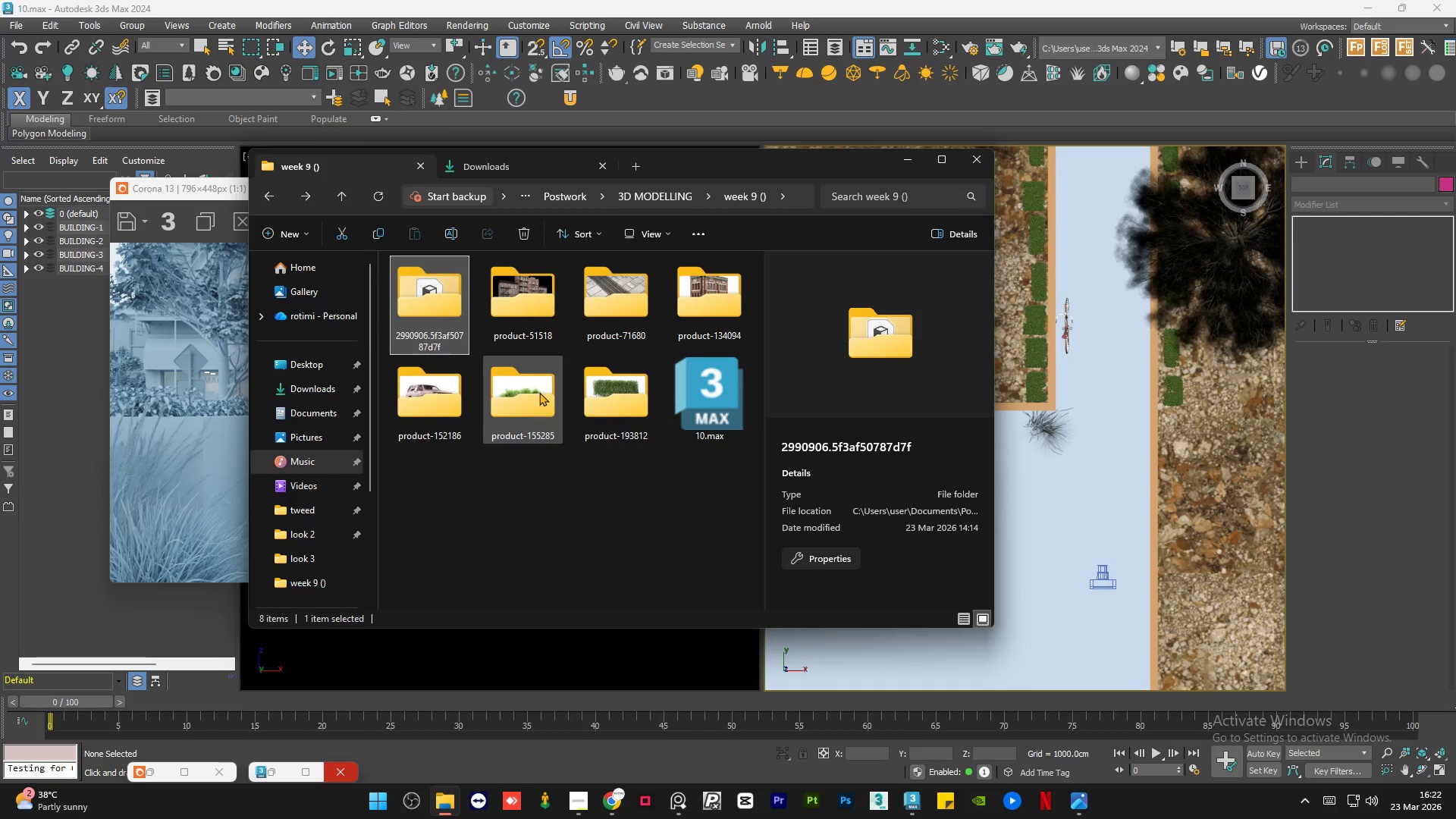 
double_click([539, 392])
 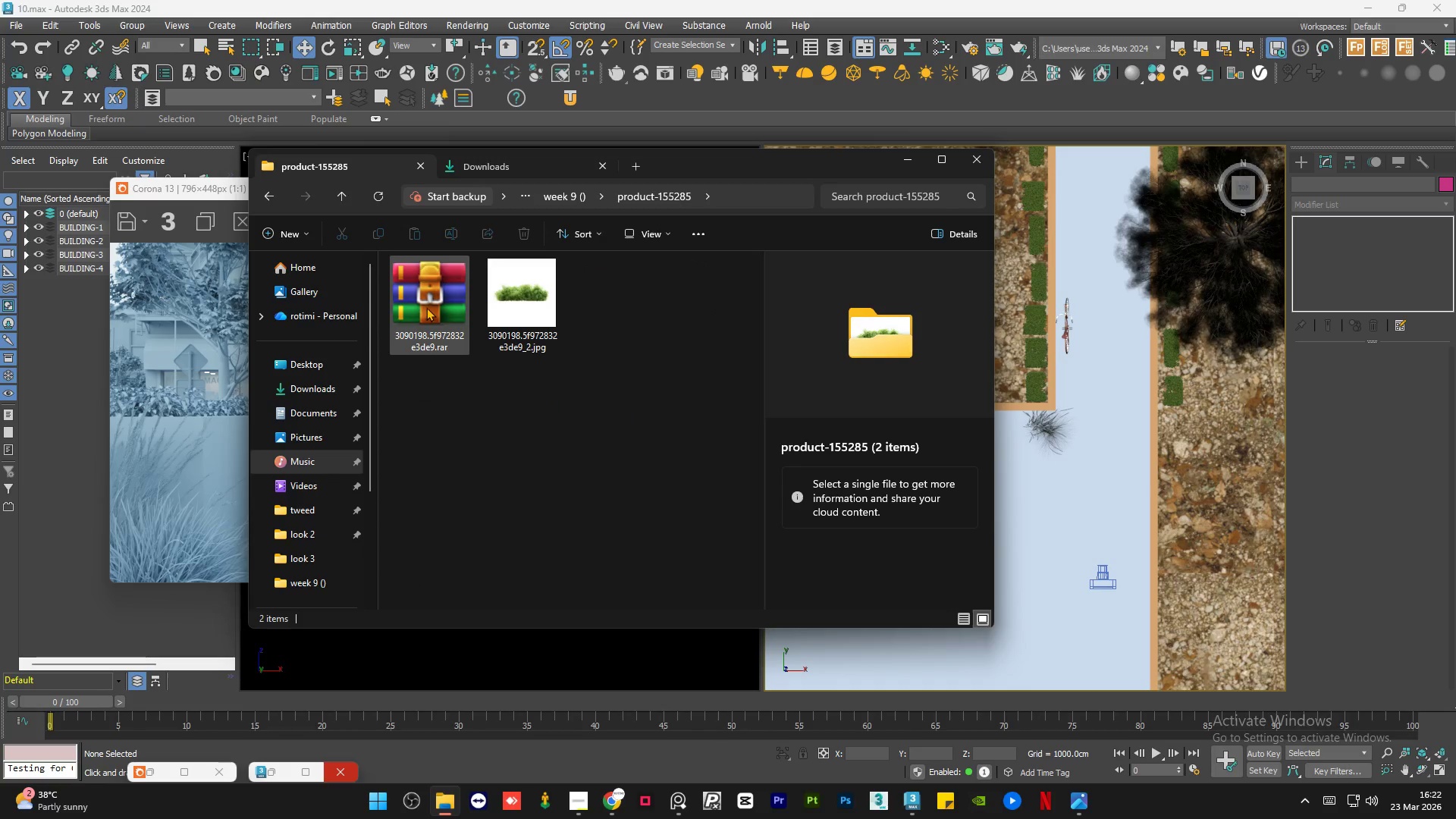 
left_click([521, 303])
 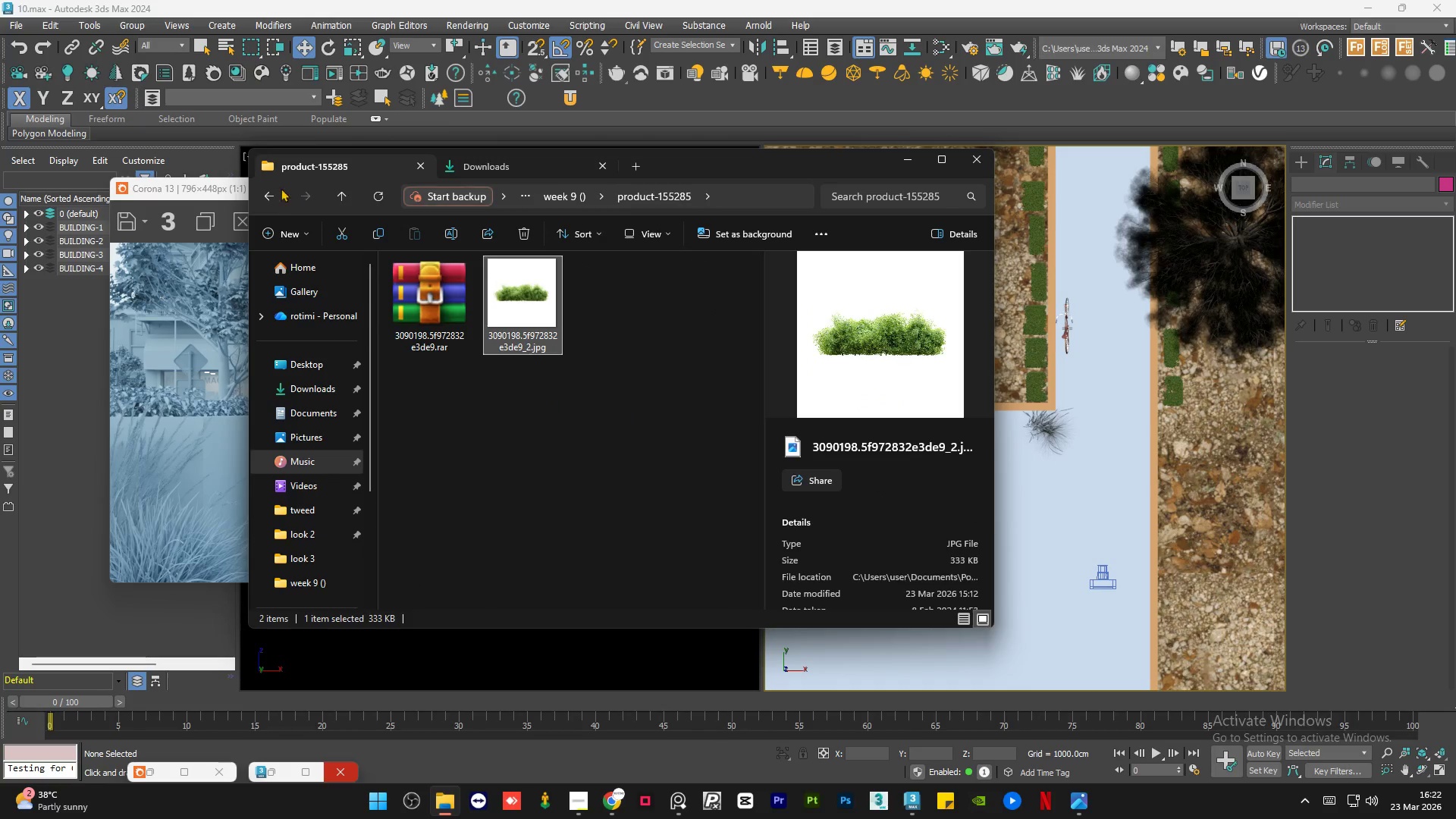 
left_click([272, 188])
 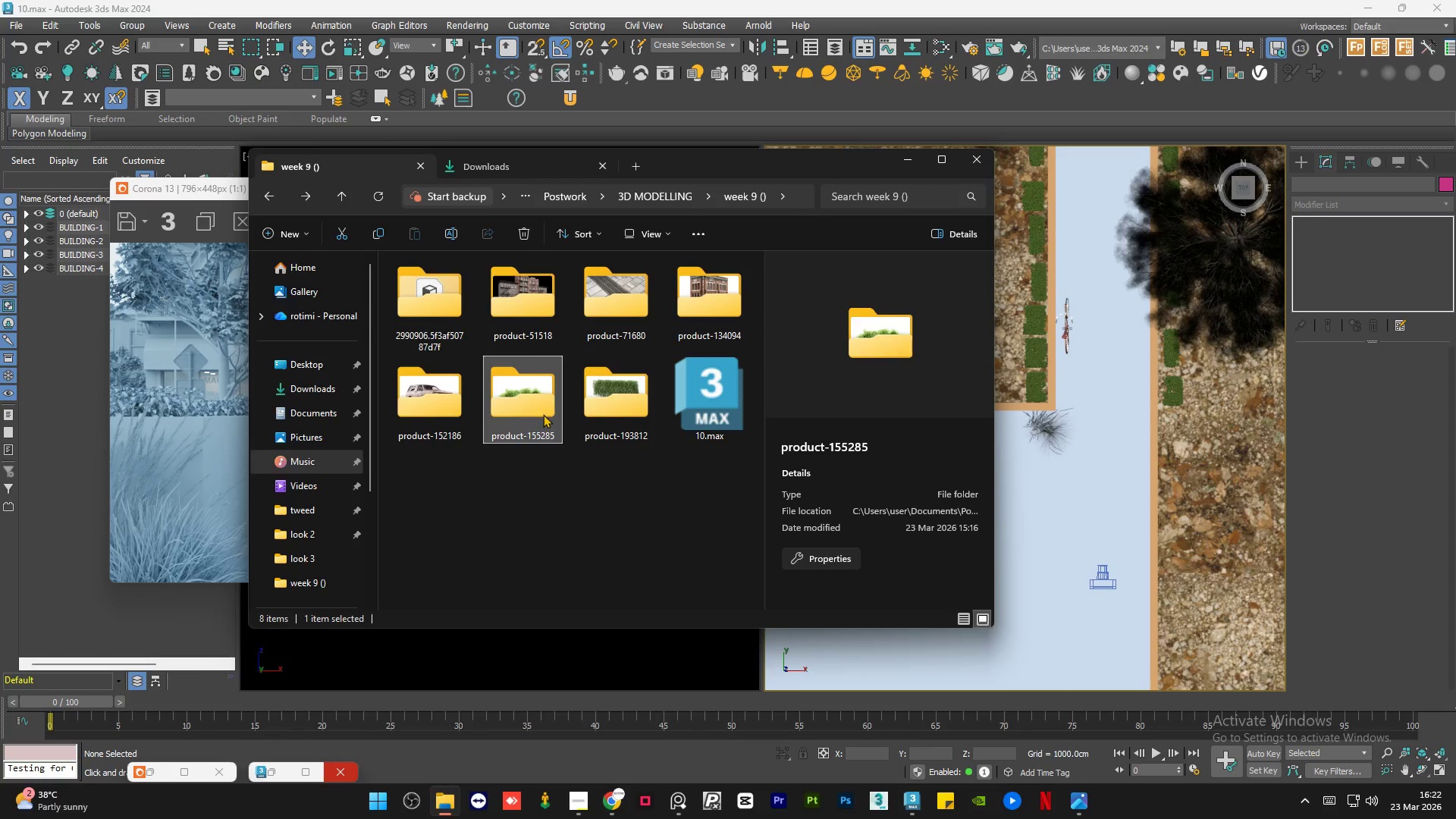 
key(Delete)
 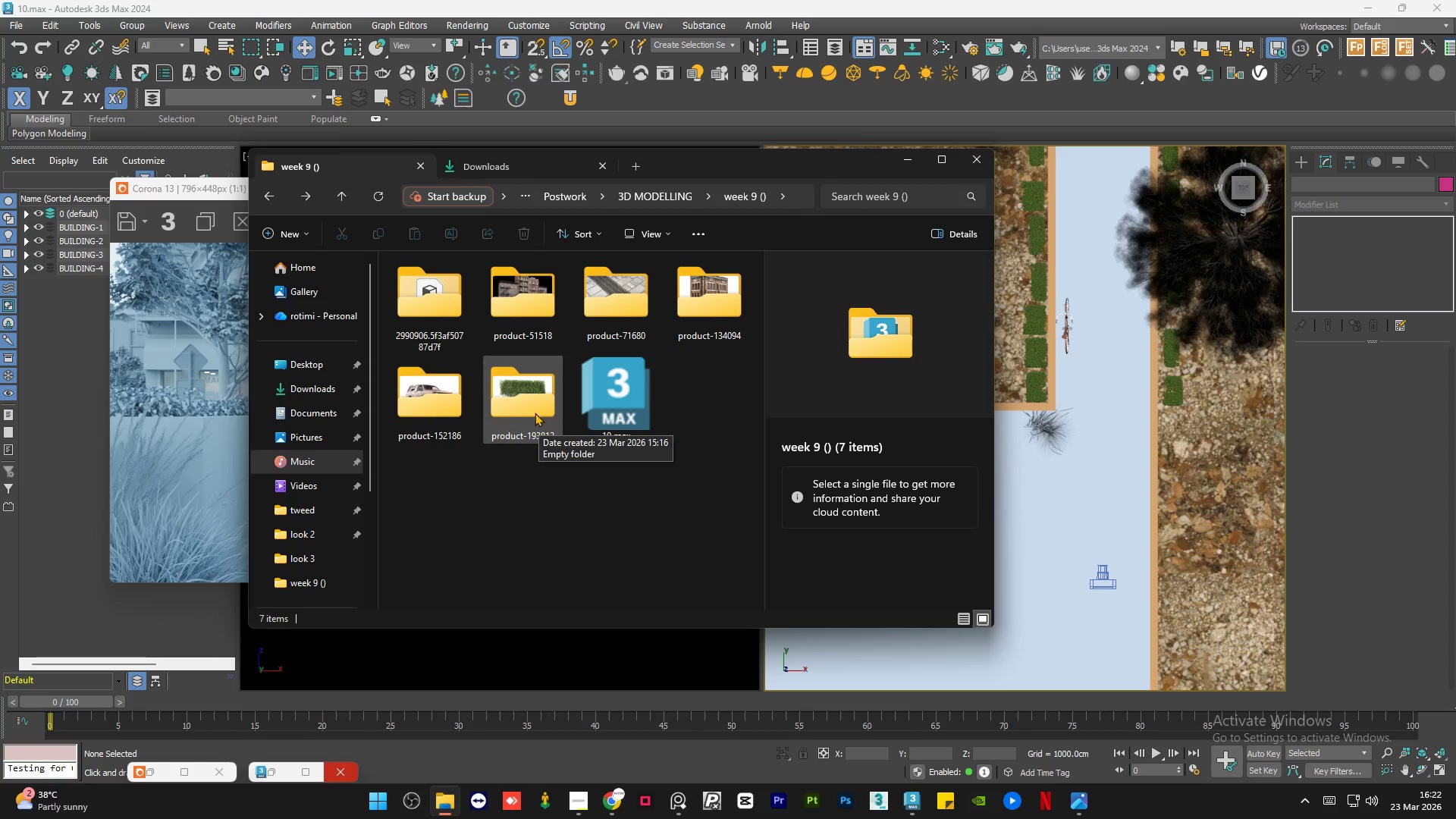 
left_click([497, 561])
 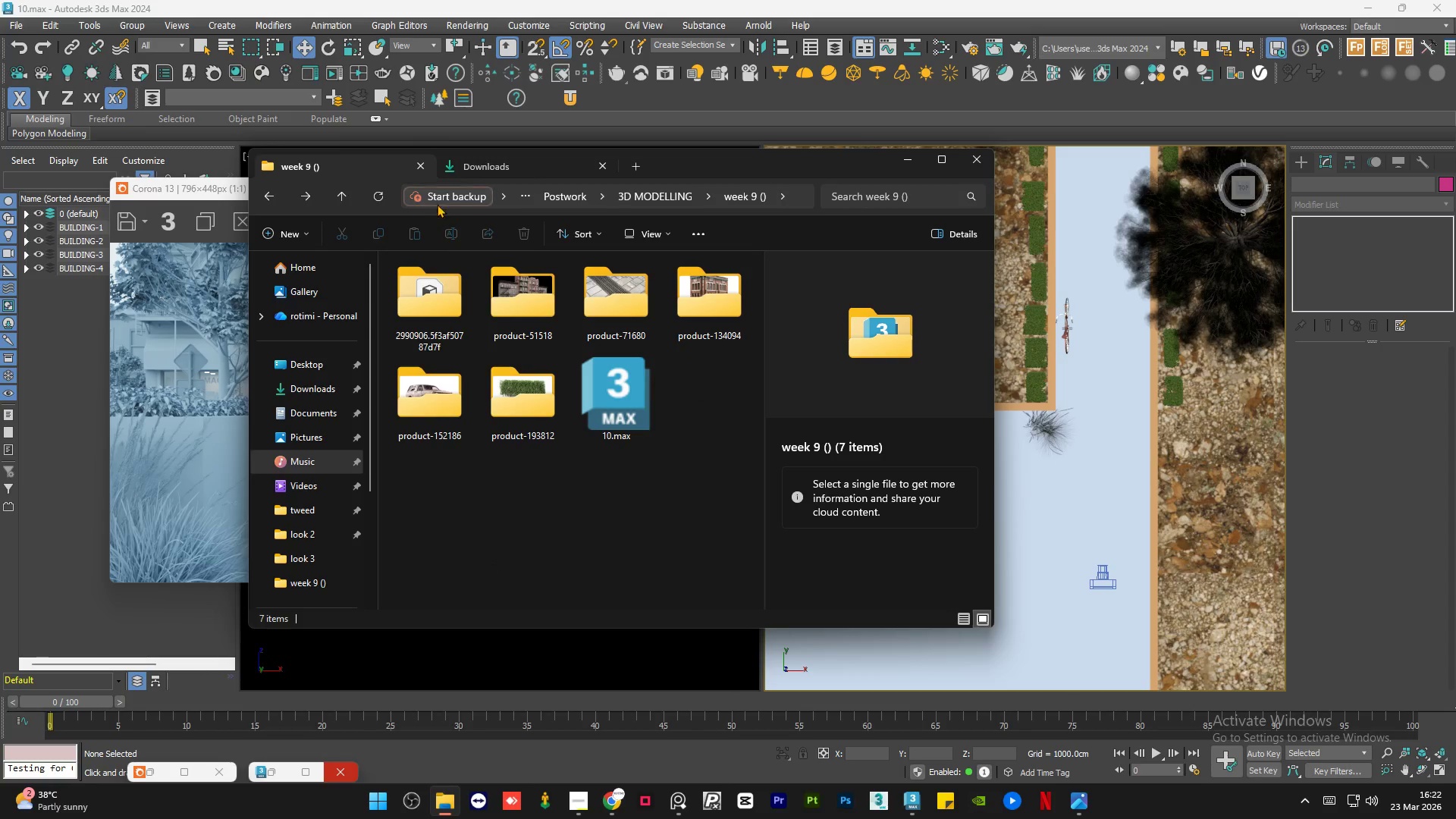 
left_click([472, 160])
 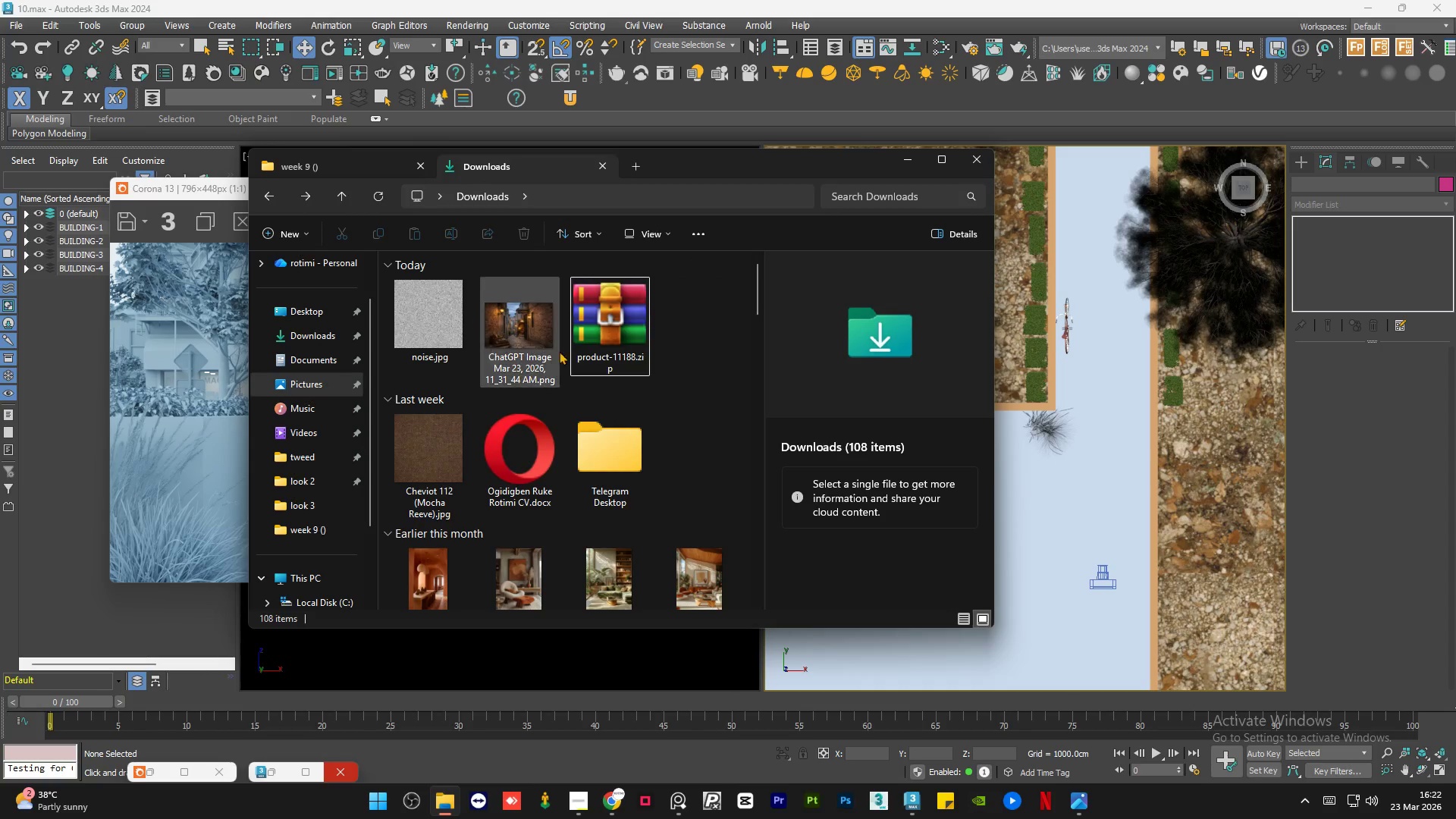 
left_click([588, 334])
 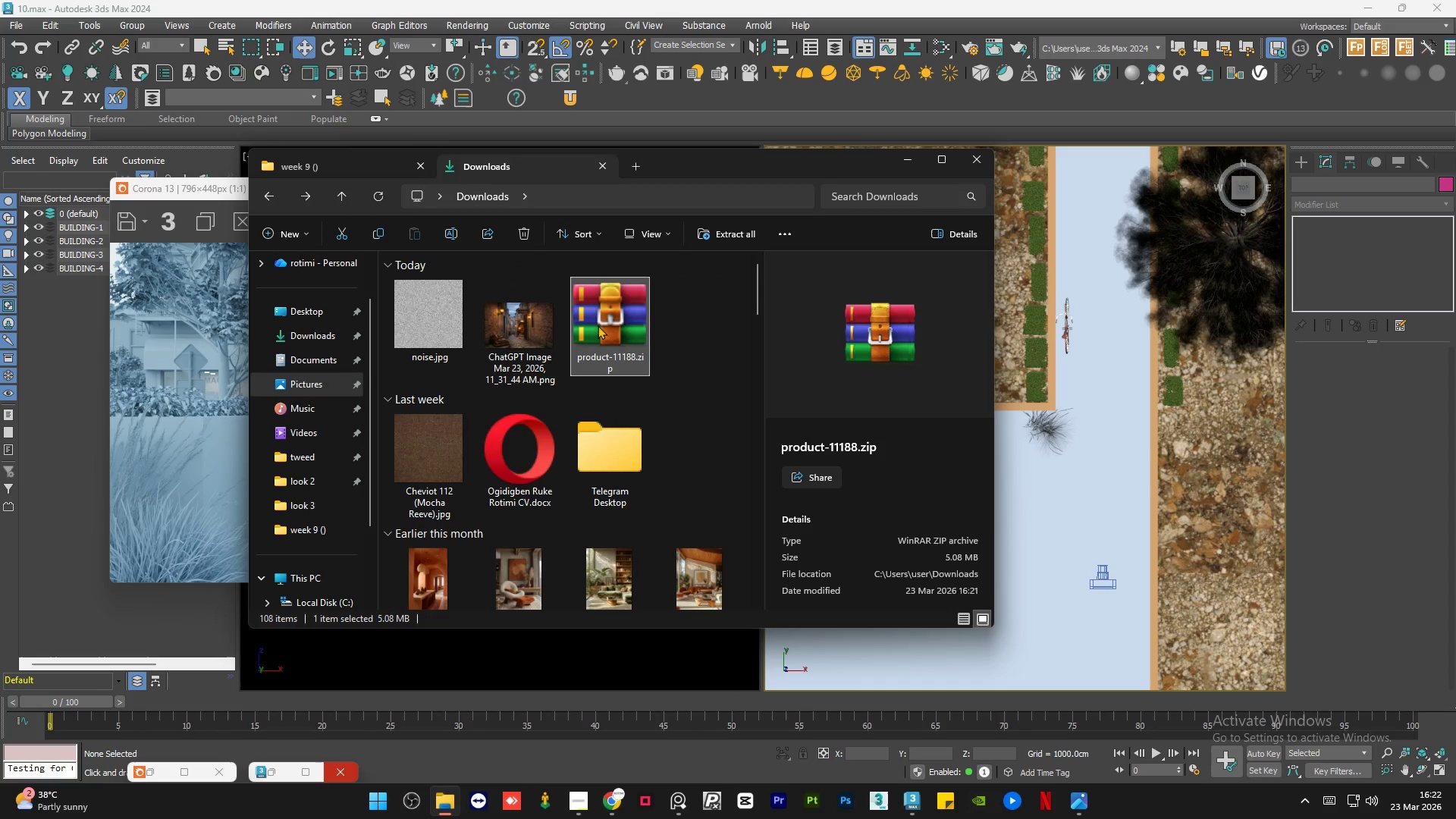 
right_click([601, 323])
 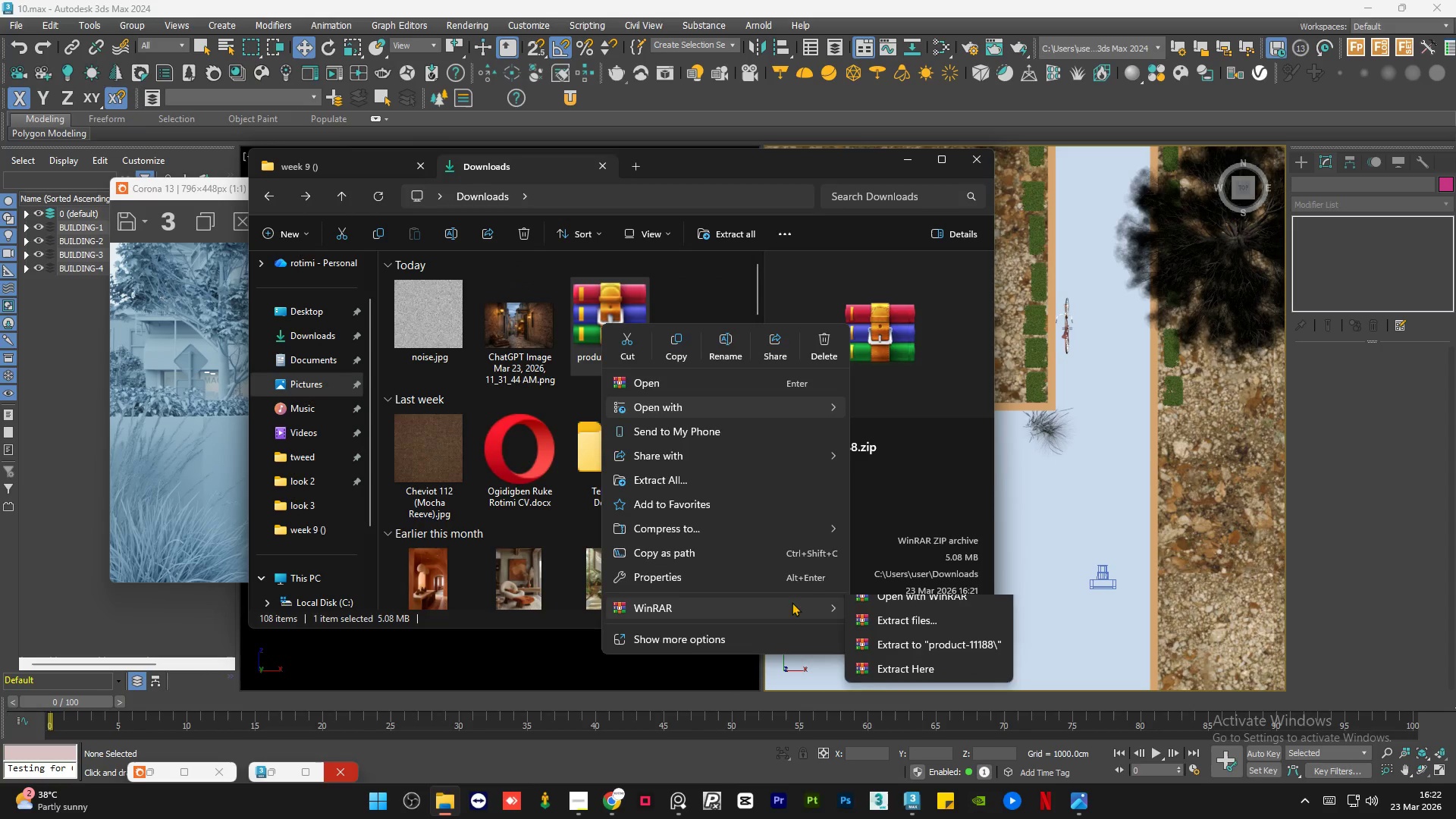 
left_click([976, 662])
 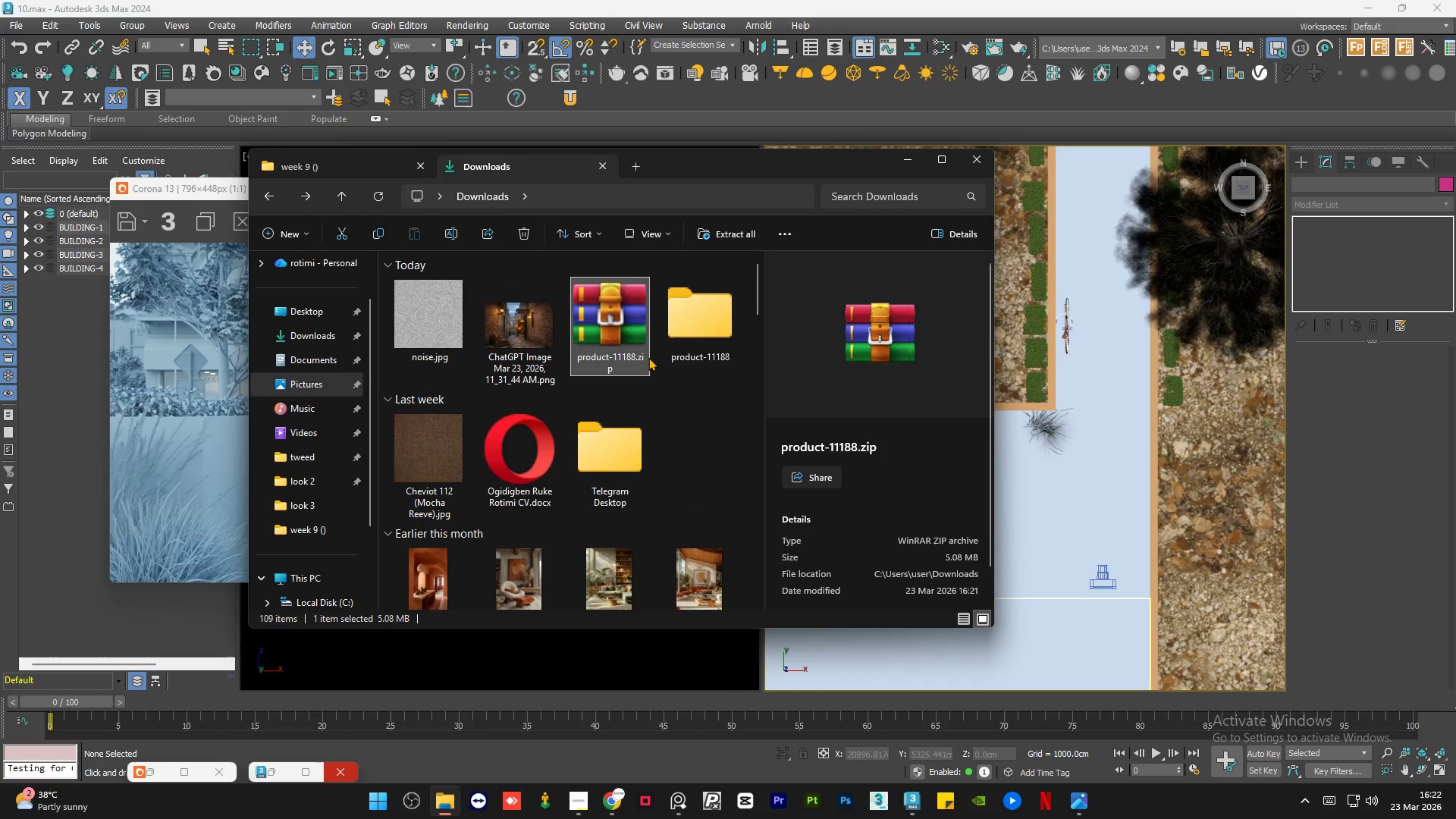 
key(Delete)
 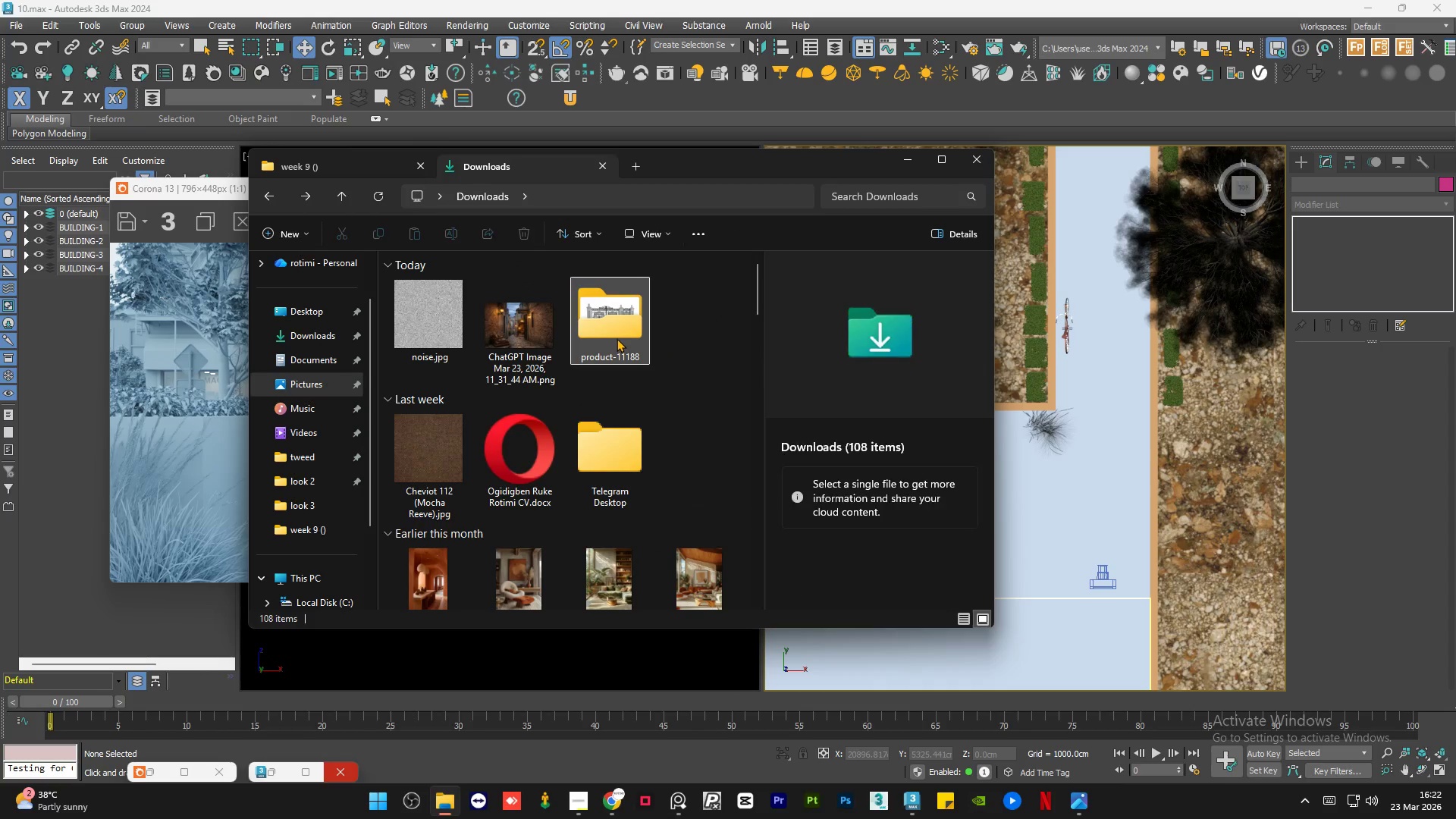 
left_click([617, 328])
 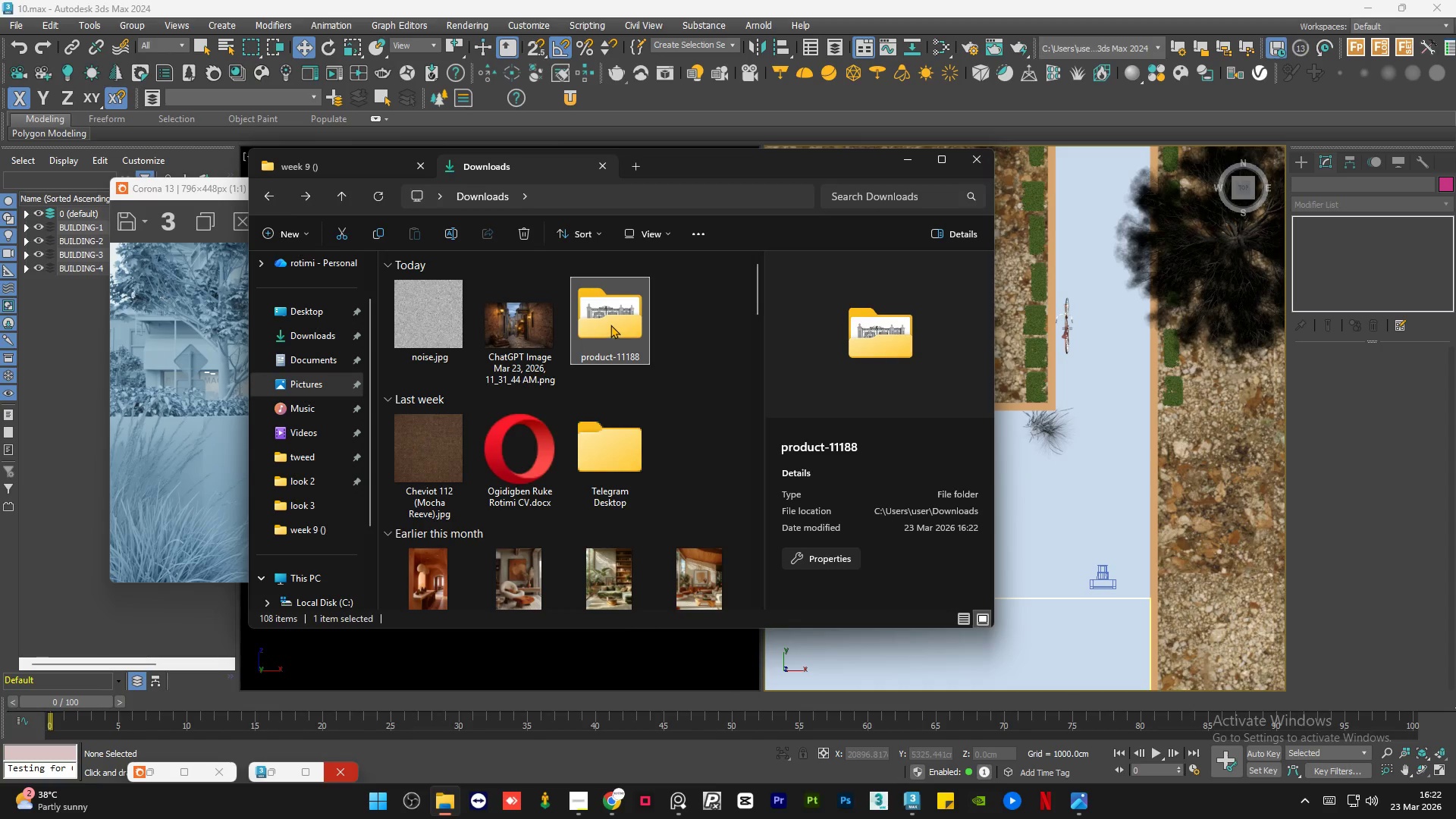 
left_click_drag(start_coordinate=[617, 319], to_coordinate=[537, 504])
 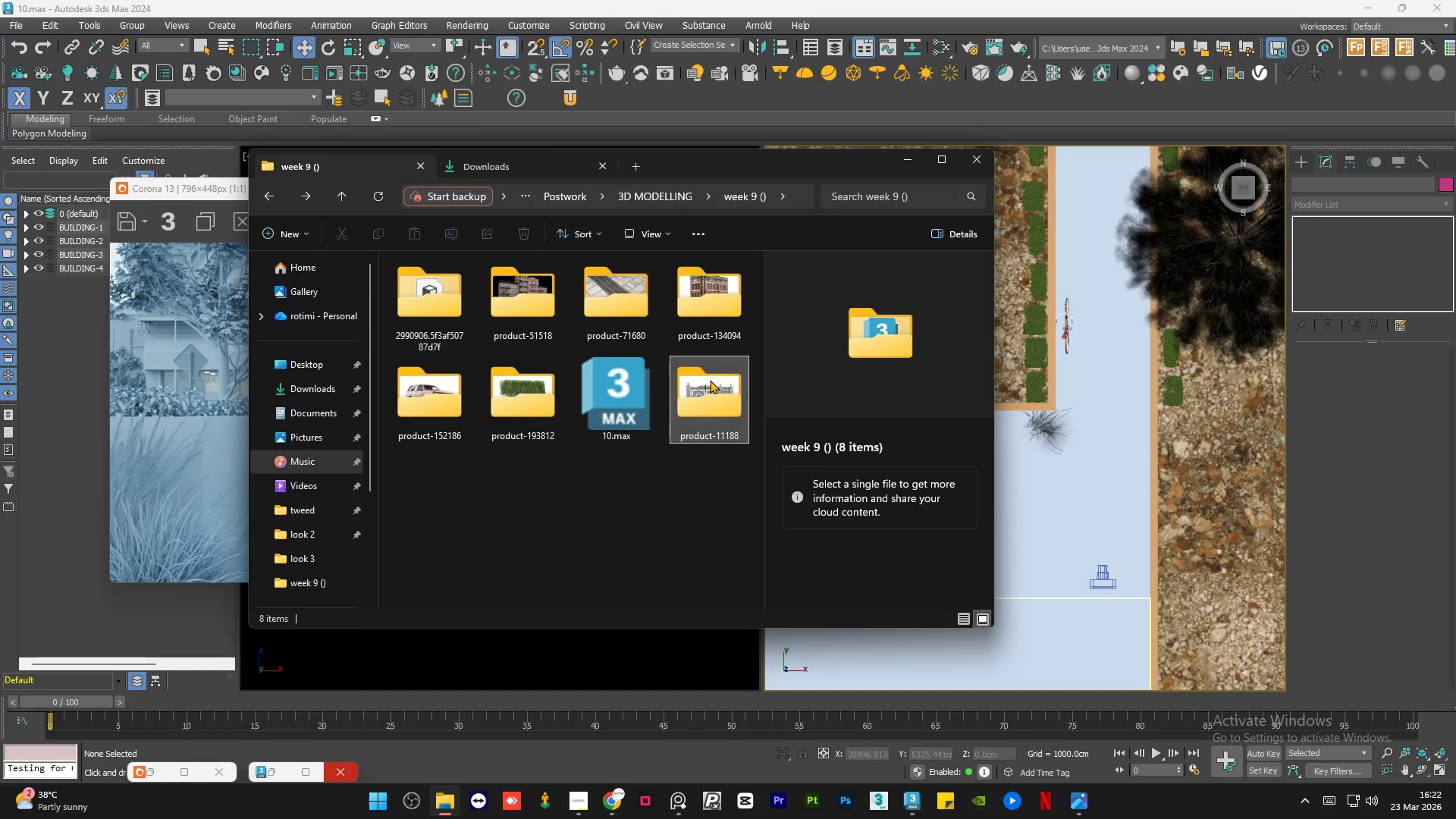 
double_click([710, 380])
 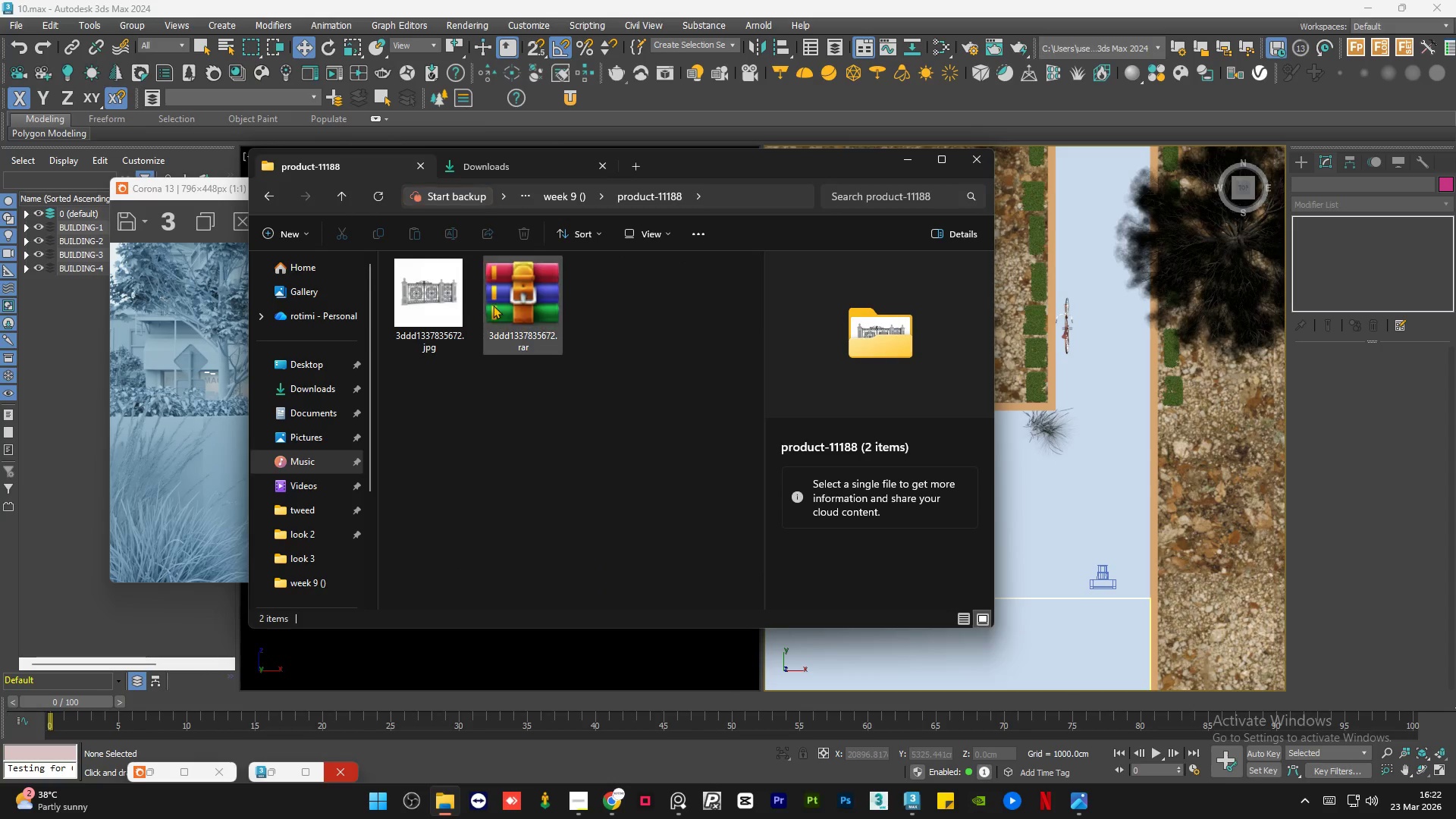 
double_click([508, 303])
 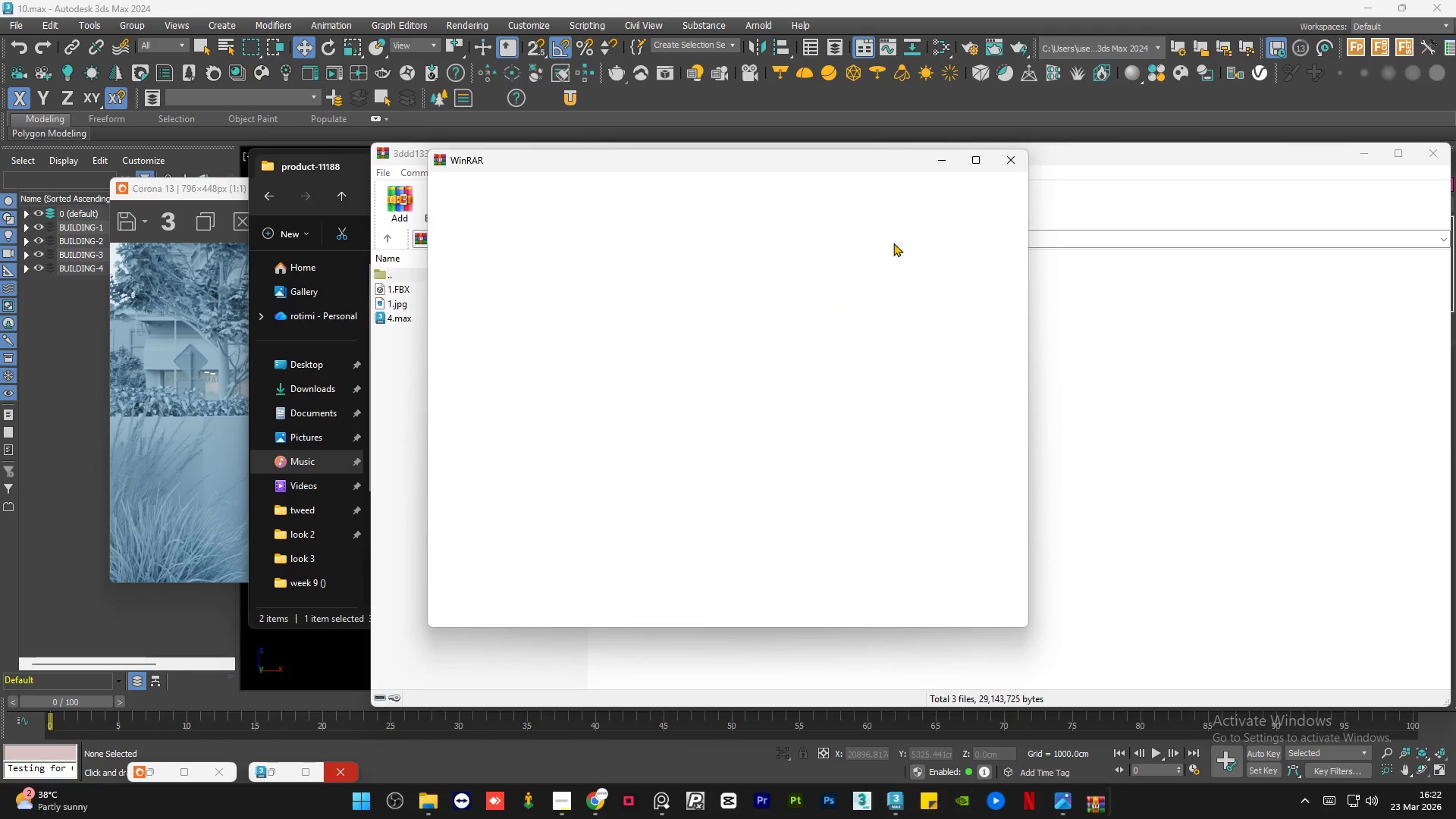 
left_click([1006, 159])
 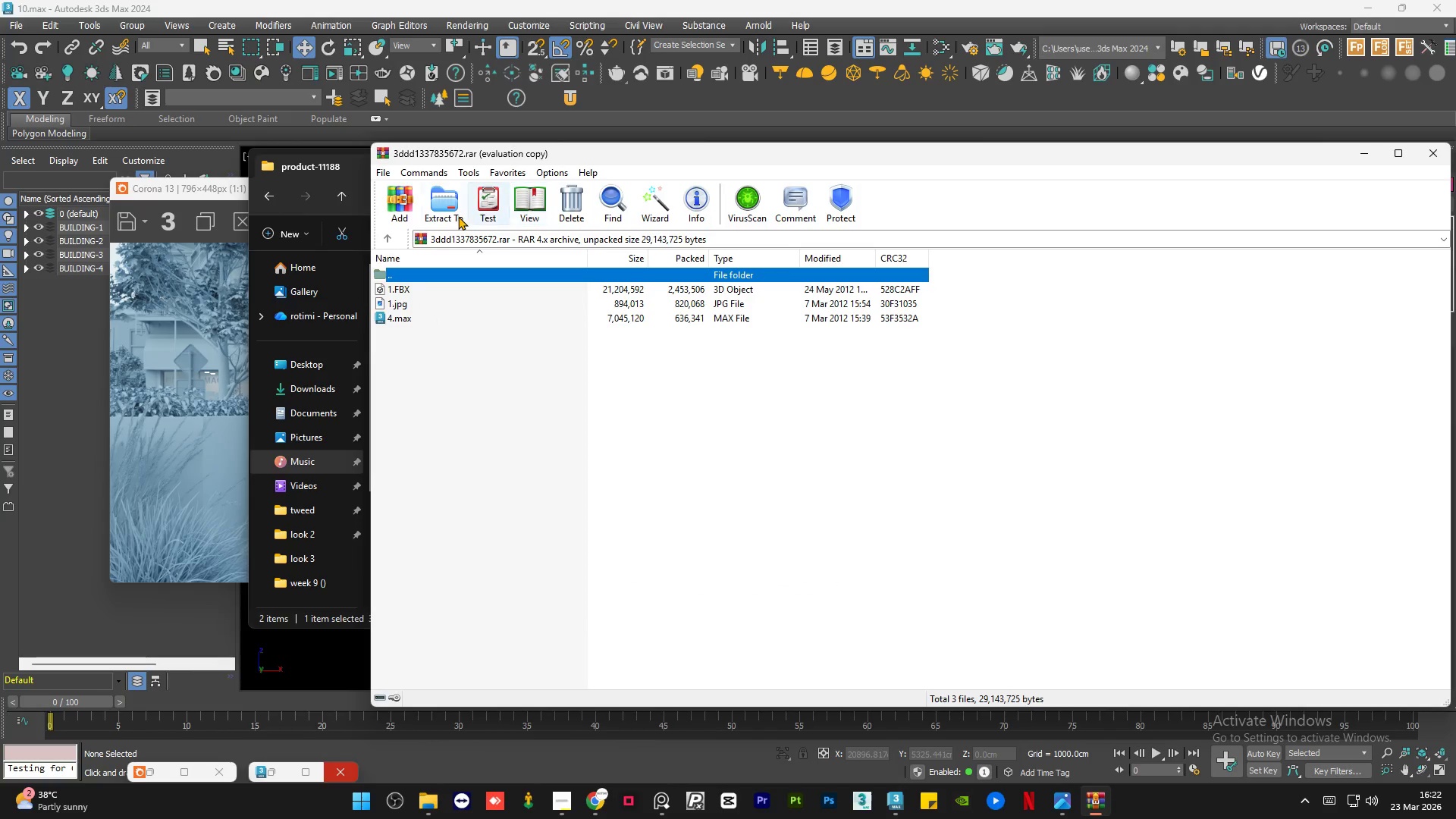 
left_click([450, 213])
 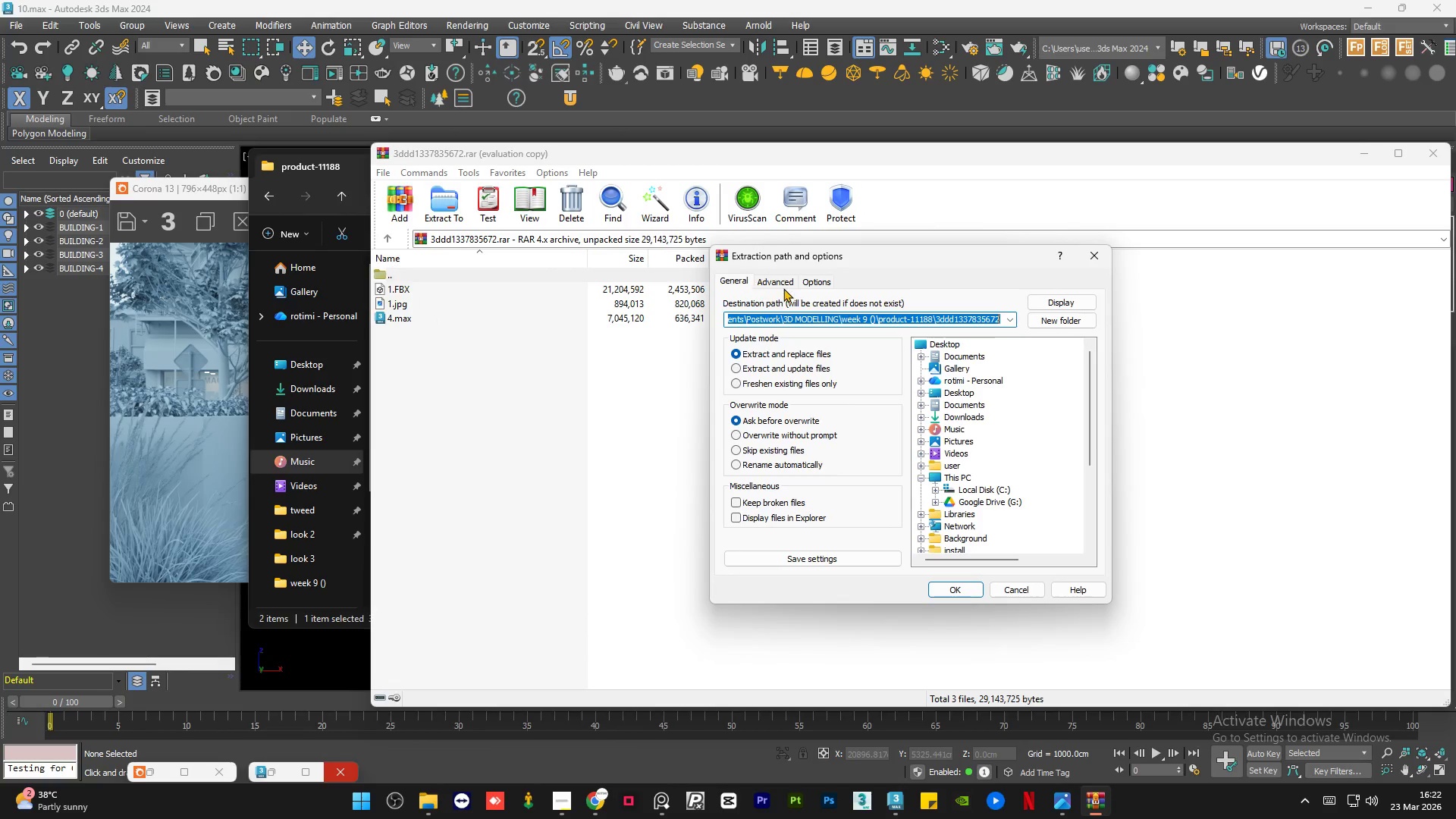 
left_click([782, 284])
 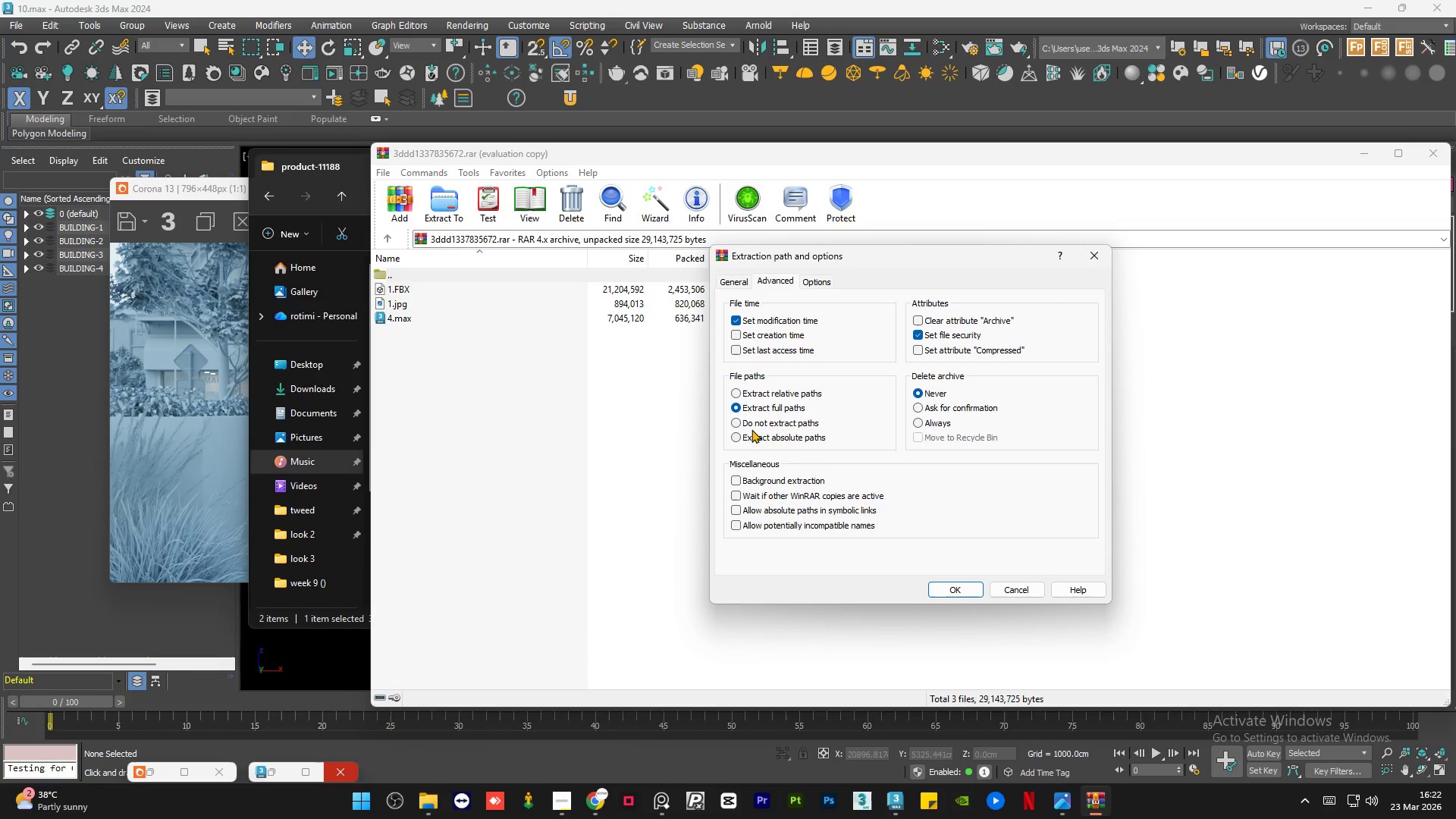 
left_click([756, 424])
 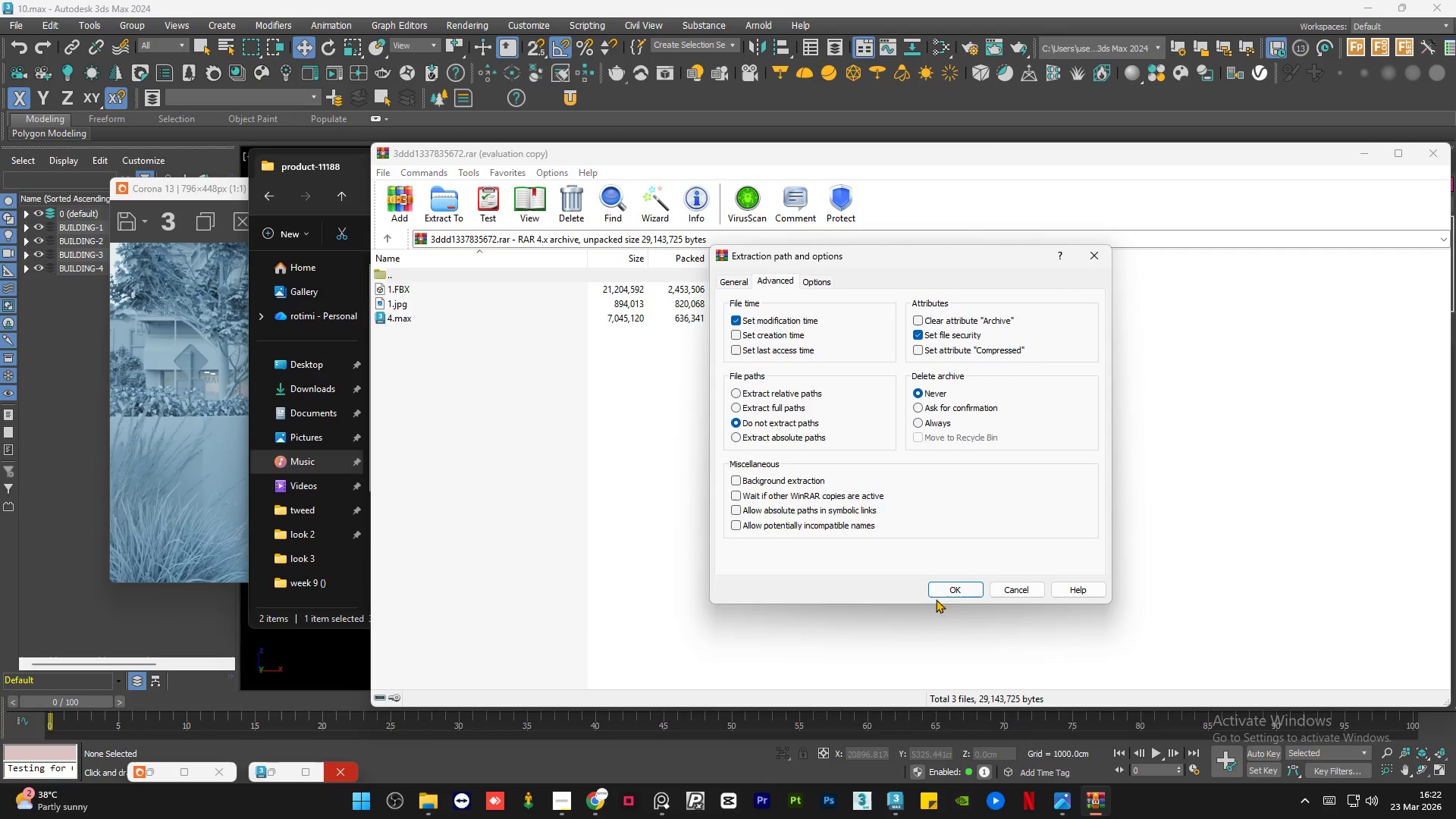 
left_click([942, 592])
 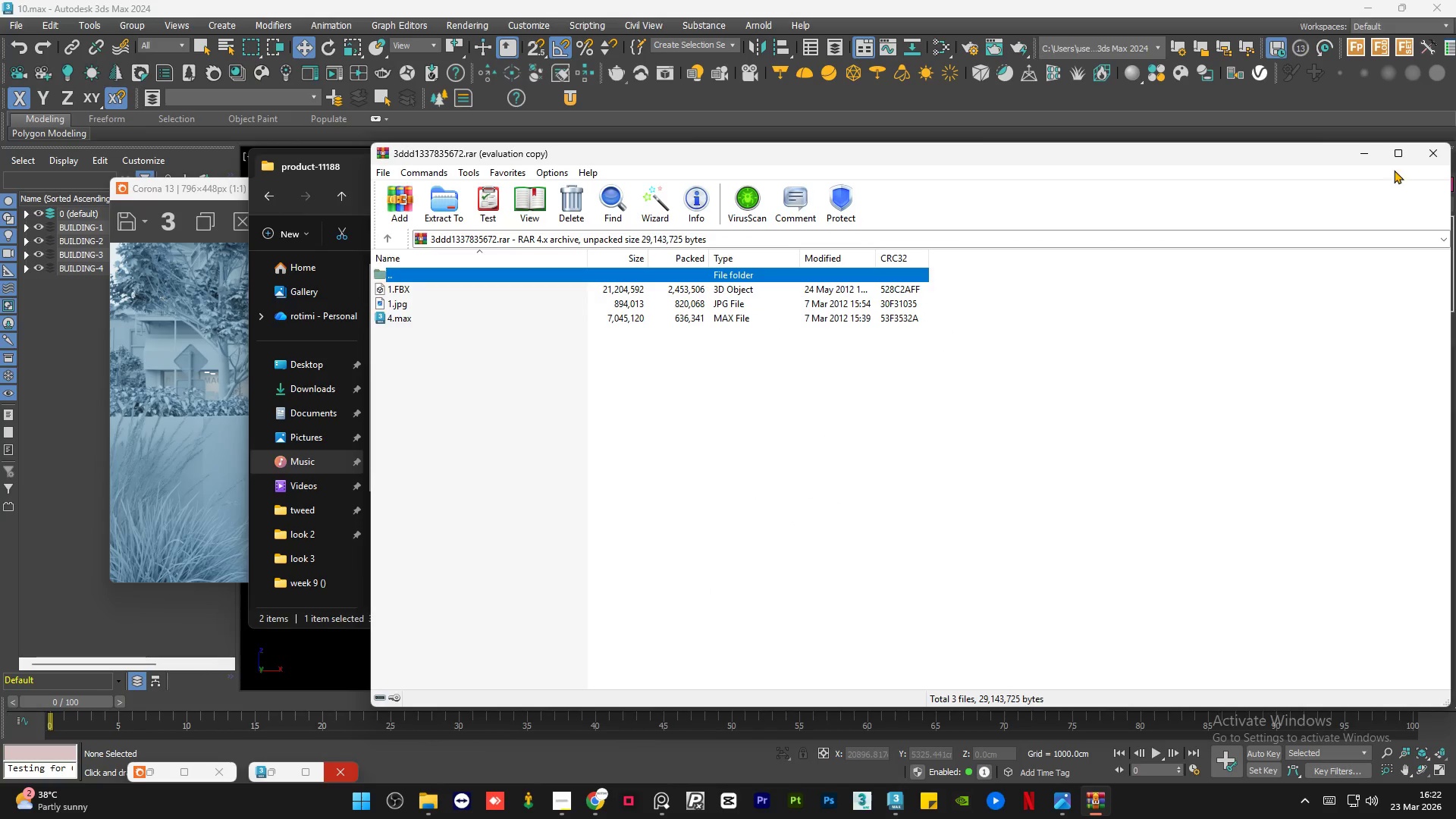 
left_click([1427, 161])
 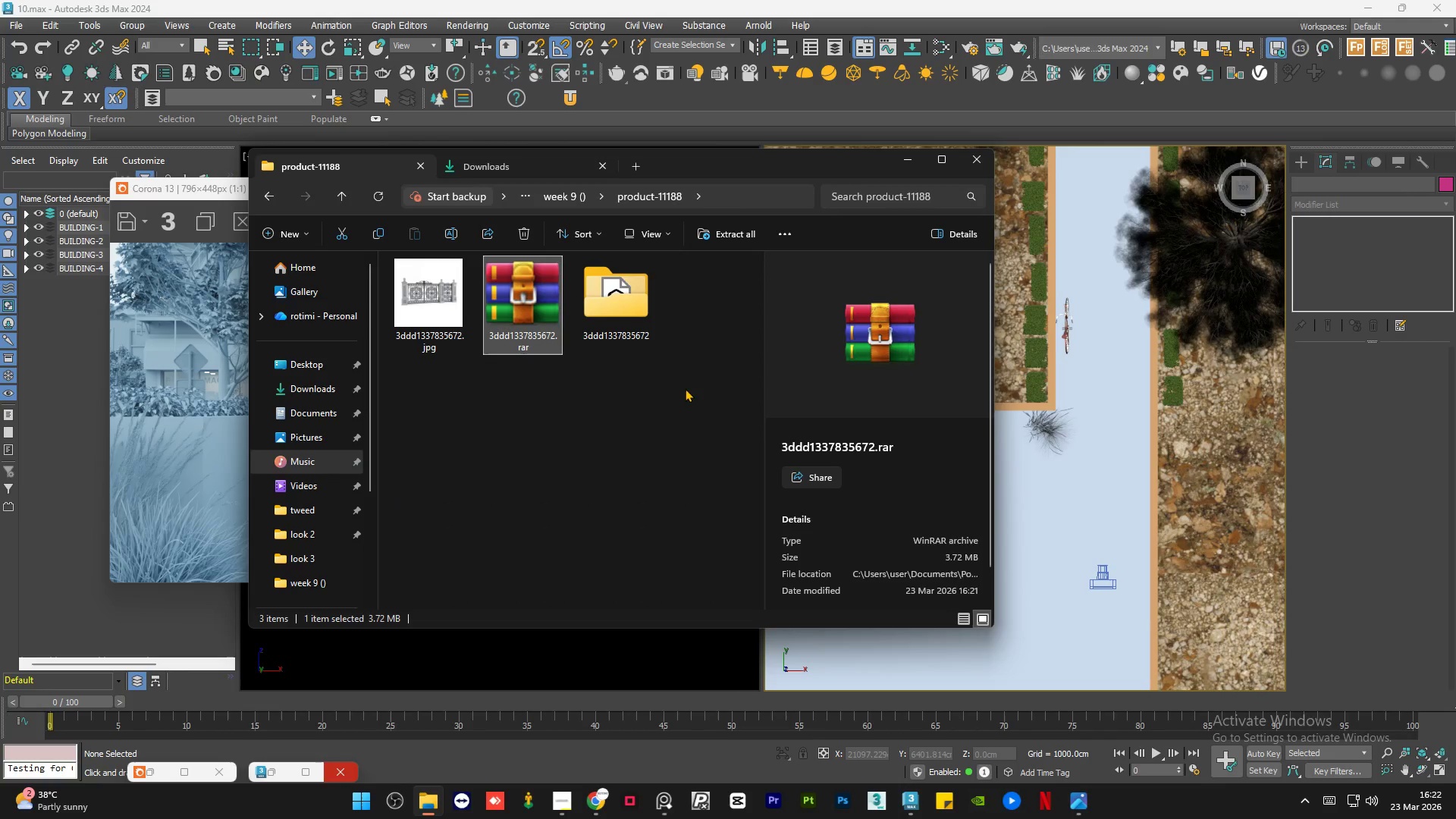 
left_click([624, 412])
 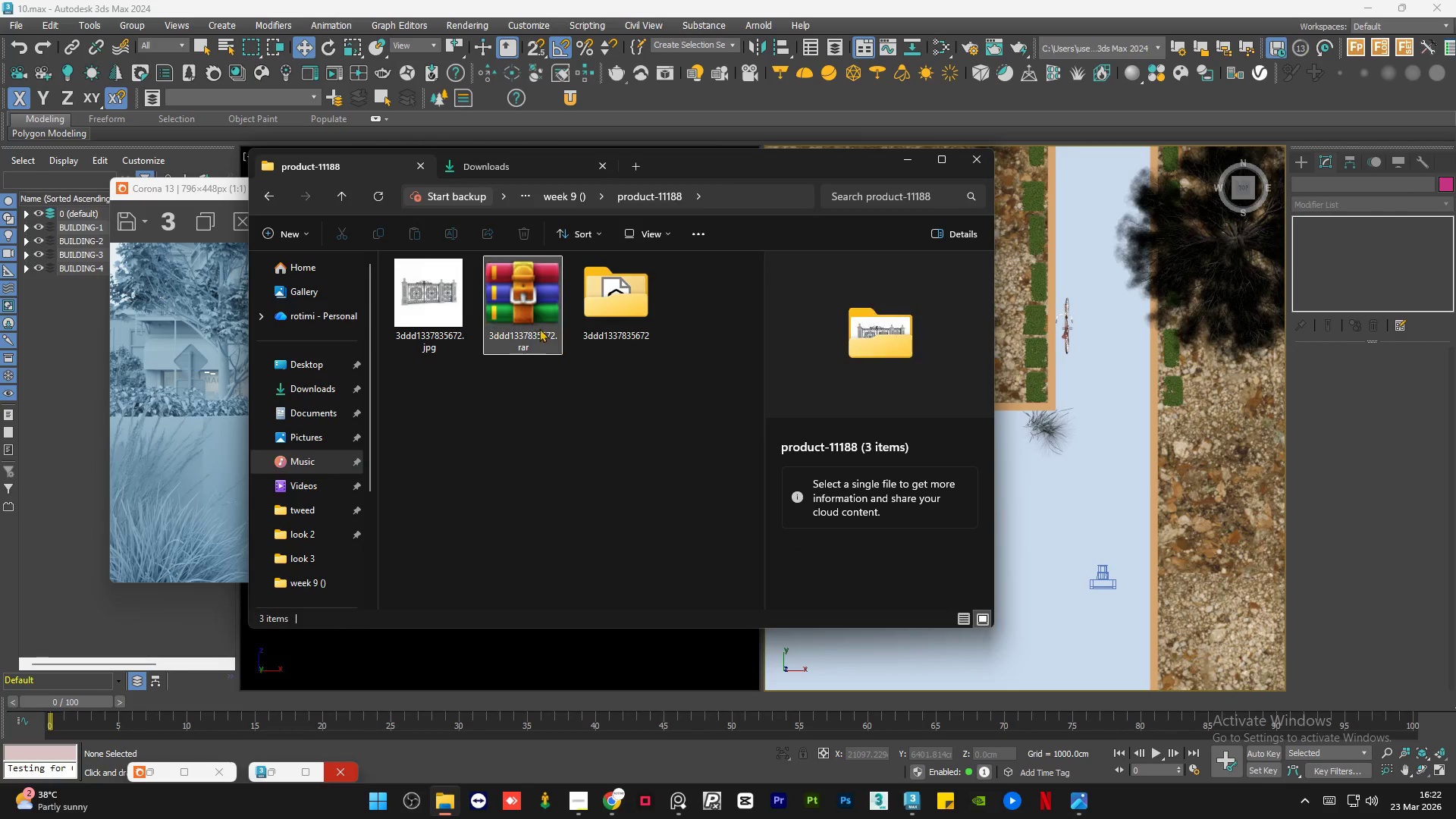 
left_click([534, 324])
 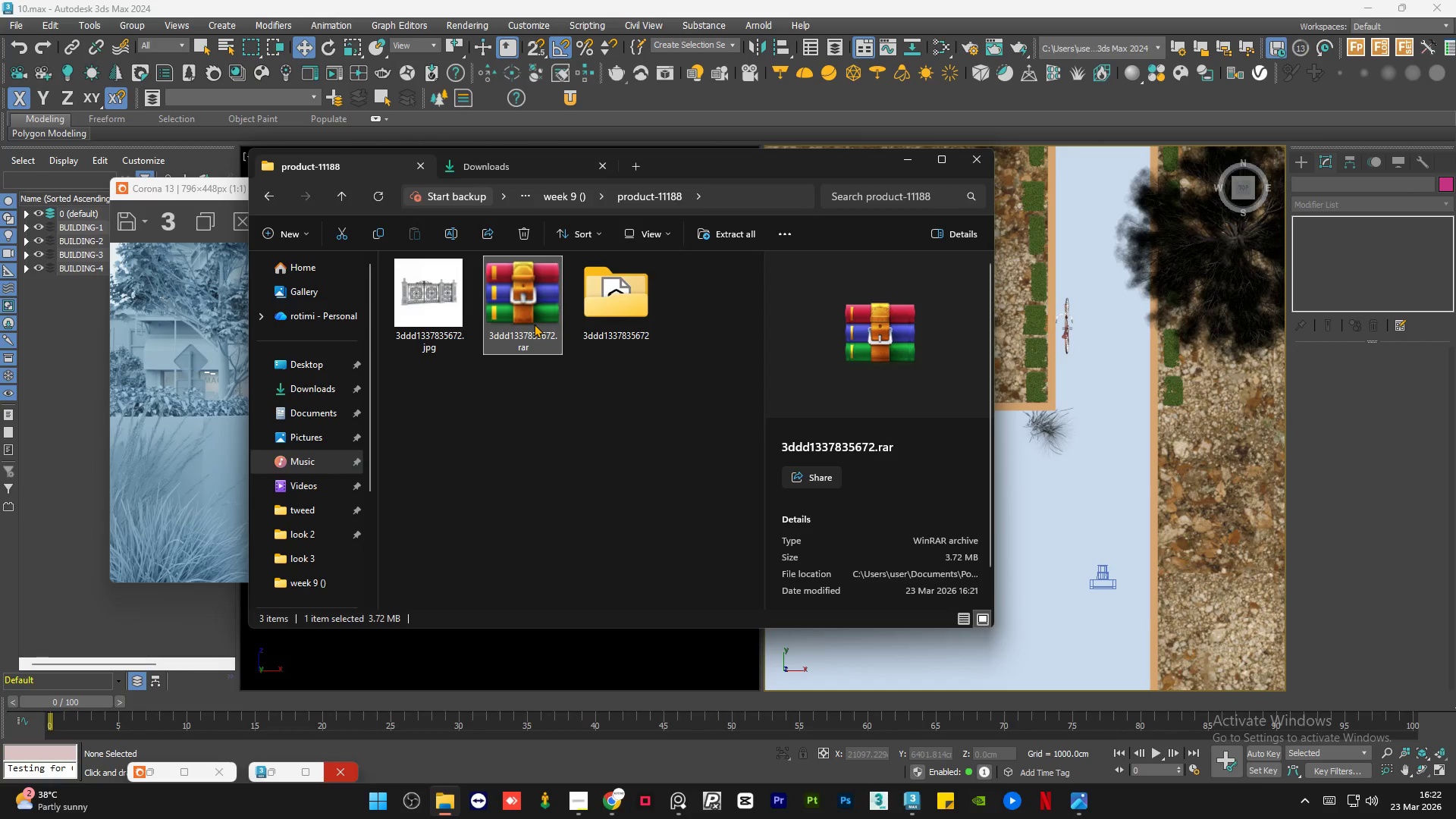 
key(Delete)
 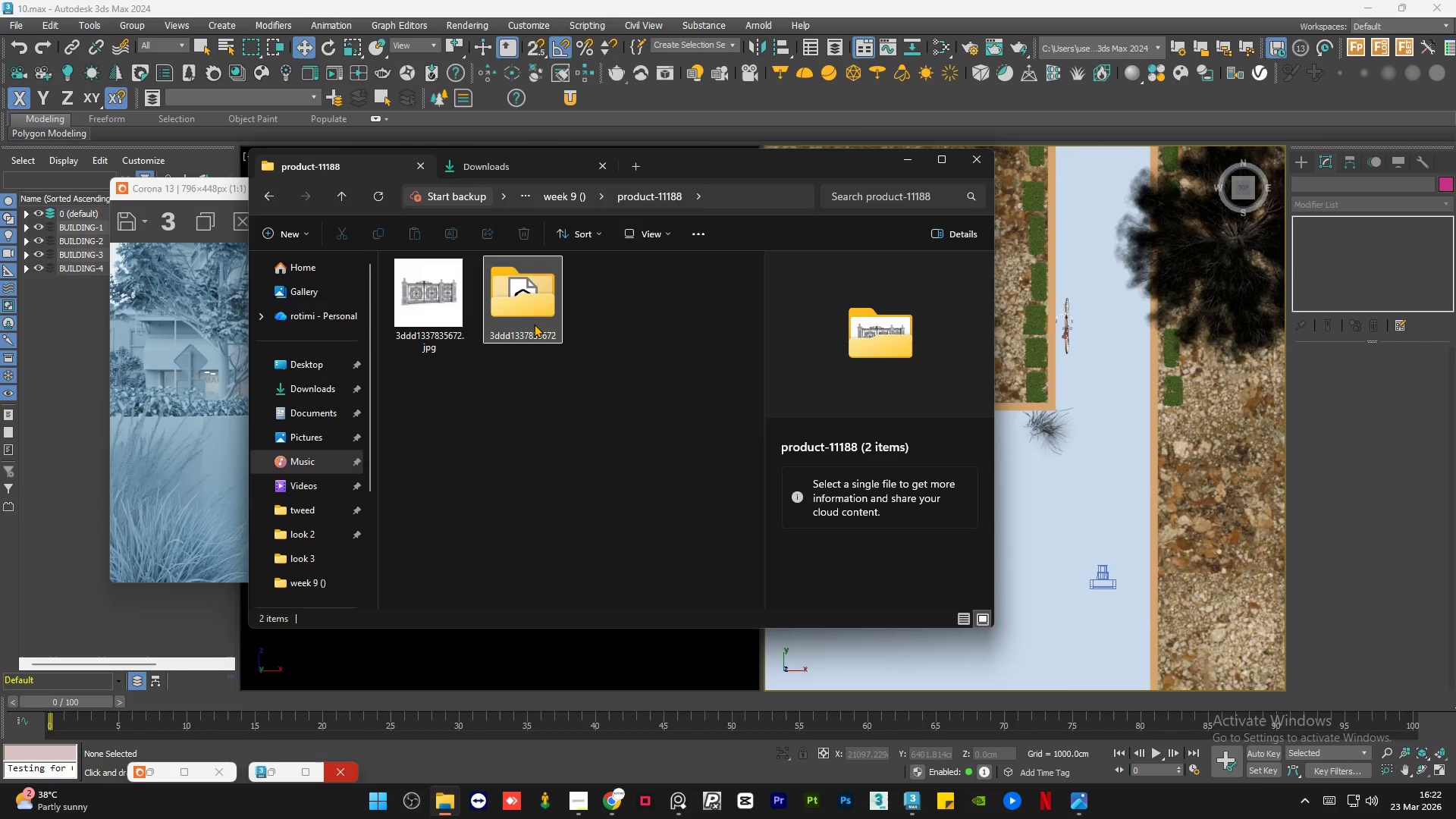 
double_click([534, 324])
 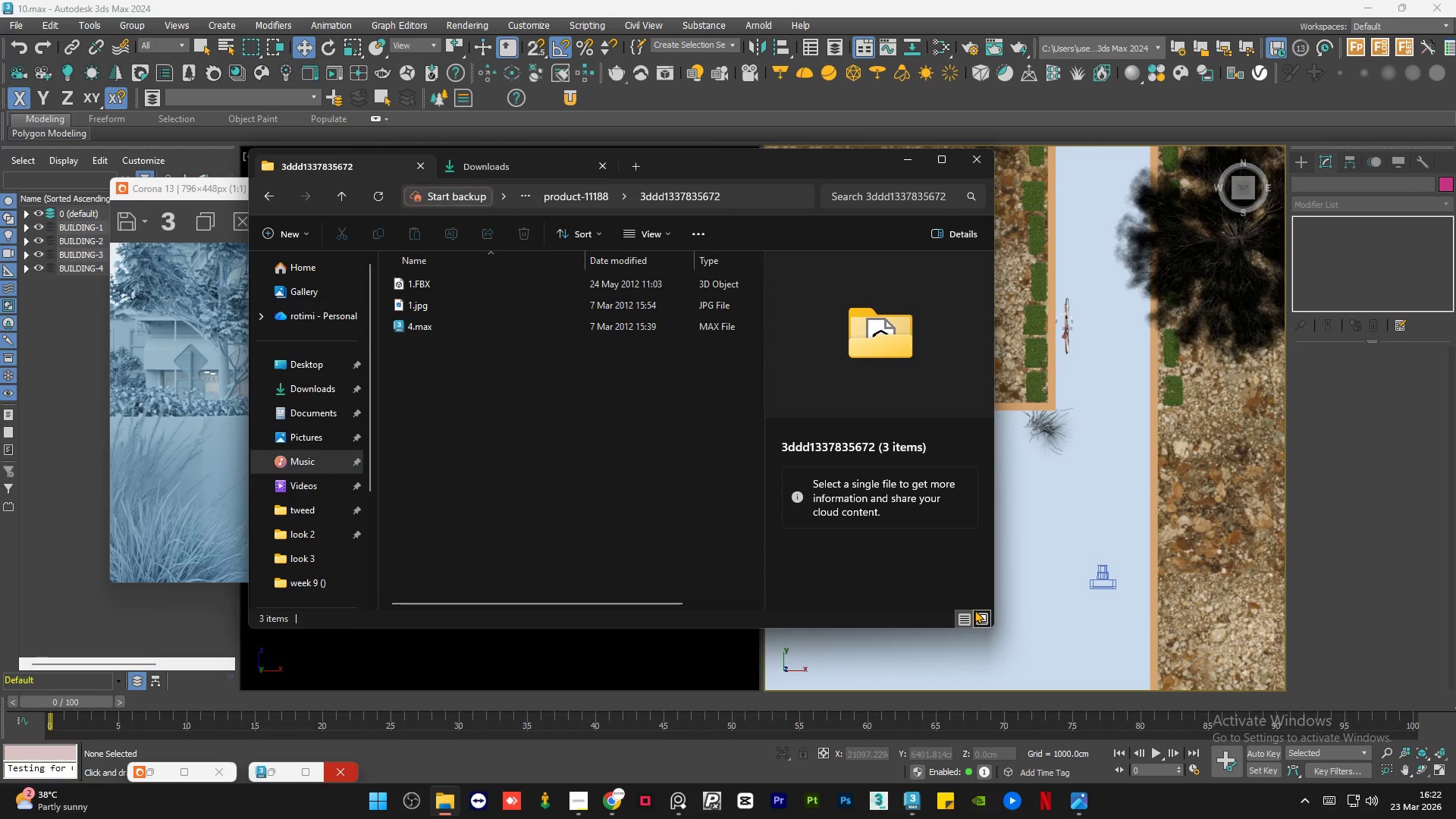 
double_click([617, 501])
 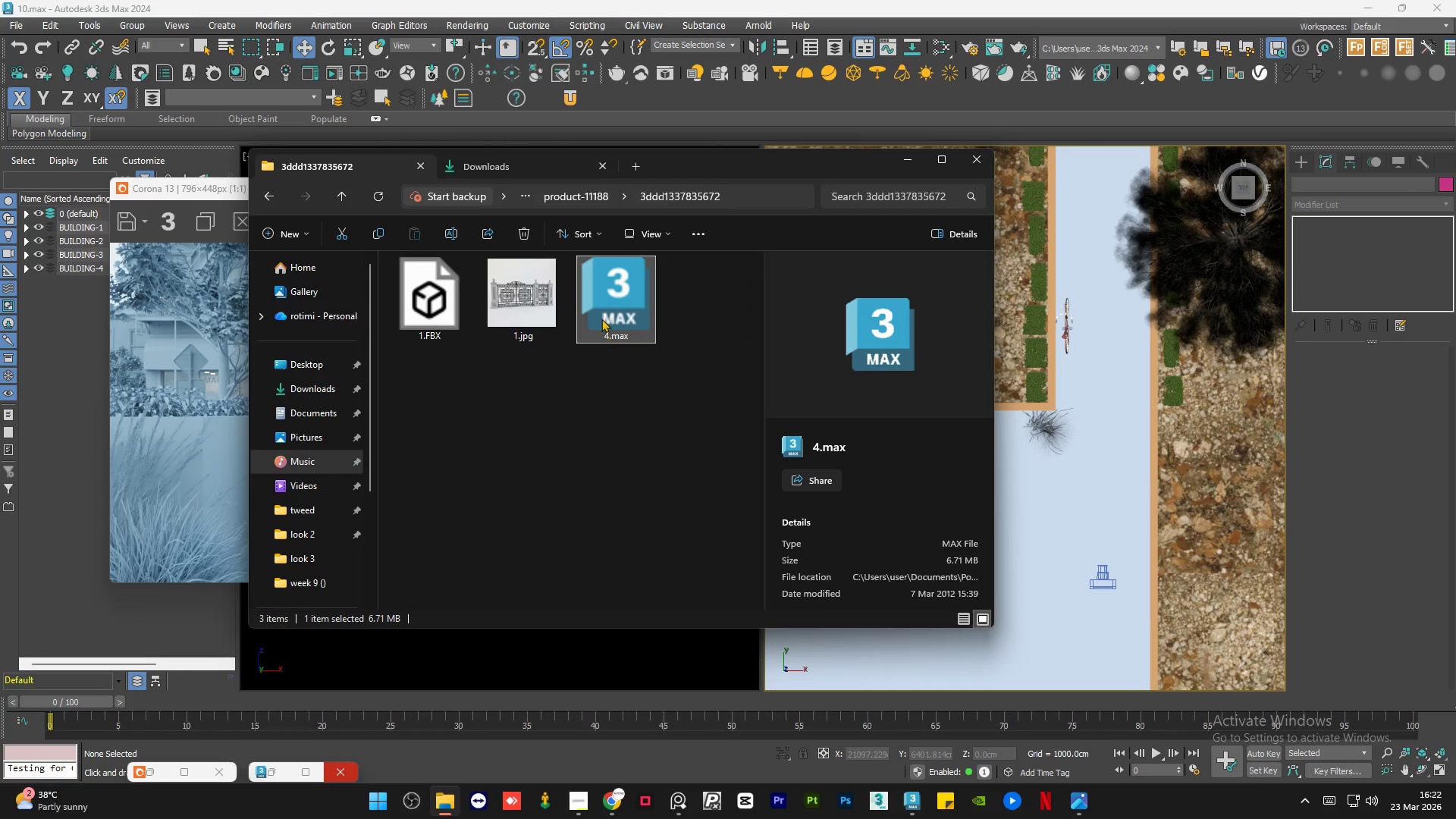 
left_click_drag(start_coordinate=[600, 293], to_coordinate=[1055, 511])
 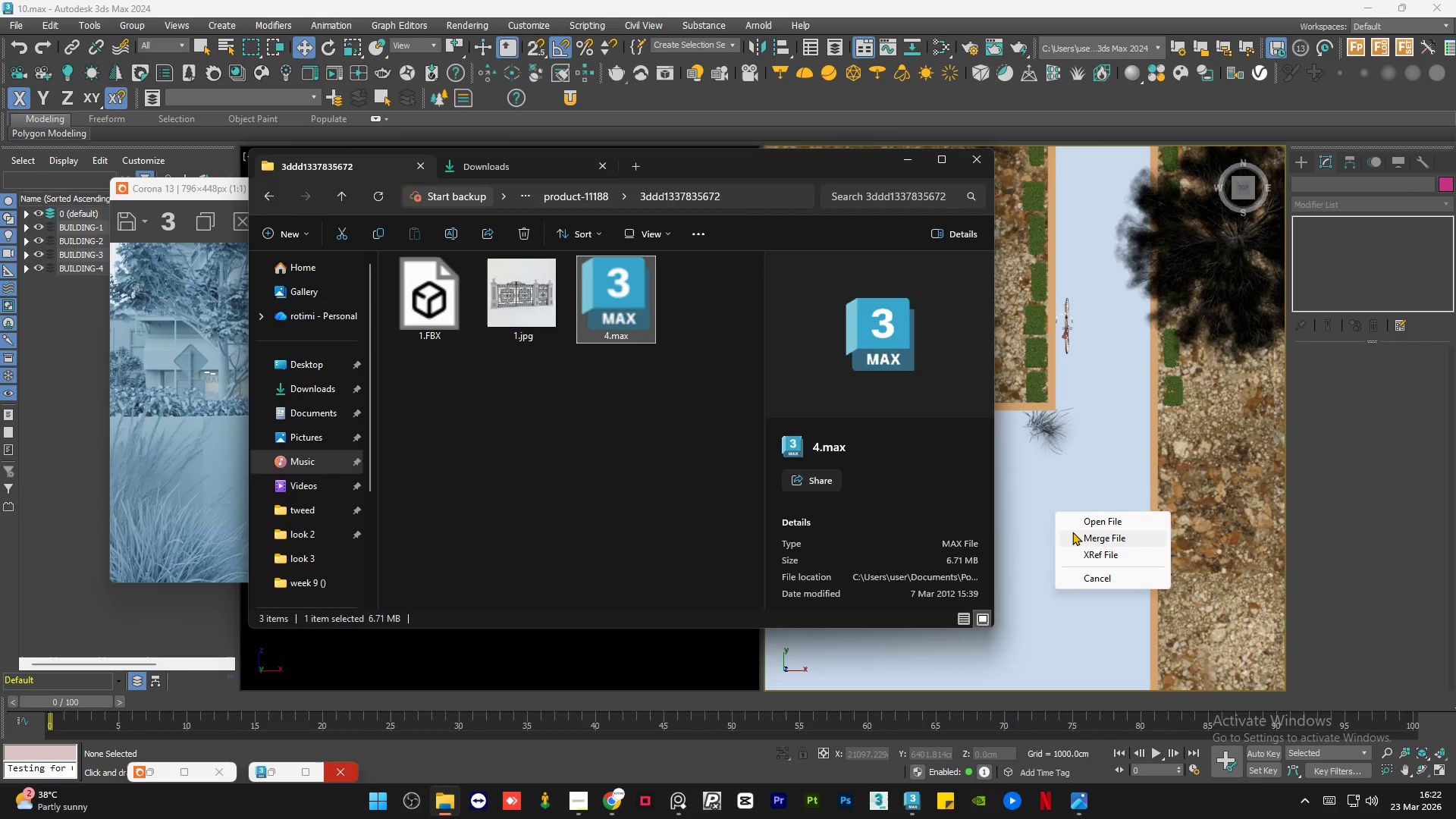 
left_click([1072, 532])
 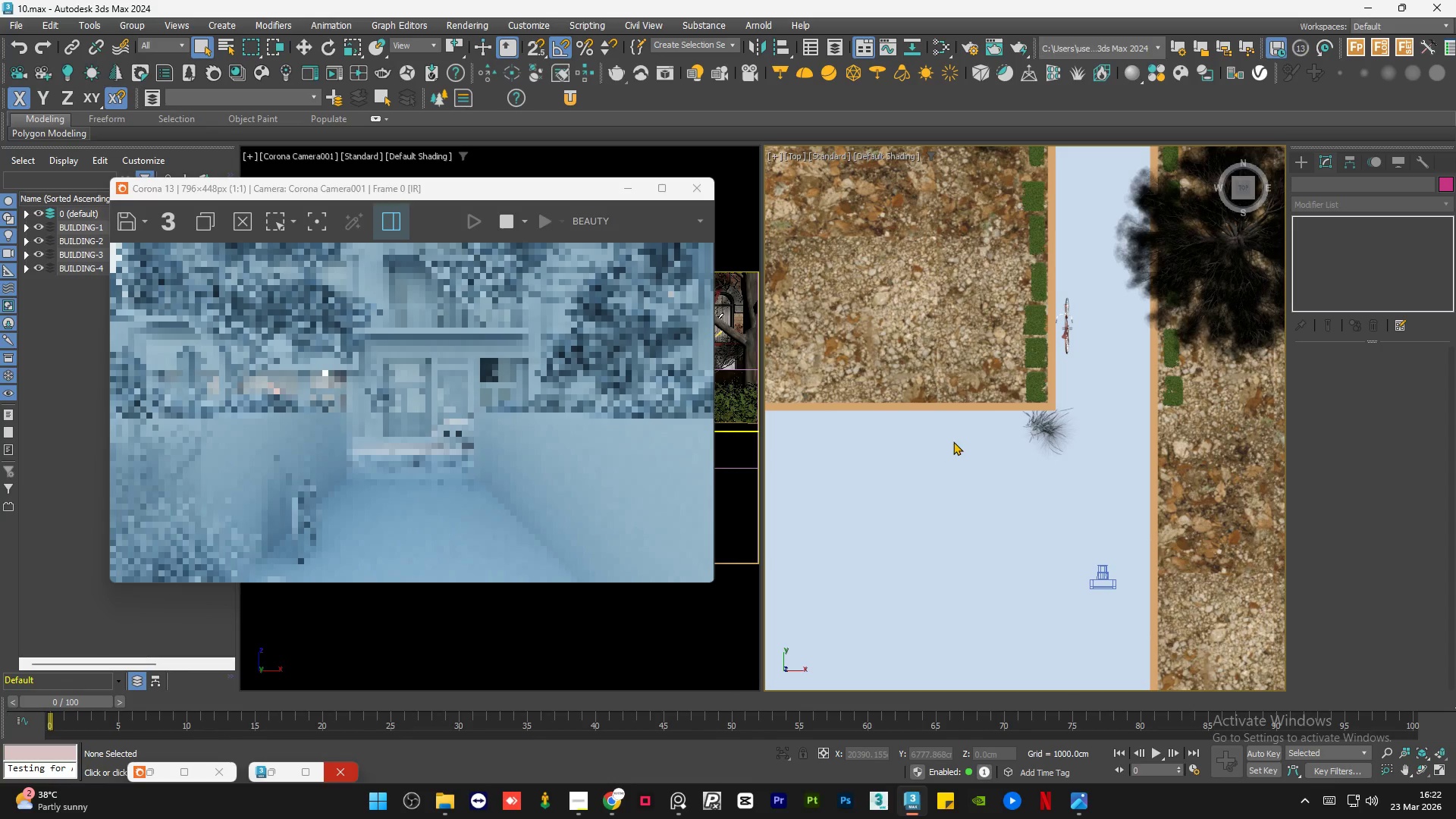 
scroll: coordinate [964, 429], scroll_direction: down, amount: 6.0
 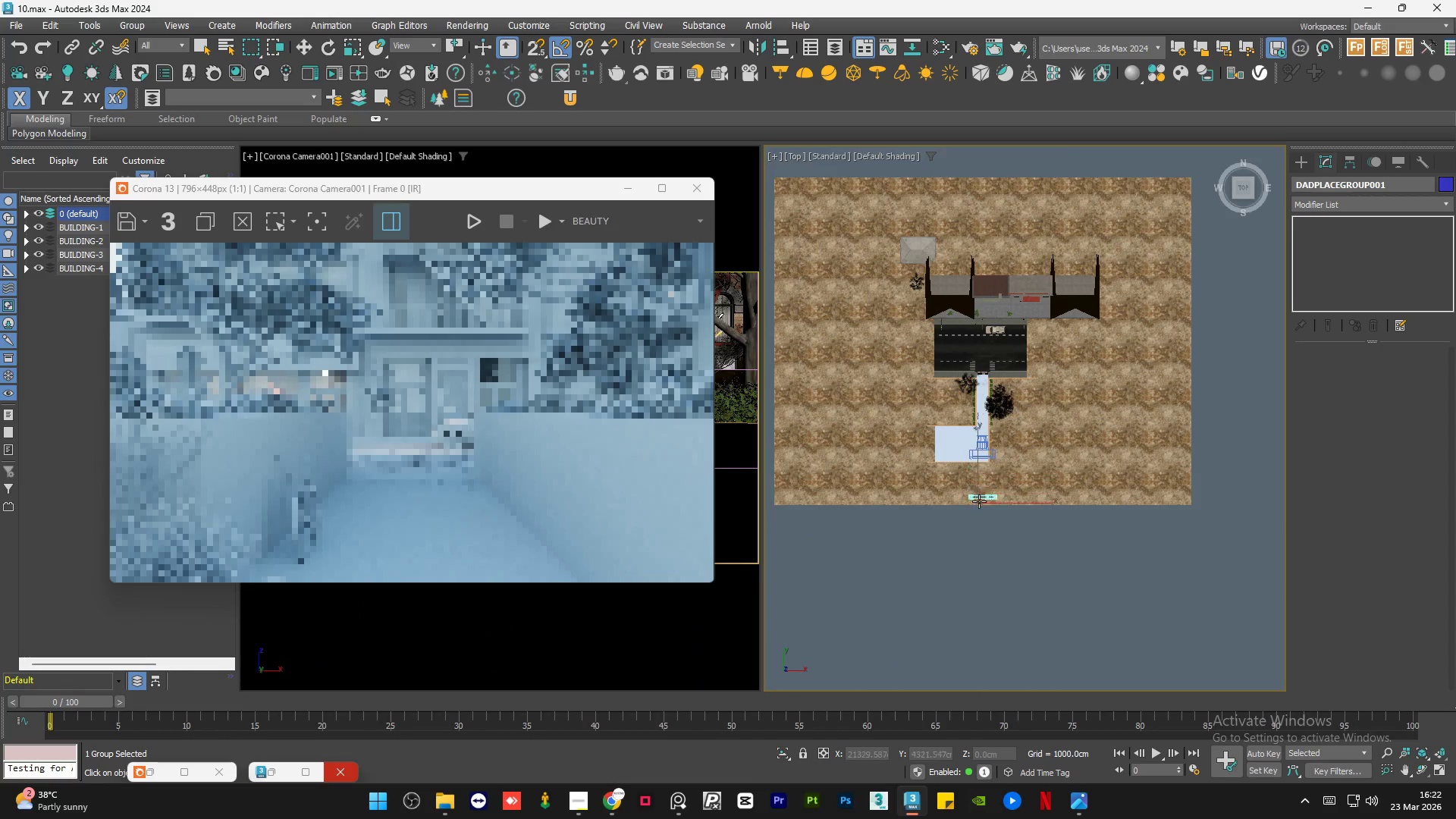 
left_click([972, 525])
 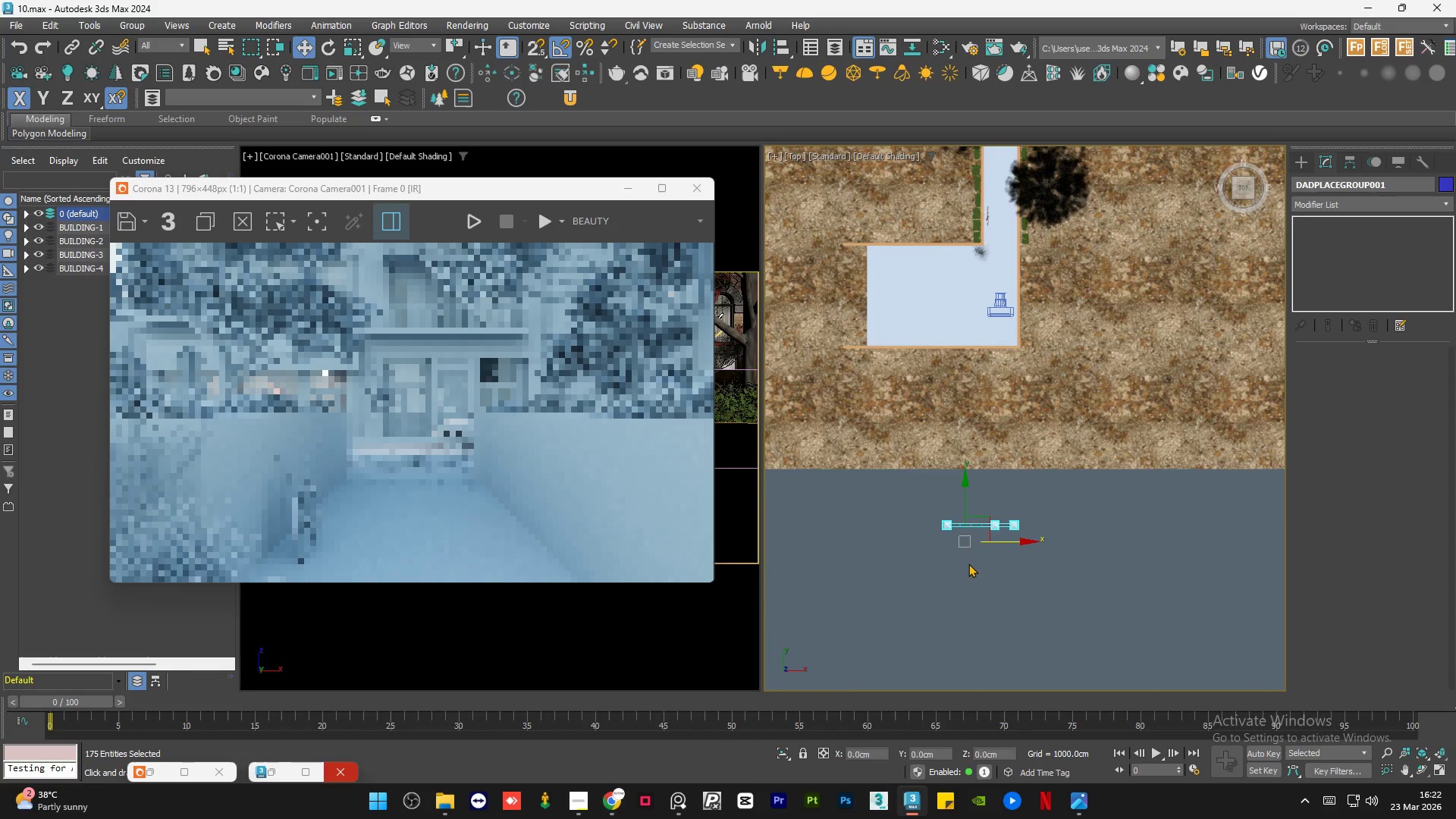 
scroll: coordinate [972, 525], scroll_direction: up, amount: 3.0
 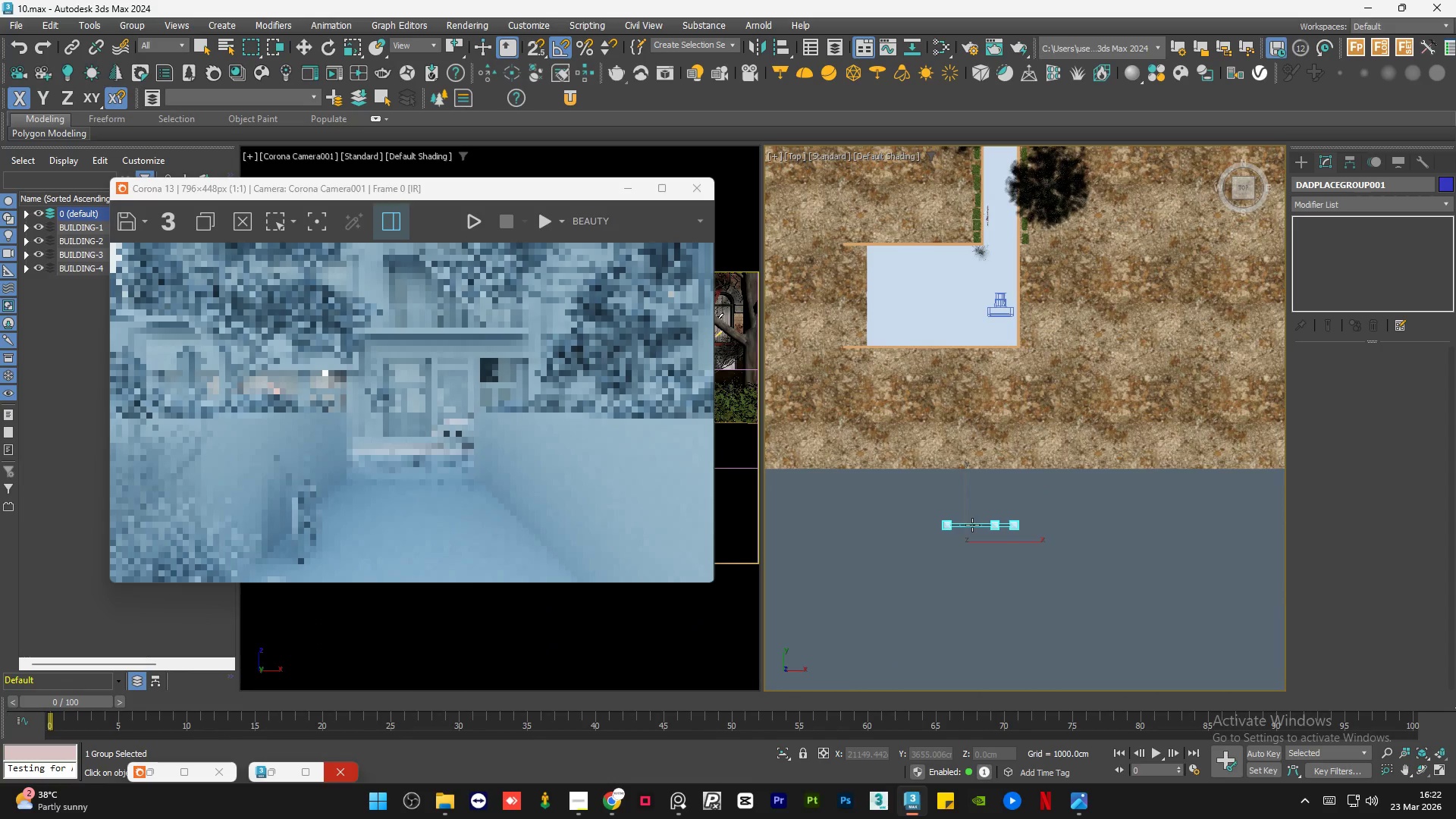 
double_click([968, 564])
 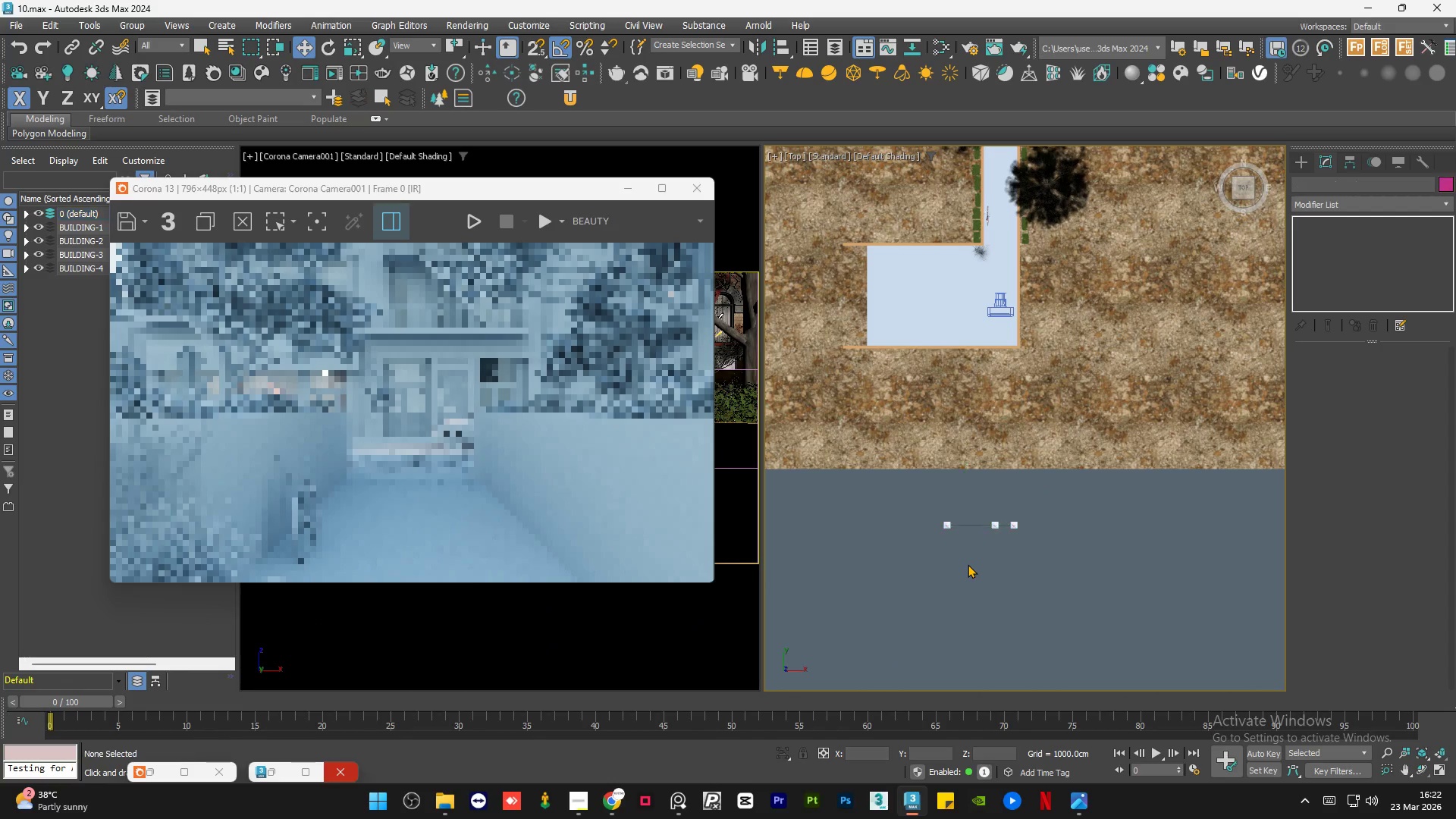 
hold_key(key=AltLeft, duration=1.05)
scroll: coordinate [977, 513], scroll_direction: up, amount: 1.0
 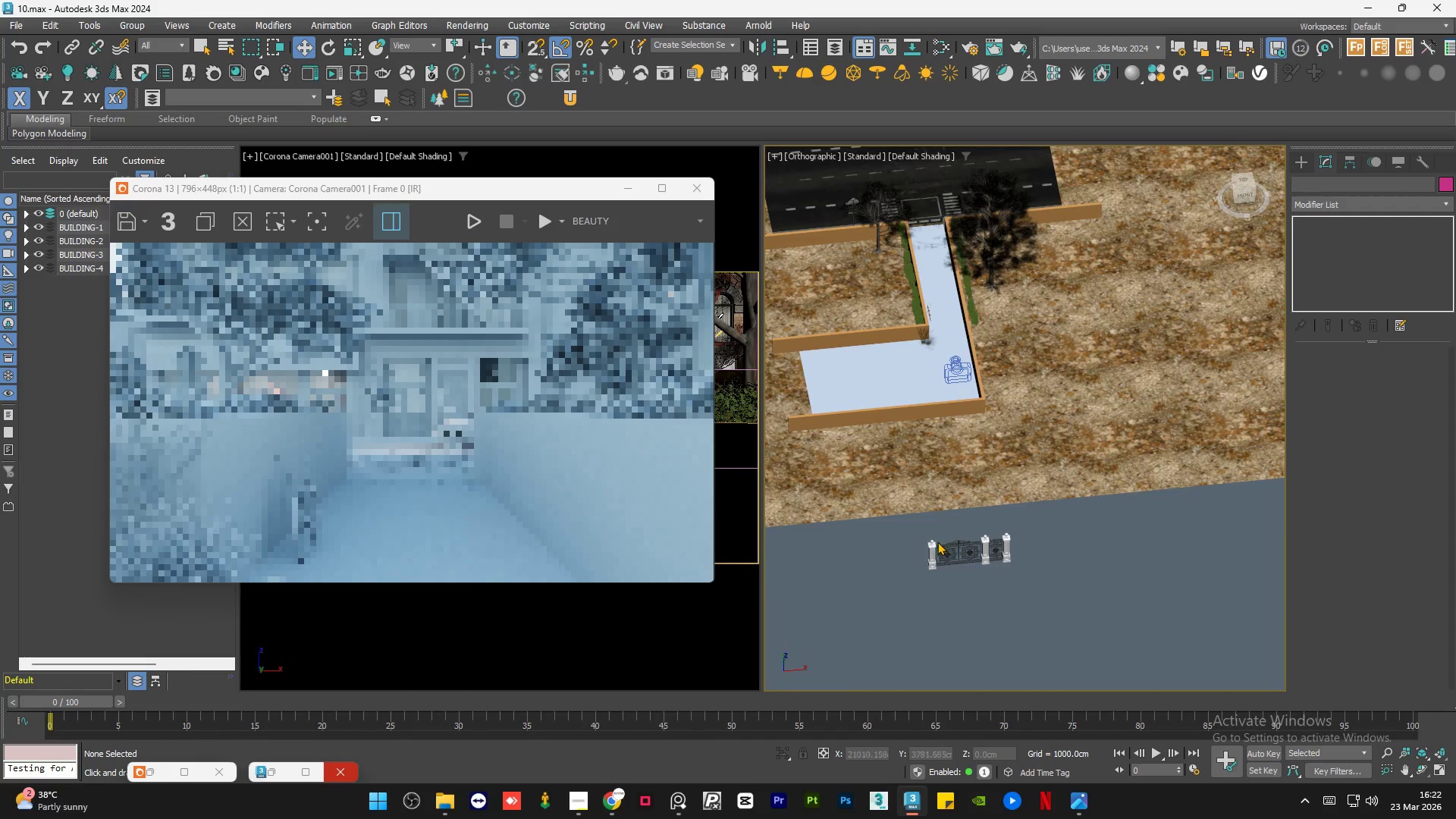 
mouse_move([918, 529])
 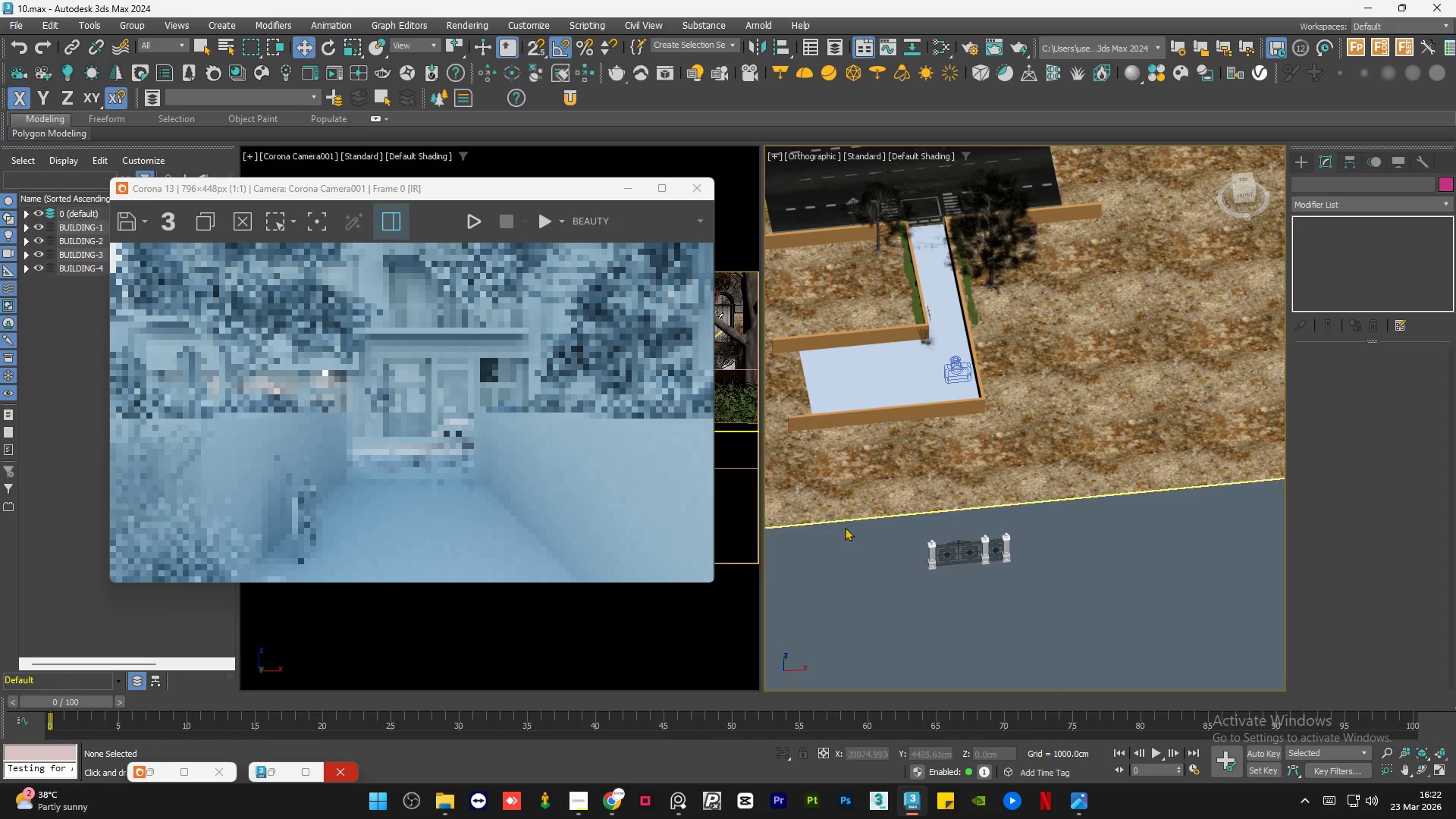 
scroll: coordinate [925, 545], scroll_direction: up, amount: 7.0
 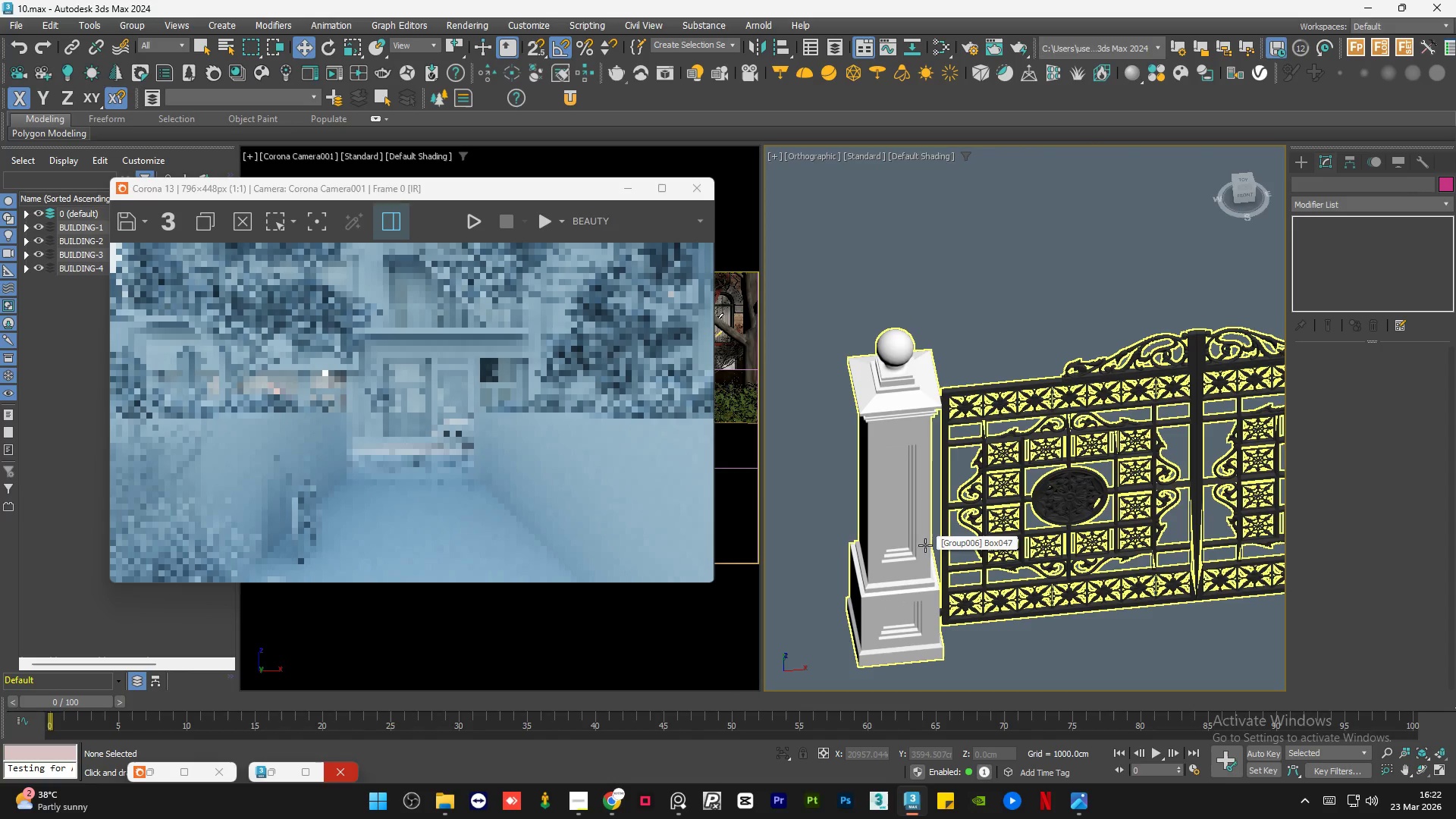 
wait(5.08)
 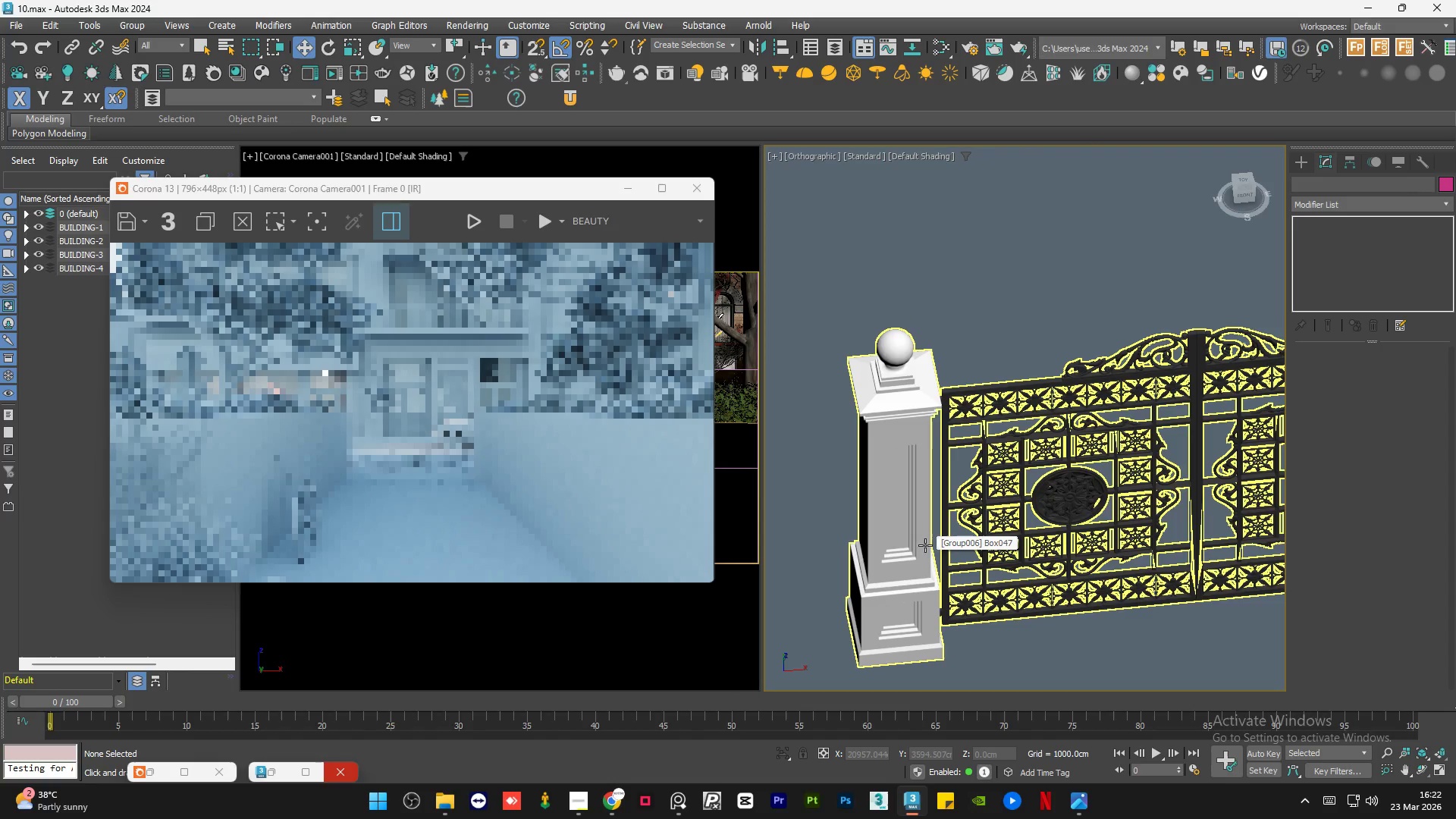 
hold_key(key=AltLeft, duration=1.52)
 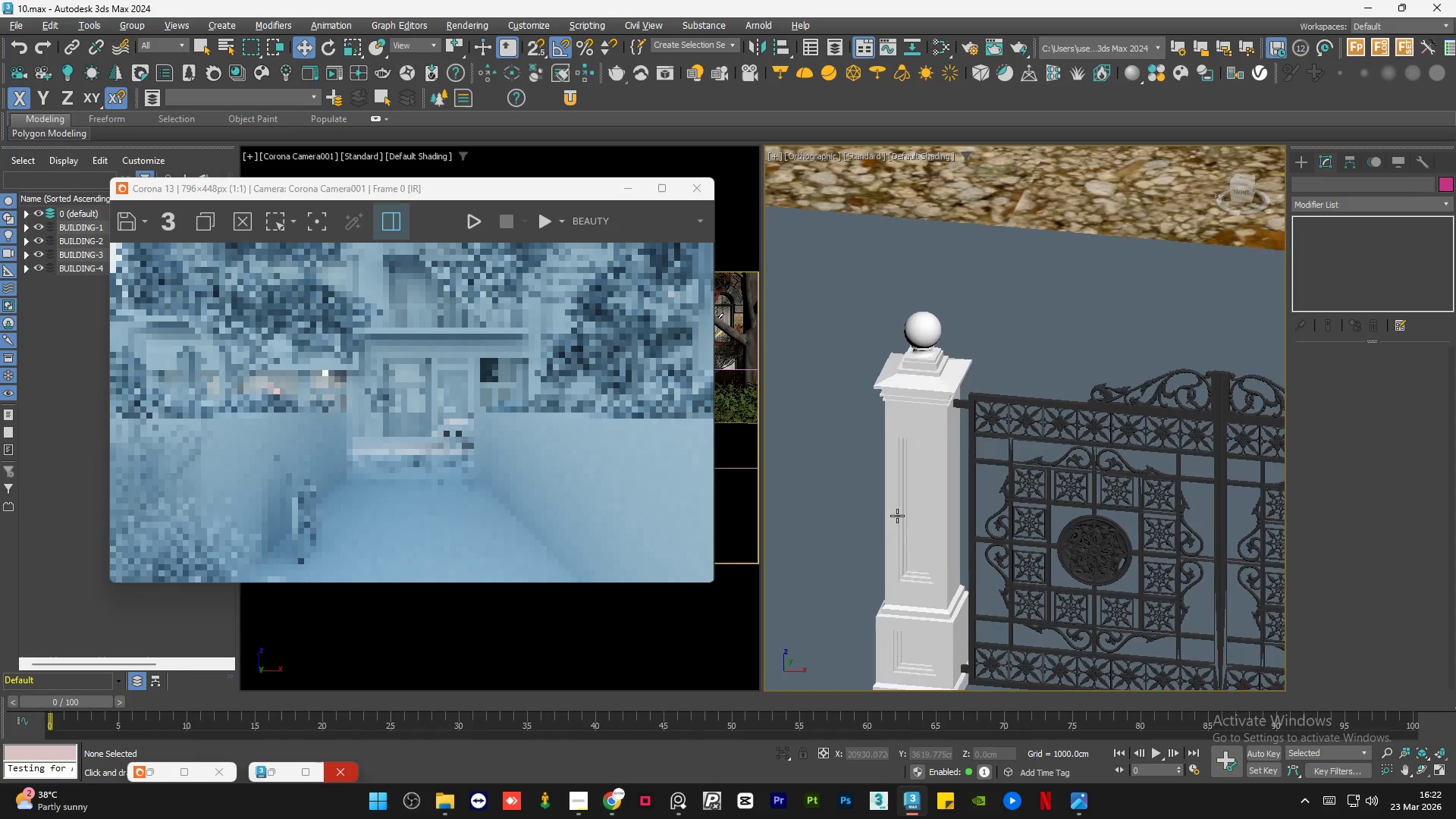 
hold_key(key=AltLeft, duration=1.2)
 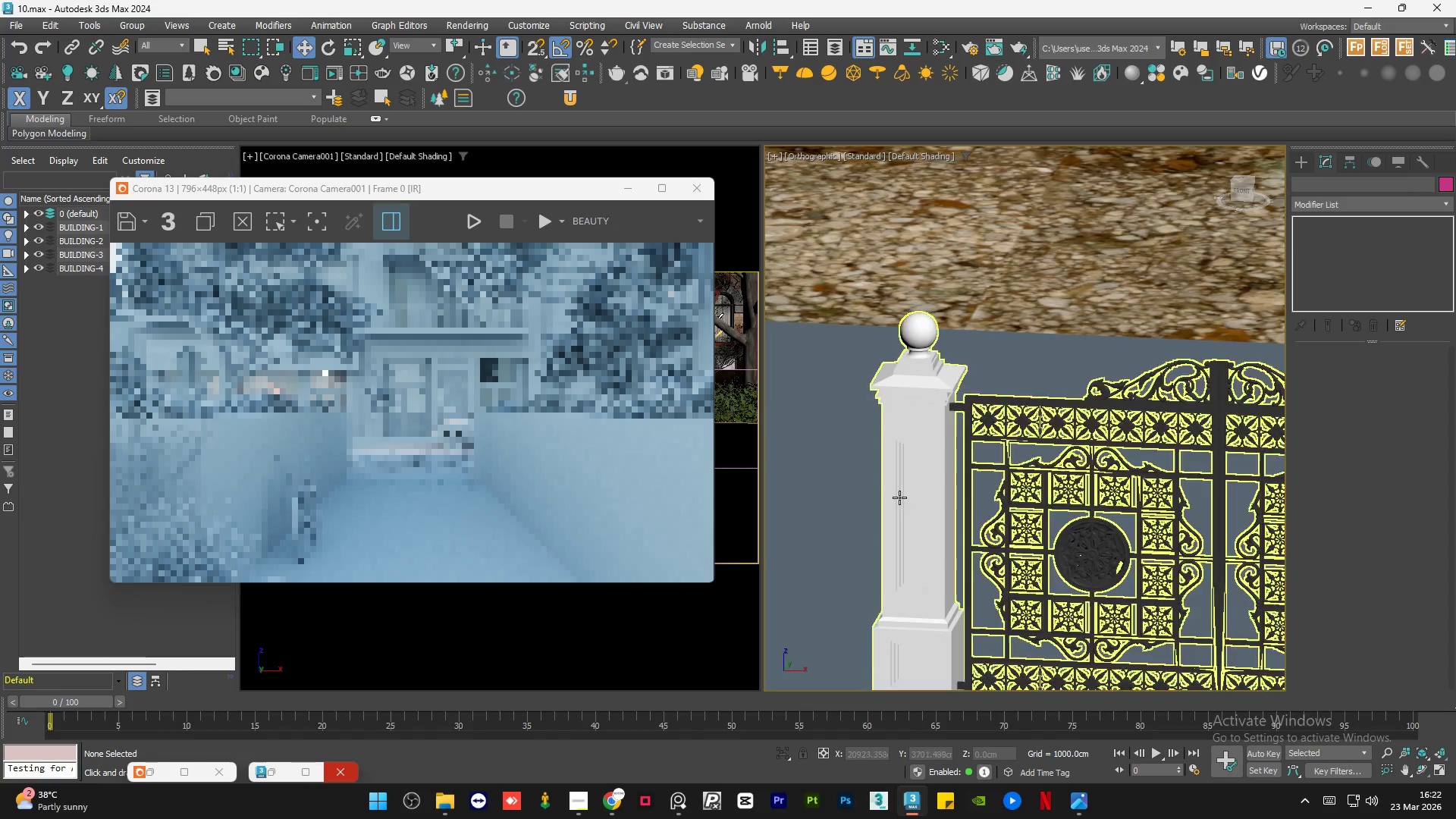 
hold_key(key=AltLeft, duration=0.66)
 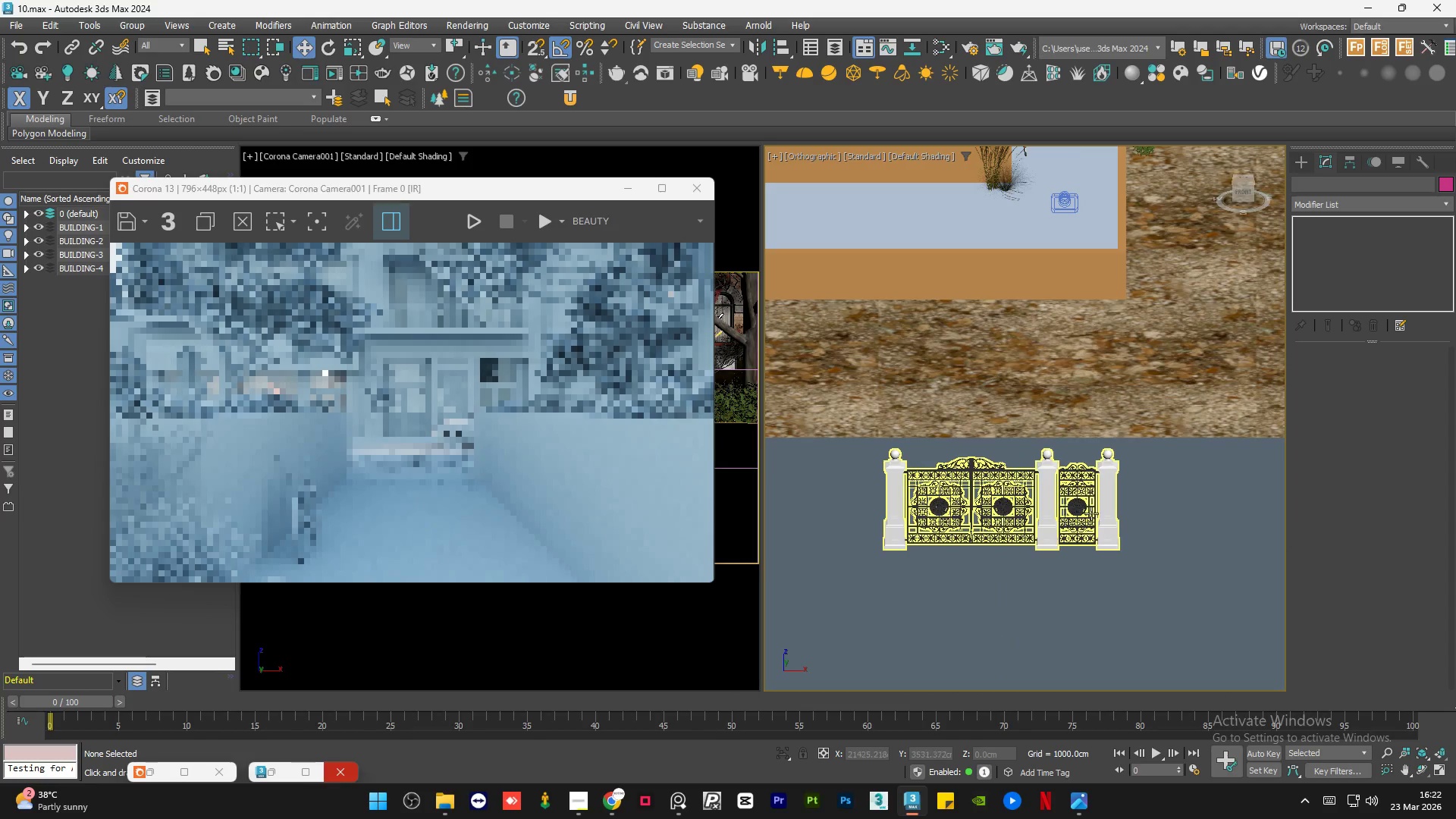 
scroll: coordinate [897, 497], scroll_direction: down, amount: 4.0
 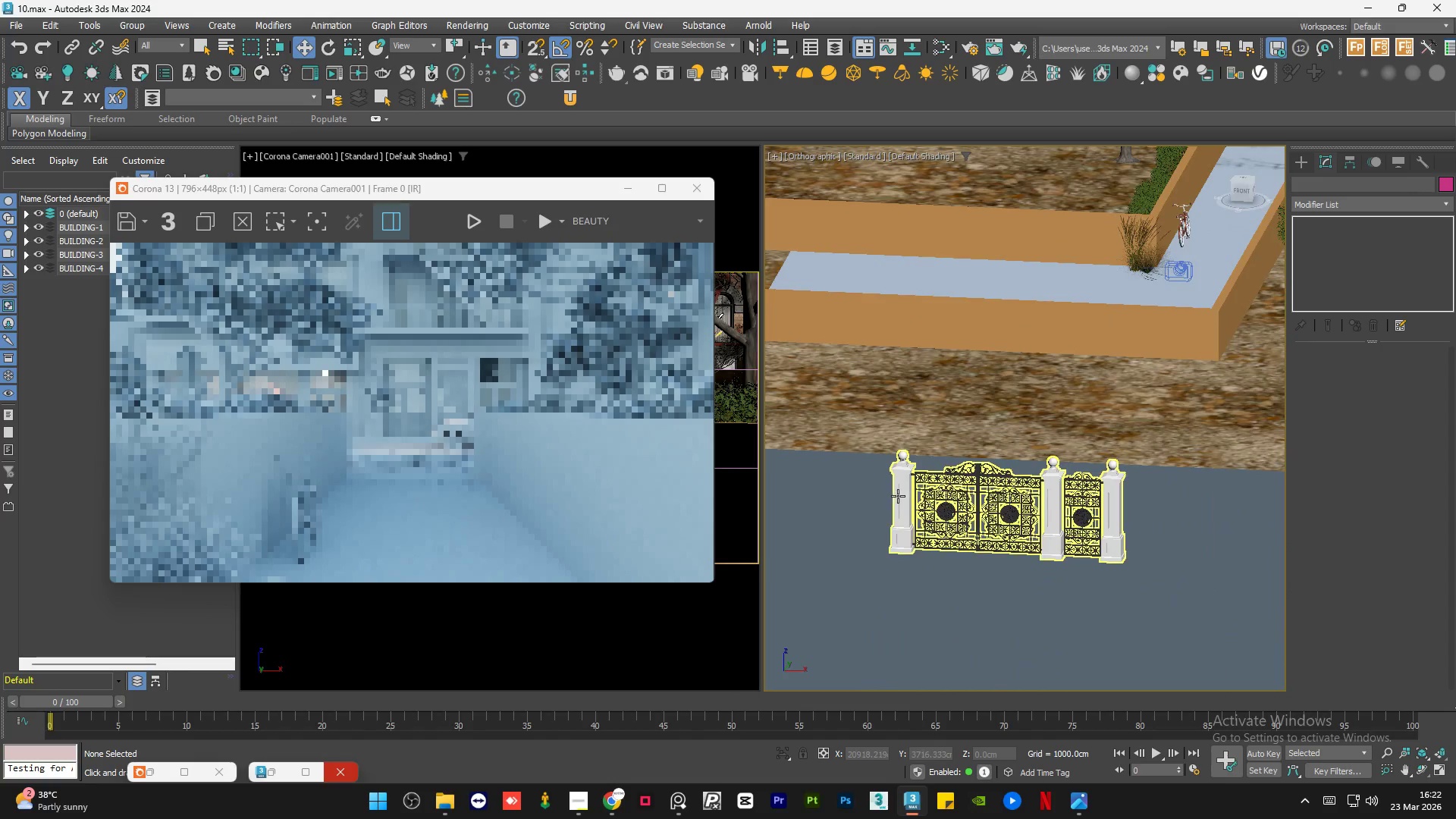 
scroll: coordinate [1098, 512], scroll_direction: up, amount: 3.0
 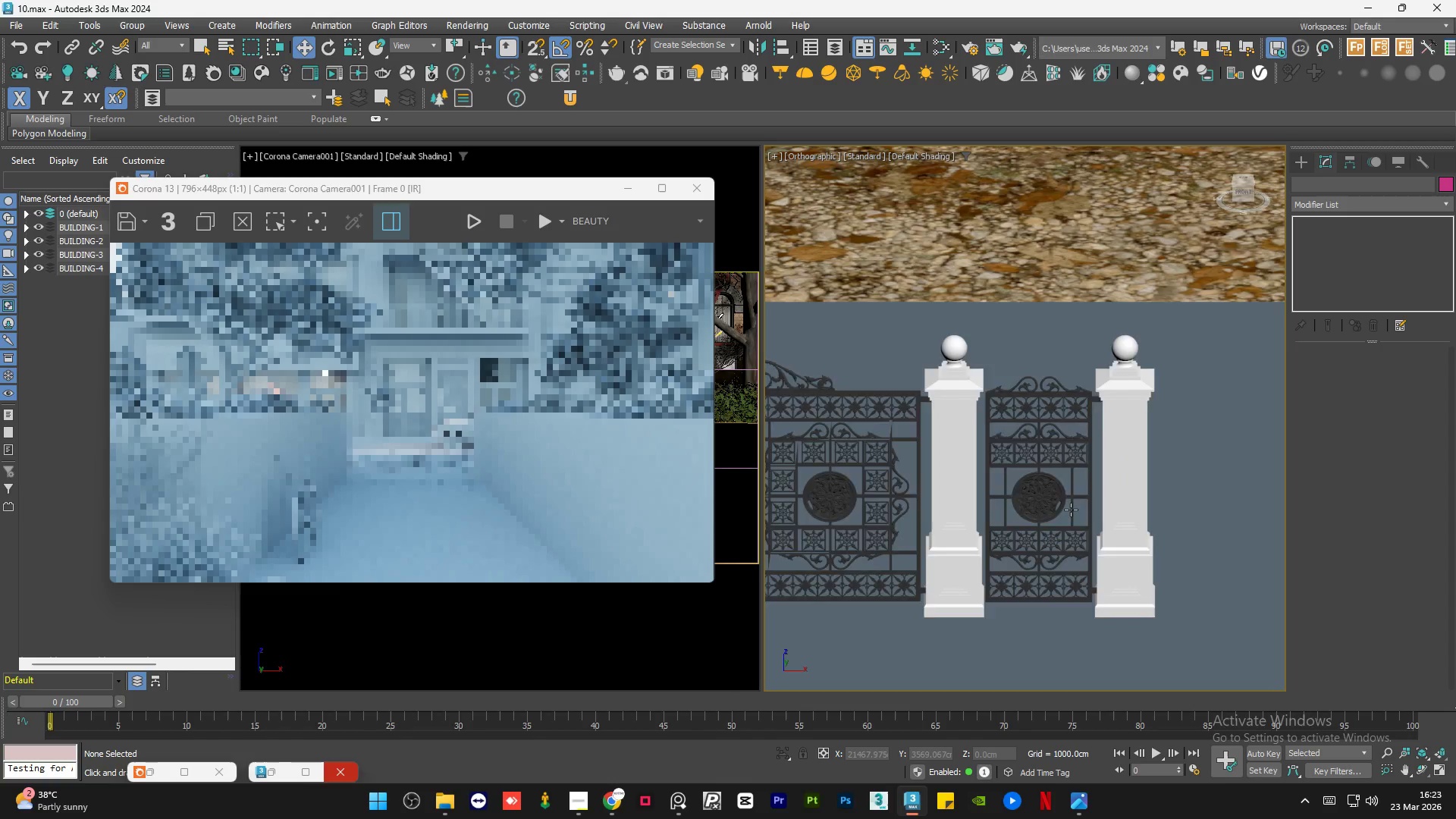 
left_click([1068, 510])
 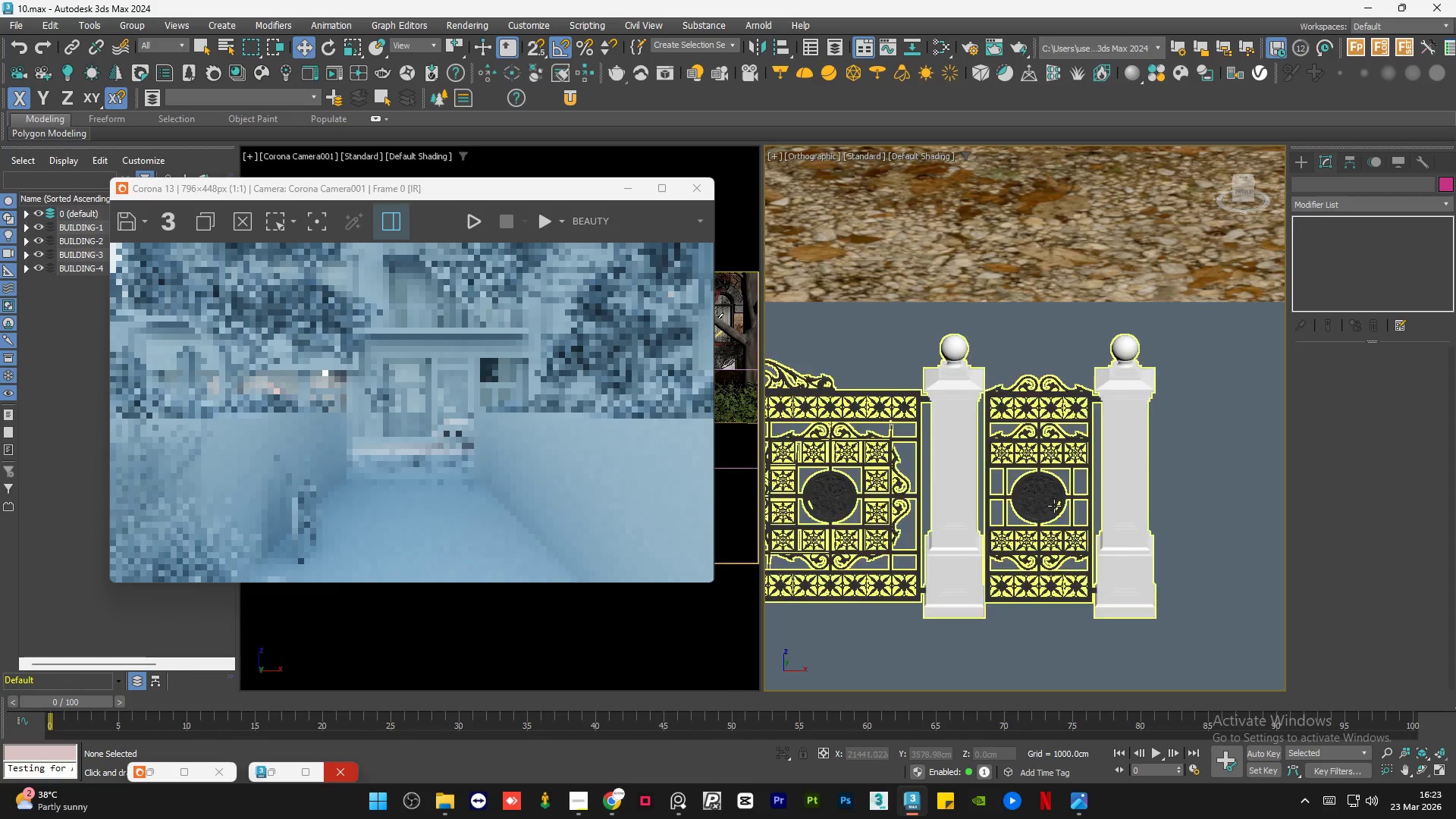 
left_click([1054, 506])
 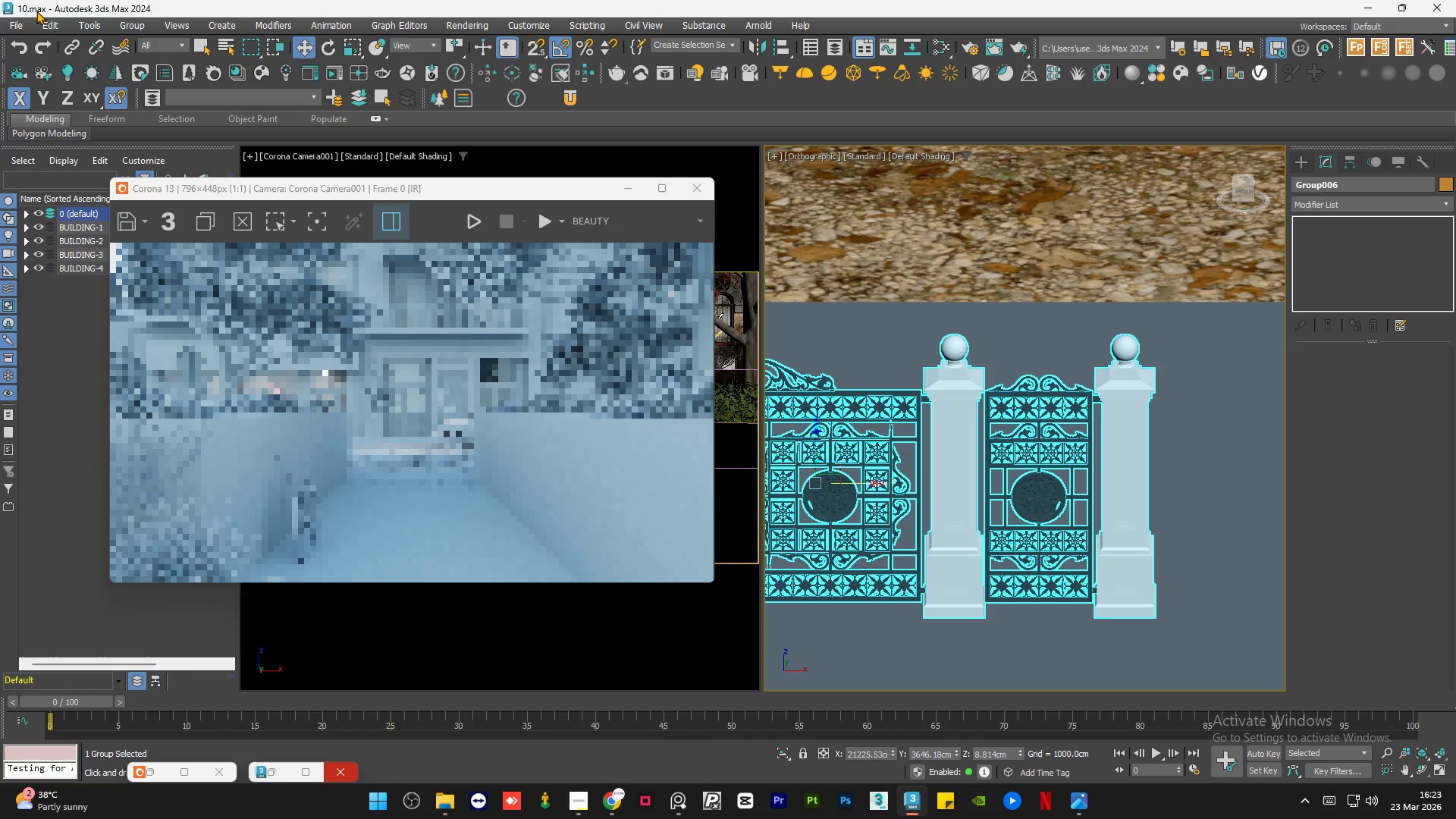 
left_click([124, 21])
 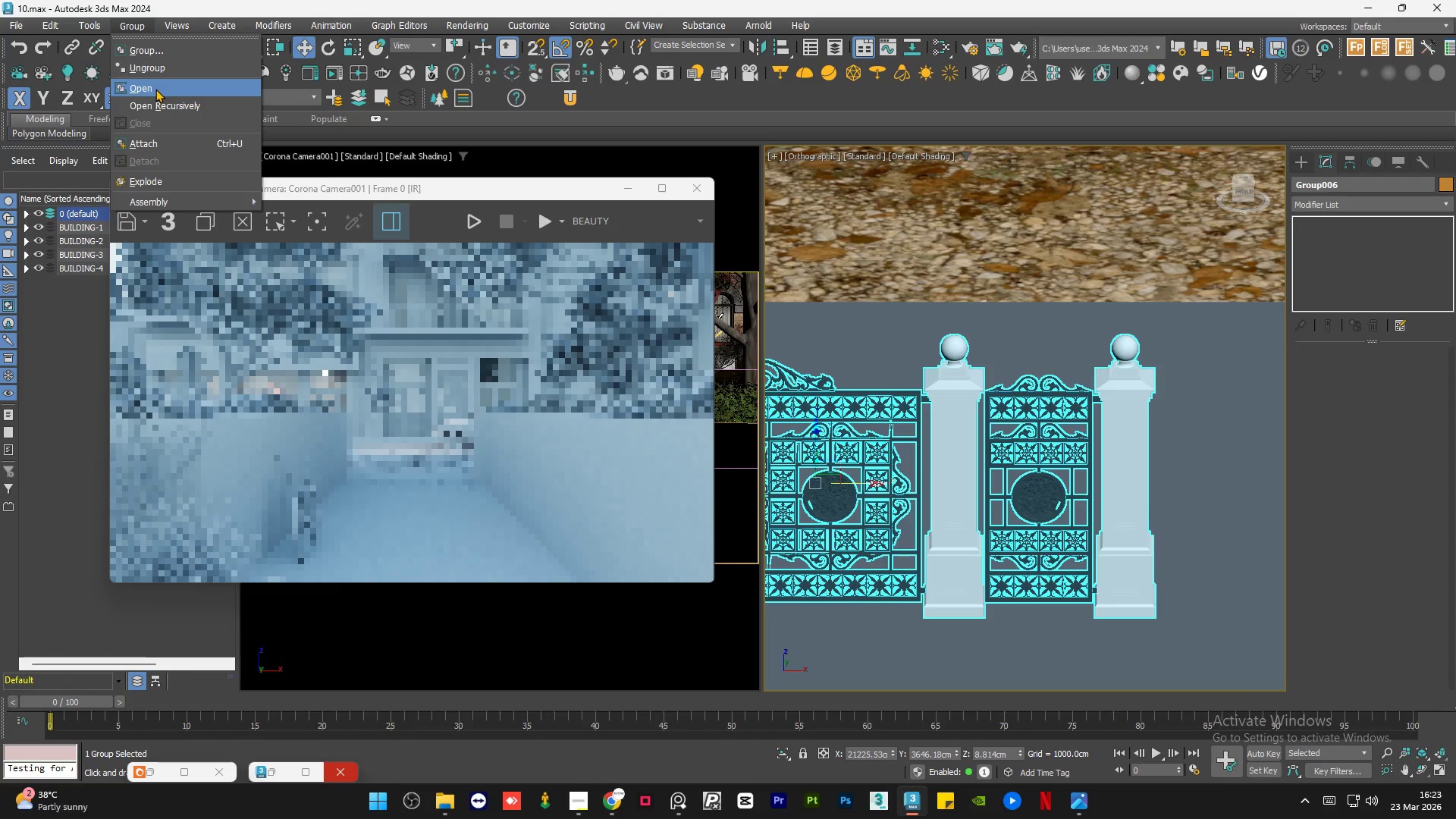 
left_click([155, 89])
 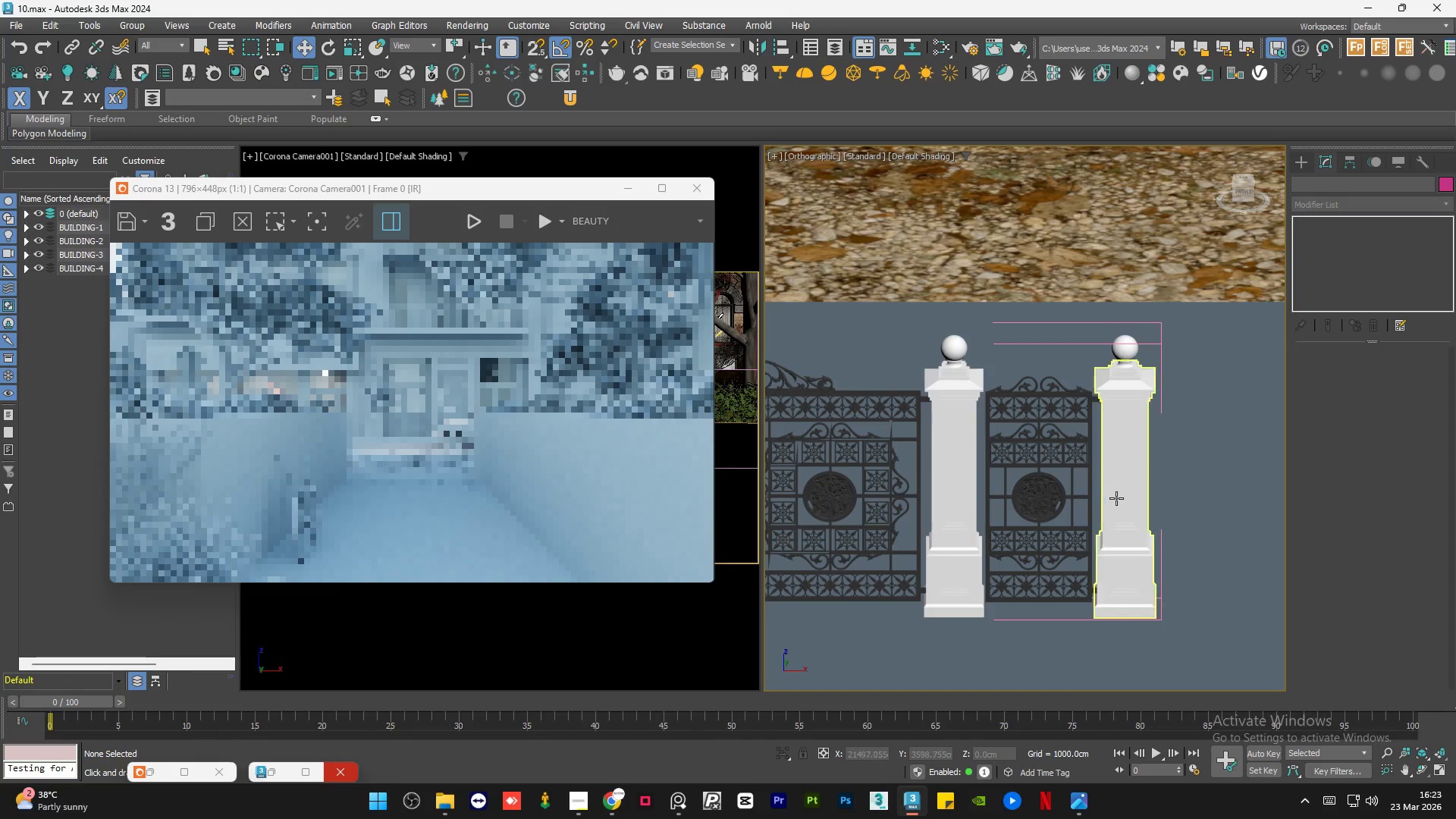 
left_click([1118, 497])
 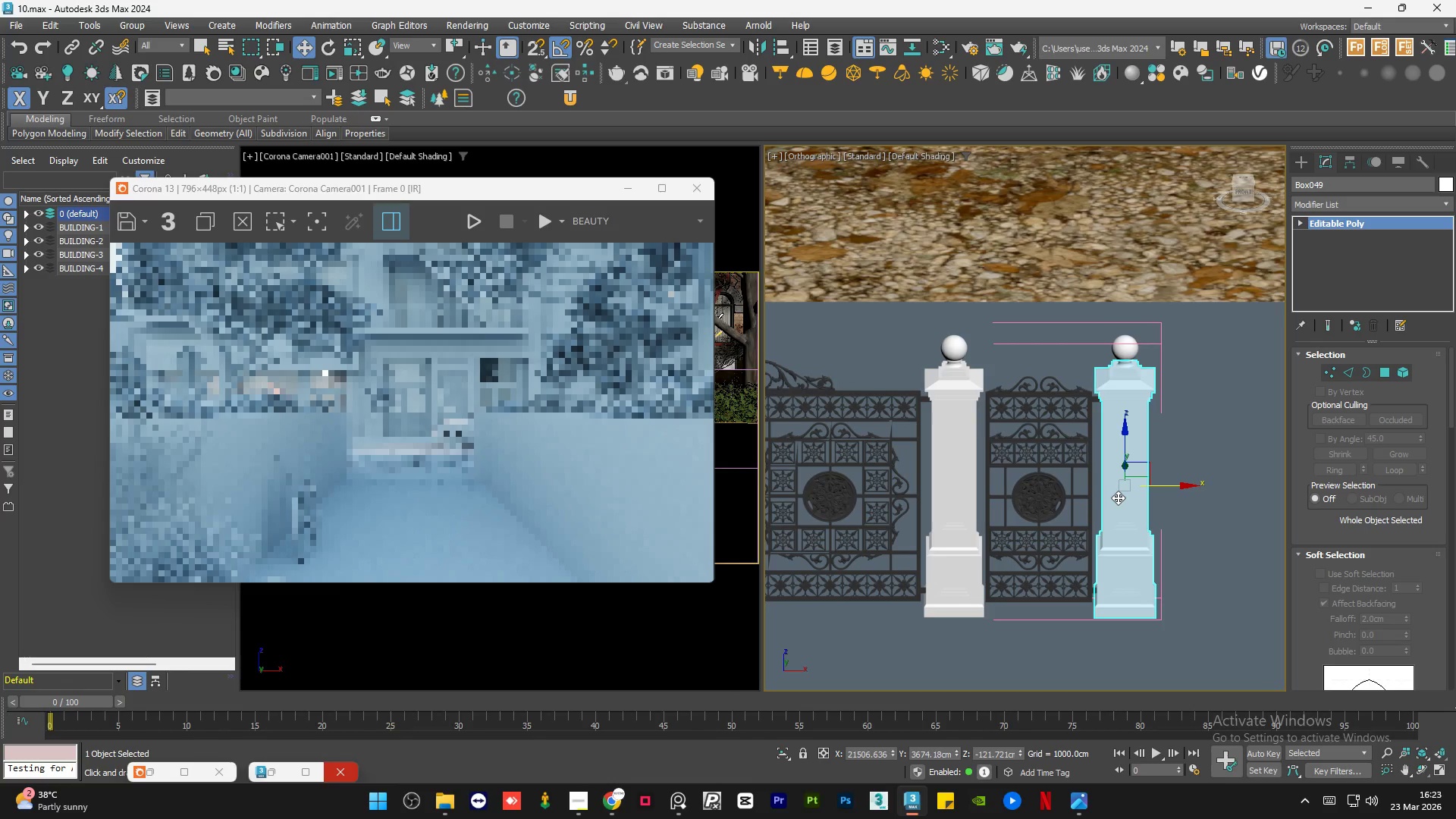 
key(Delete)
 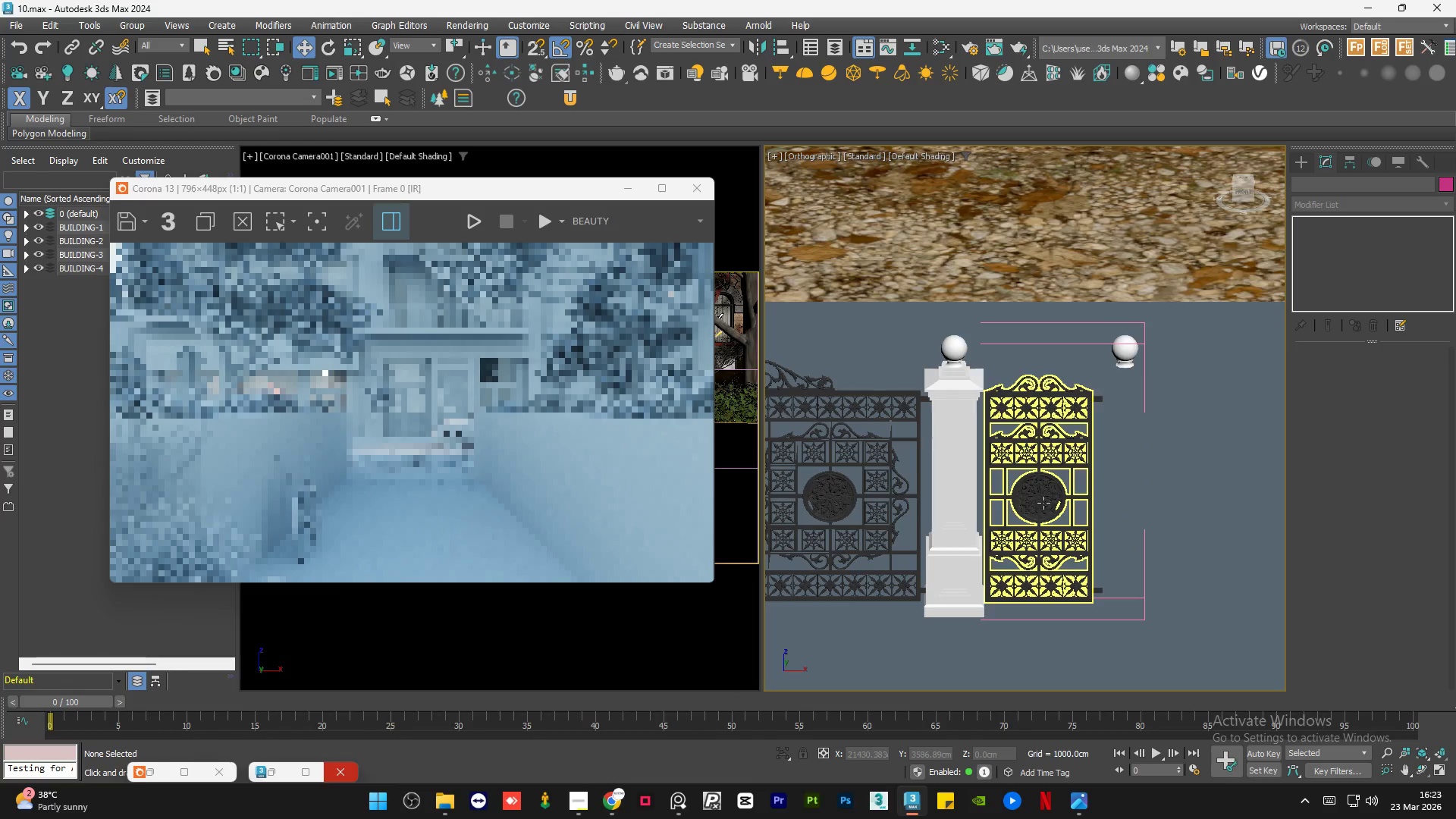 
left_click([1043, 503])
 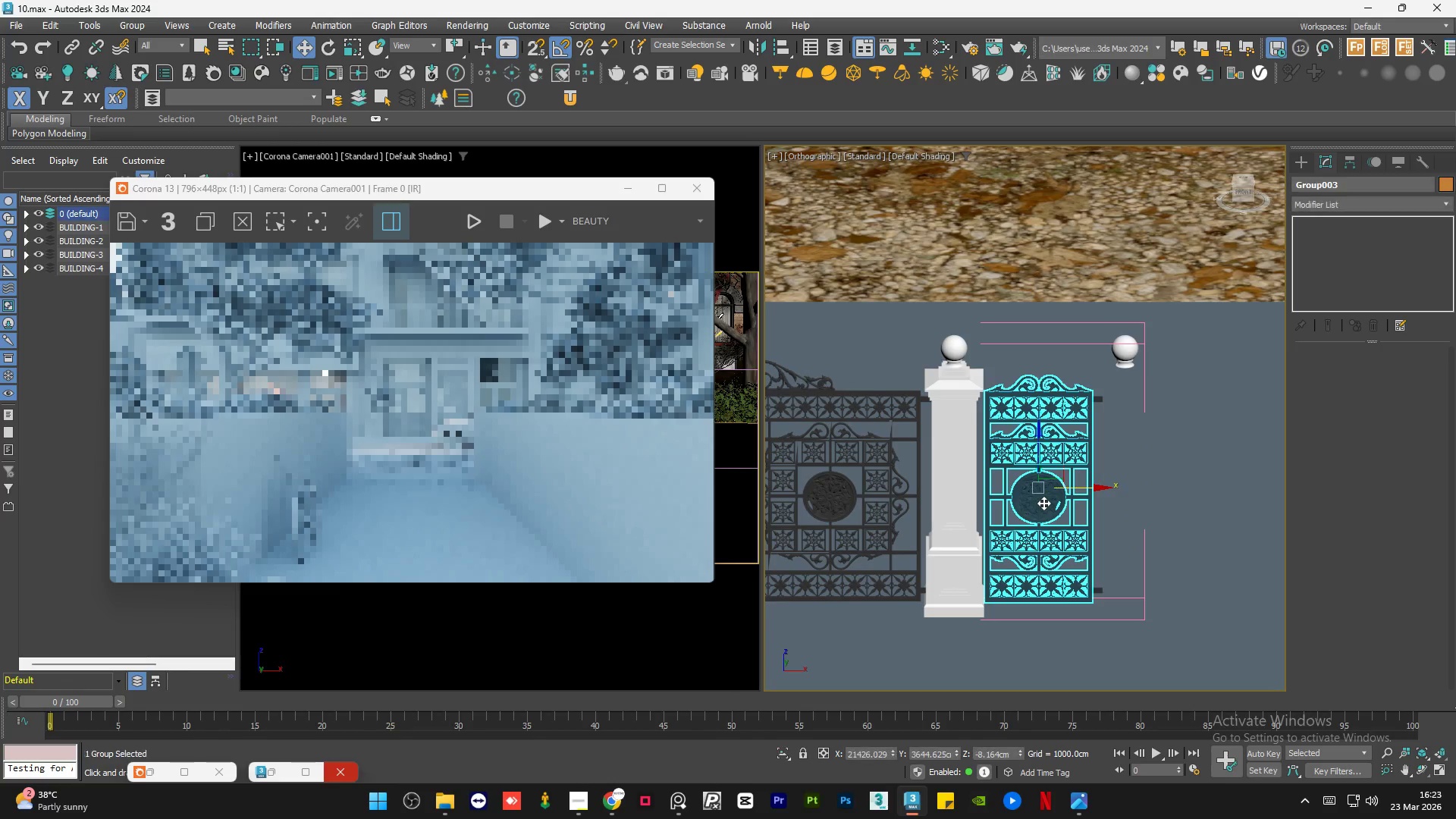 
key(Delete)
 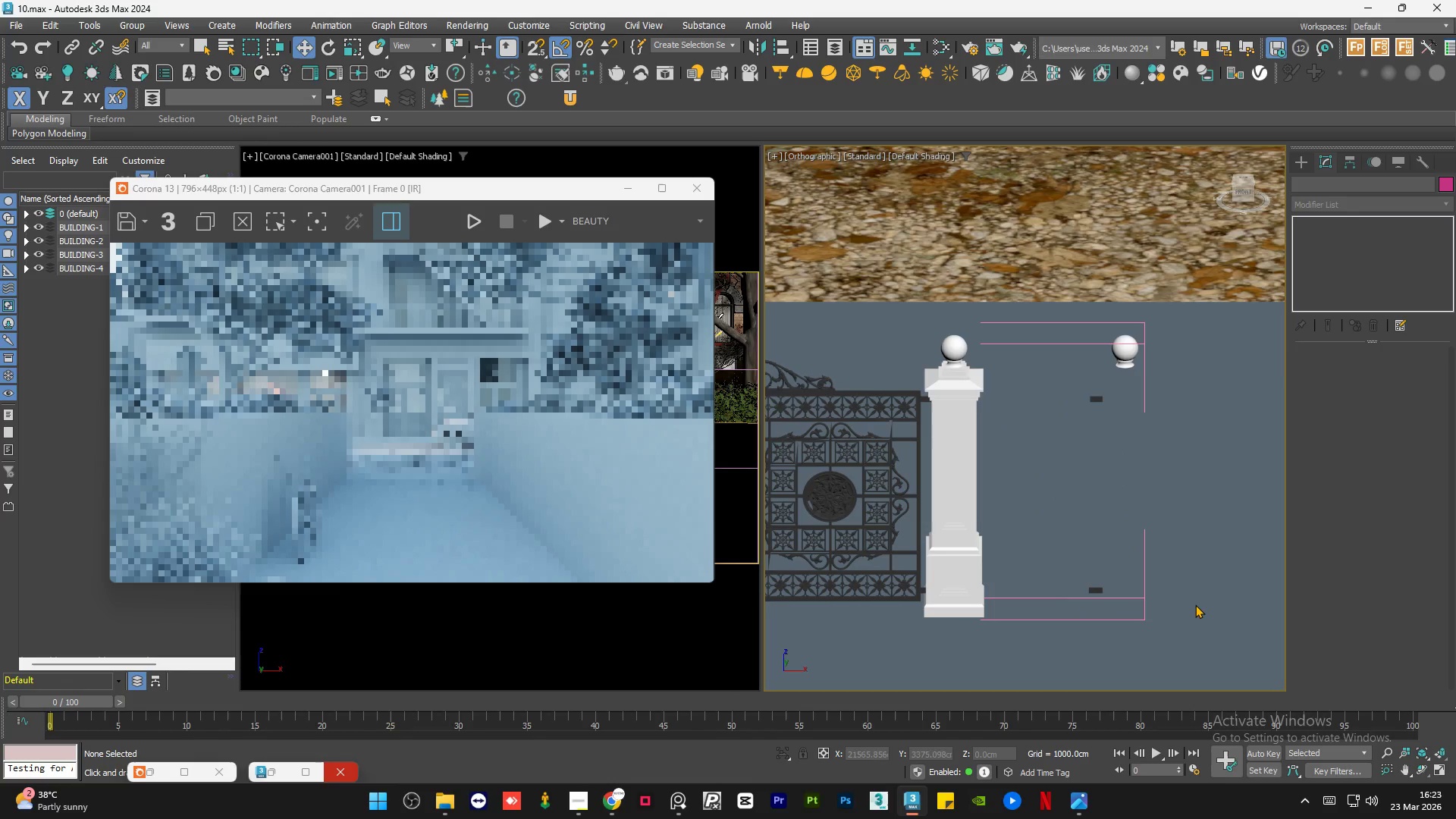 
left_click_drag(start_coordinate=[1188, 627], to_coordinate=[1081, 334])
 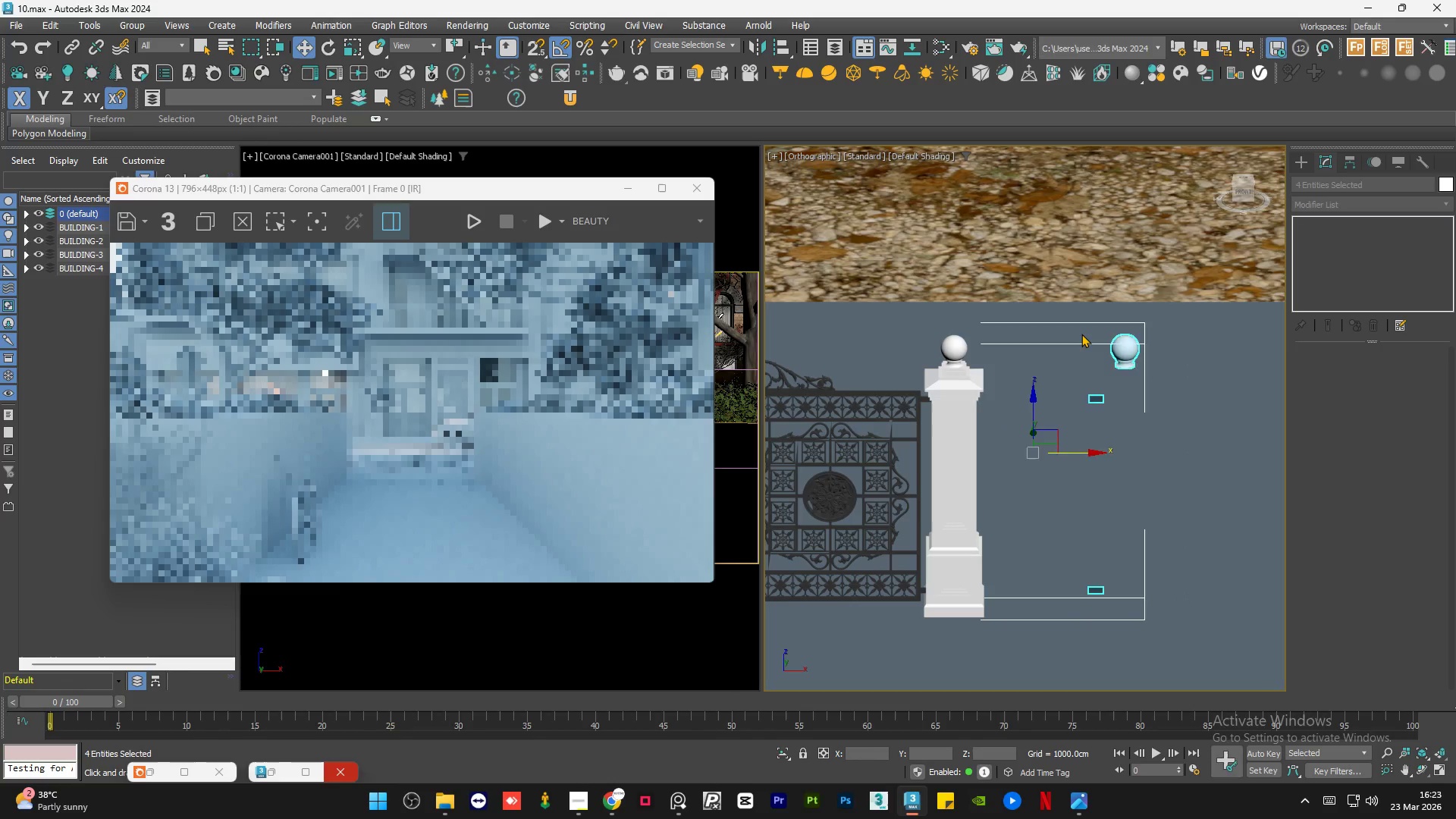 
key(Delete)
 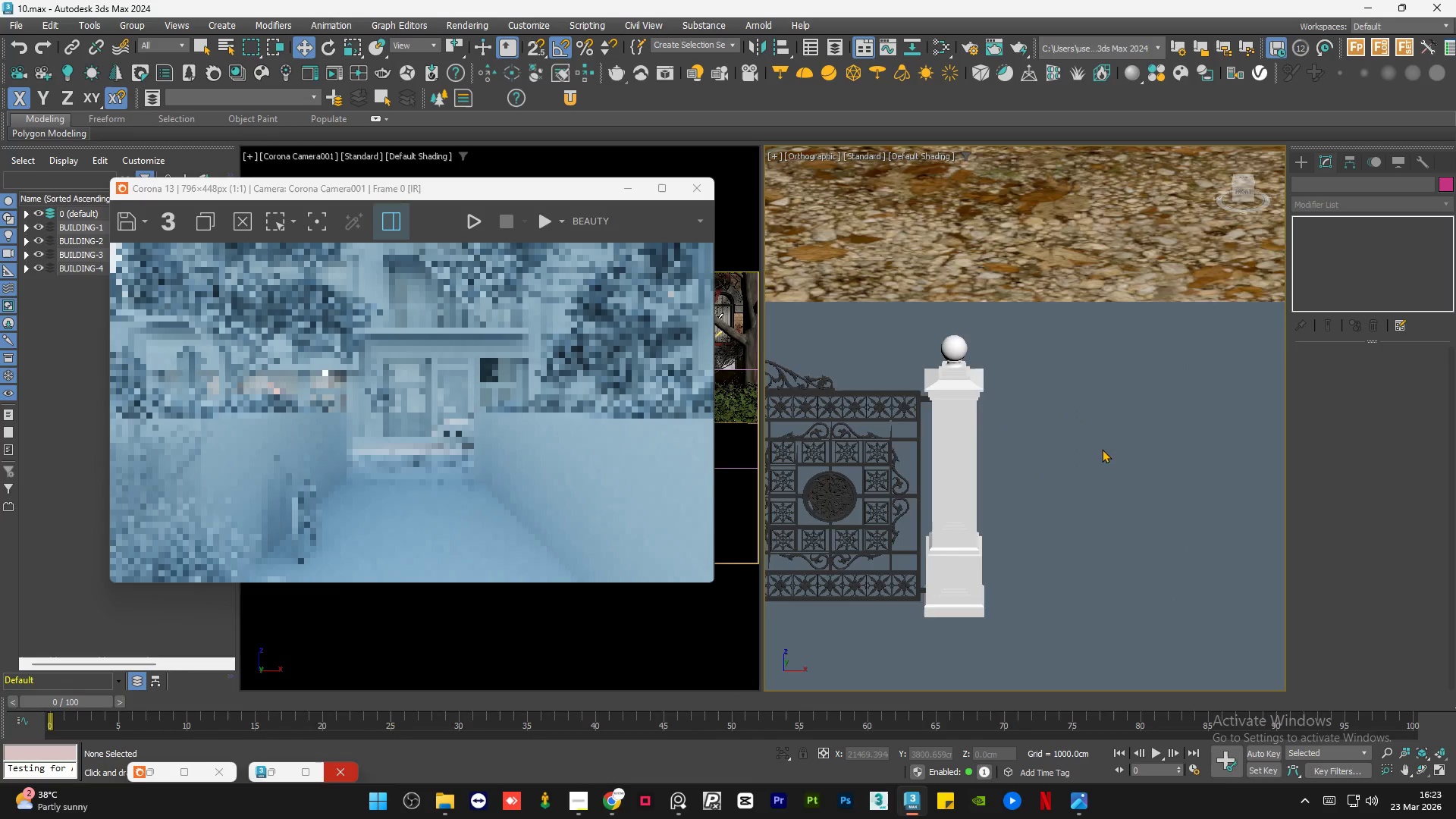 
scroll: coordinate [1109, 466], scroll_direction: down, amount: 2.0
 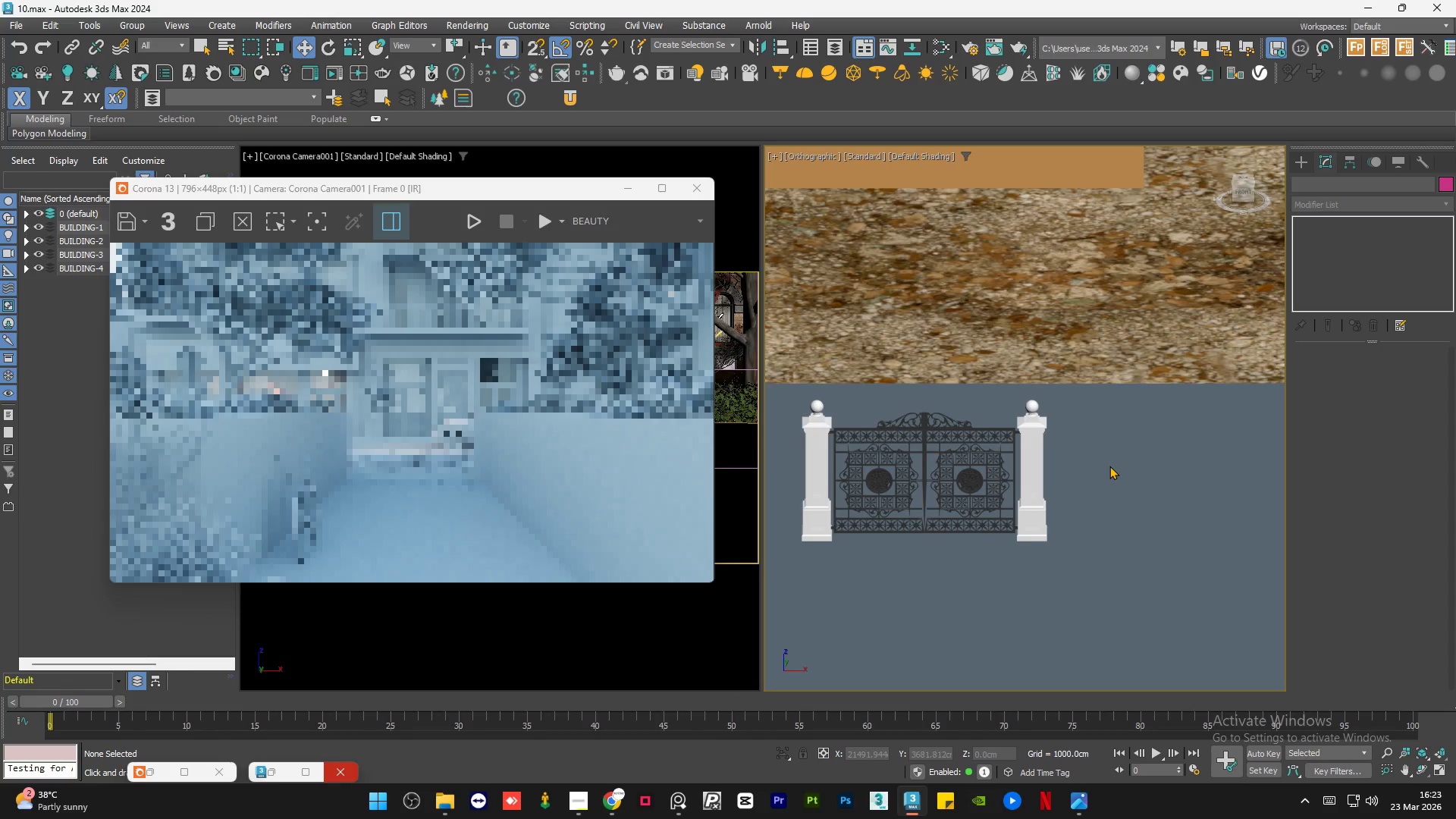 
left_click_drag(start_coordinate=[1098, 440], to_coordinate=[806, 583])
 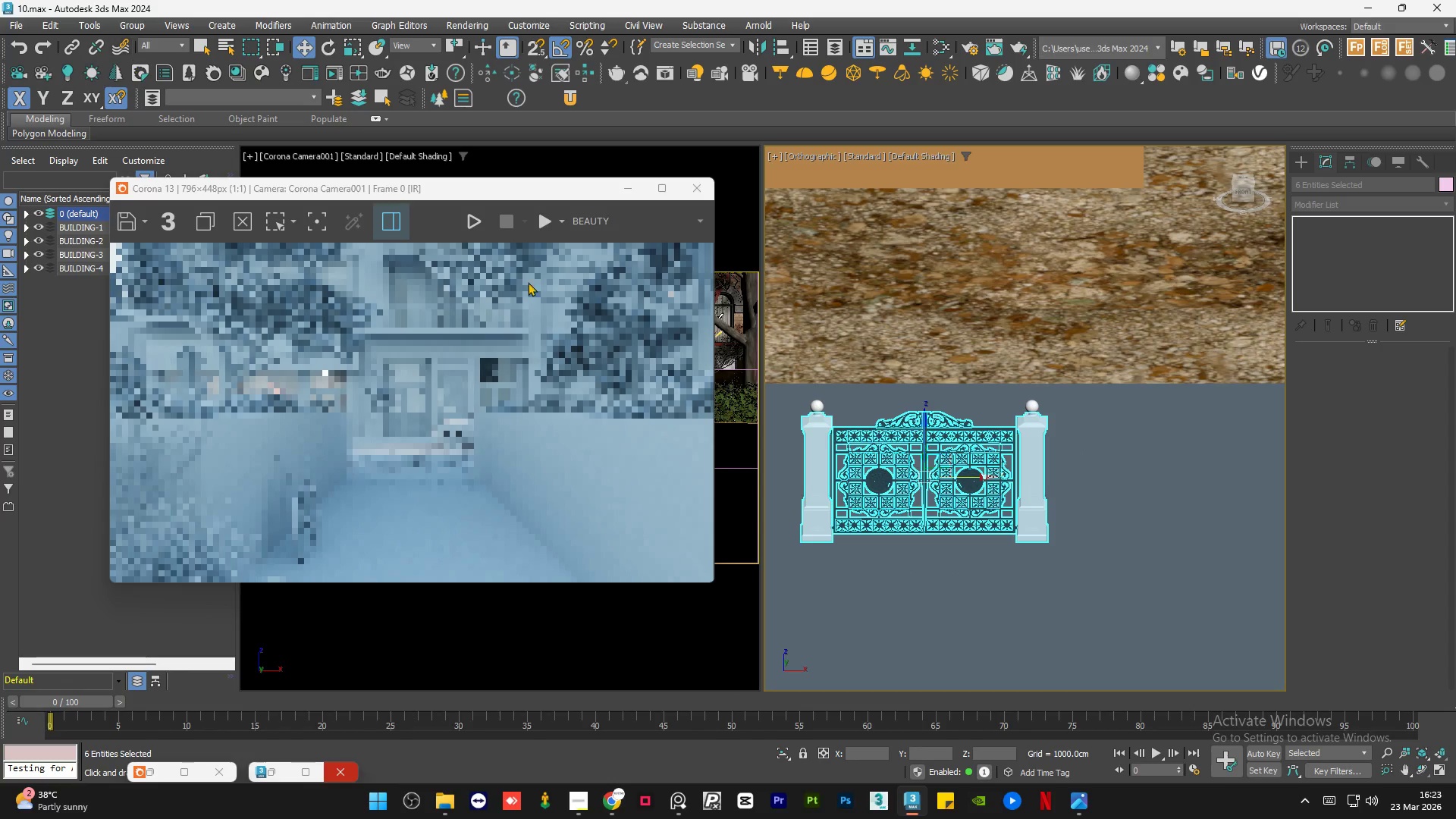 
hold_key(key=AltLeft, duration=0.58)
 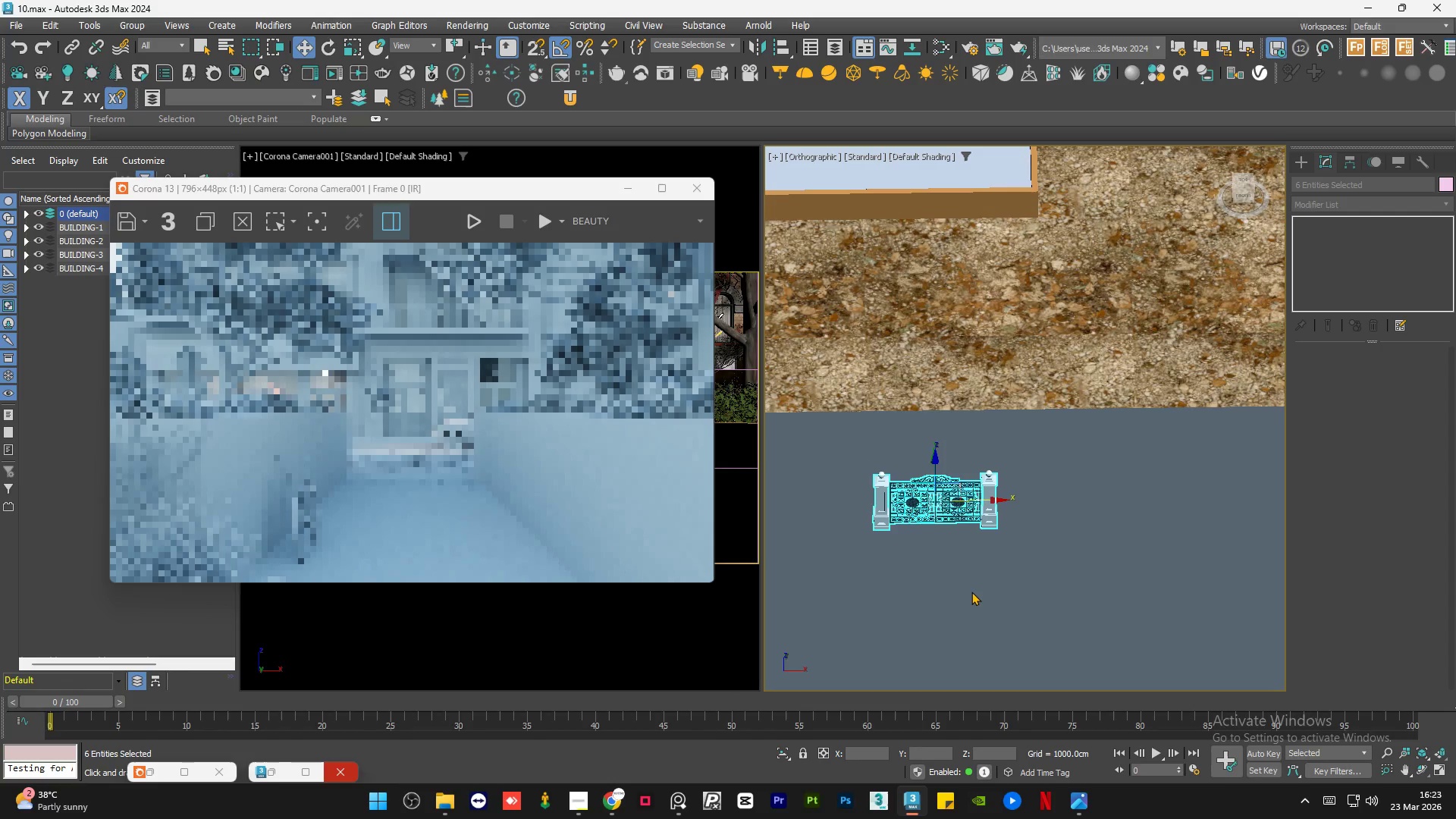 
scroll: coordinate [945, 524], scroll_direction: down, amount: 2.0
 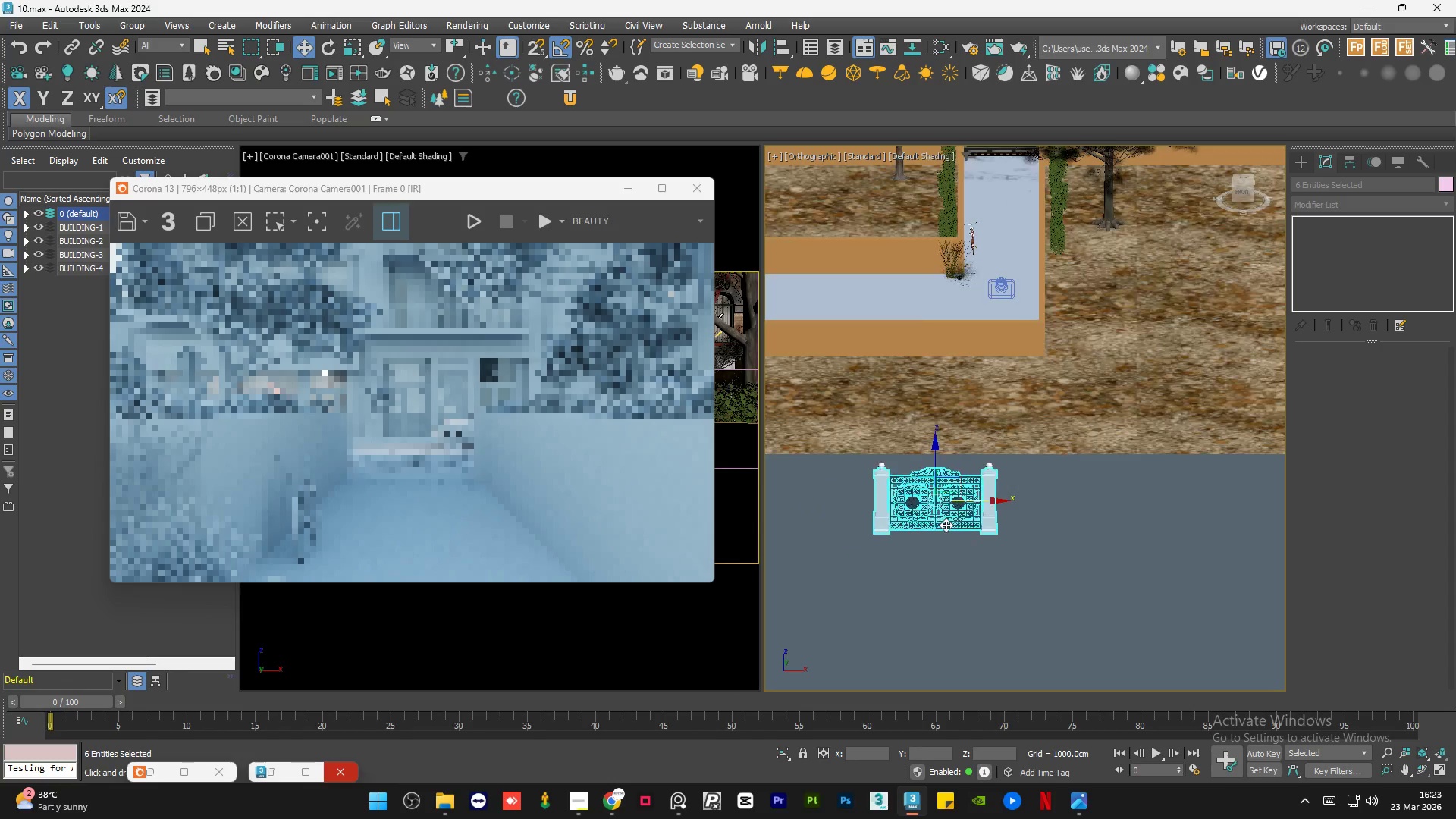 
left_click([971, 592])
 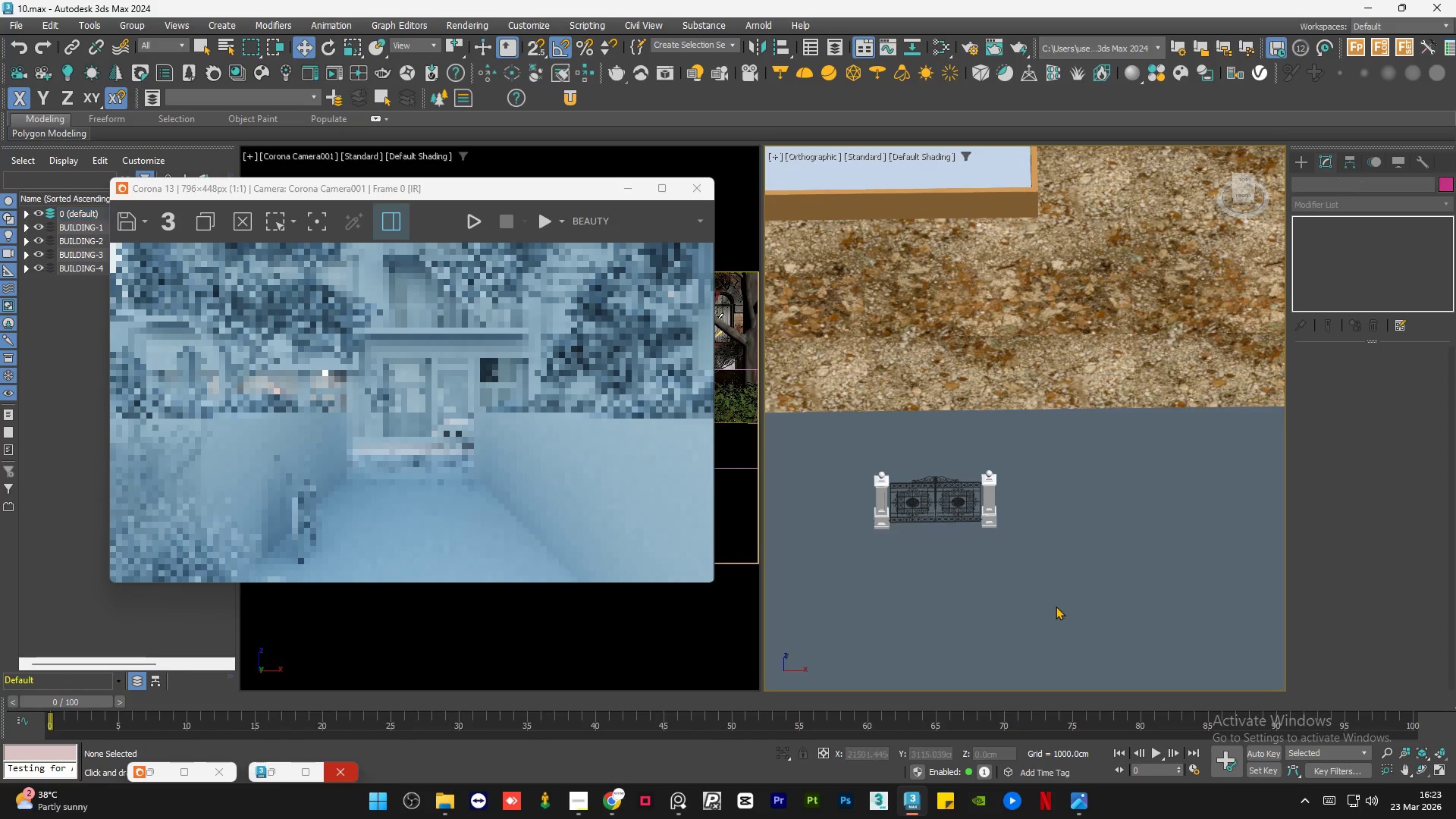 
left_click_drag(start_coordinate=[1056, 606], to_coordinate=[839, 452])
 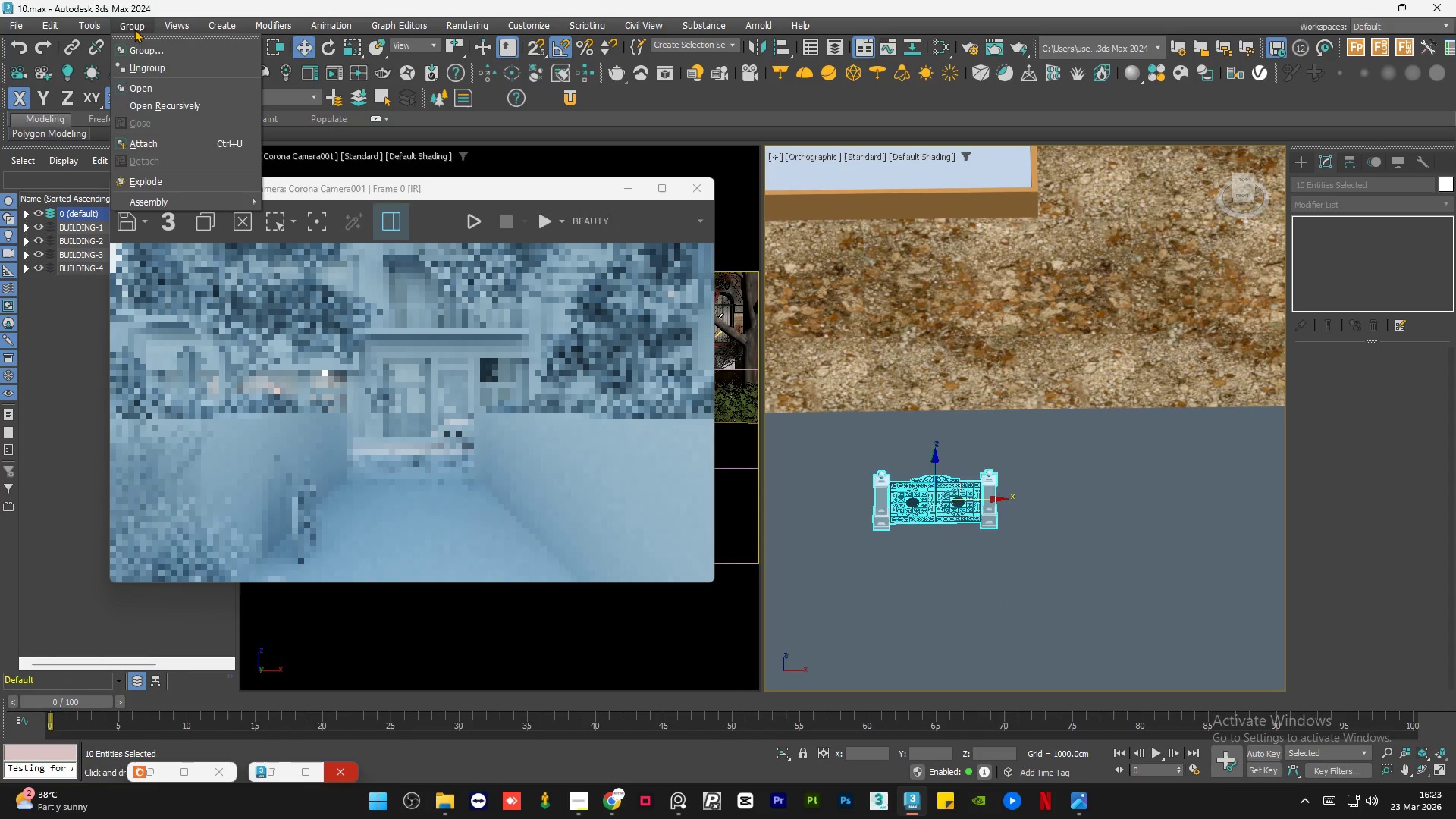 
left_click([155, 49])
 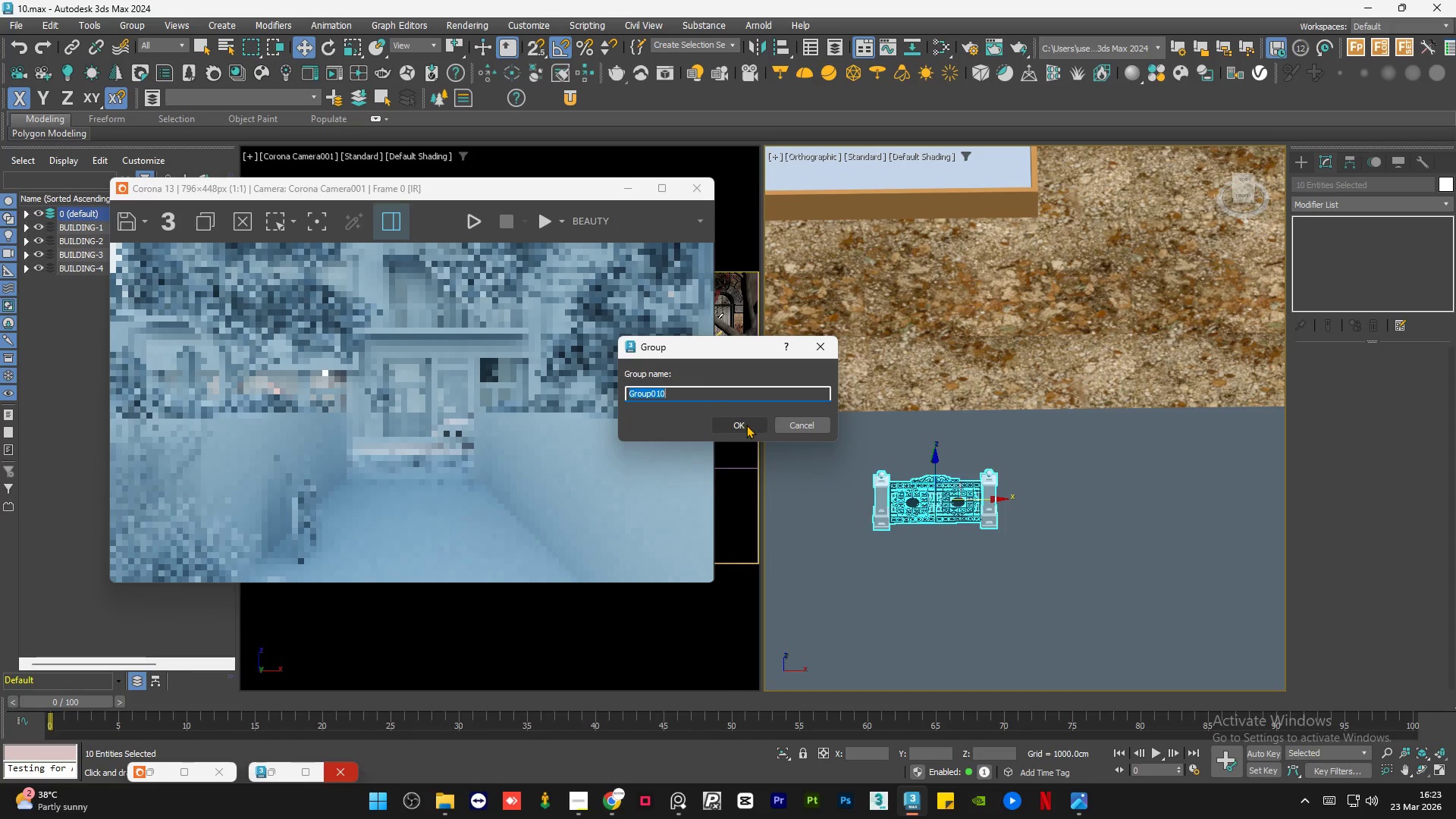 
left_click([747, 426])
 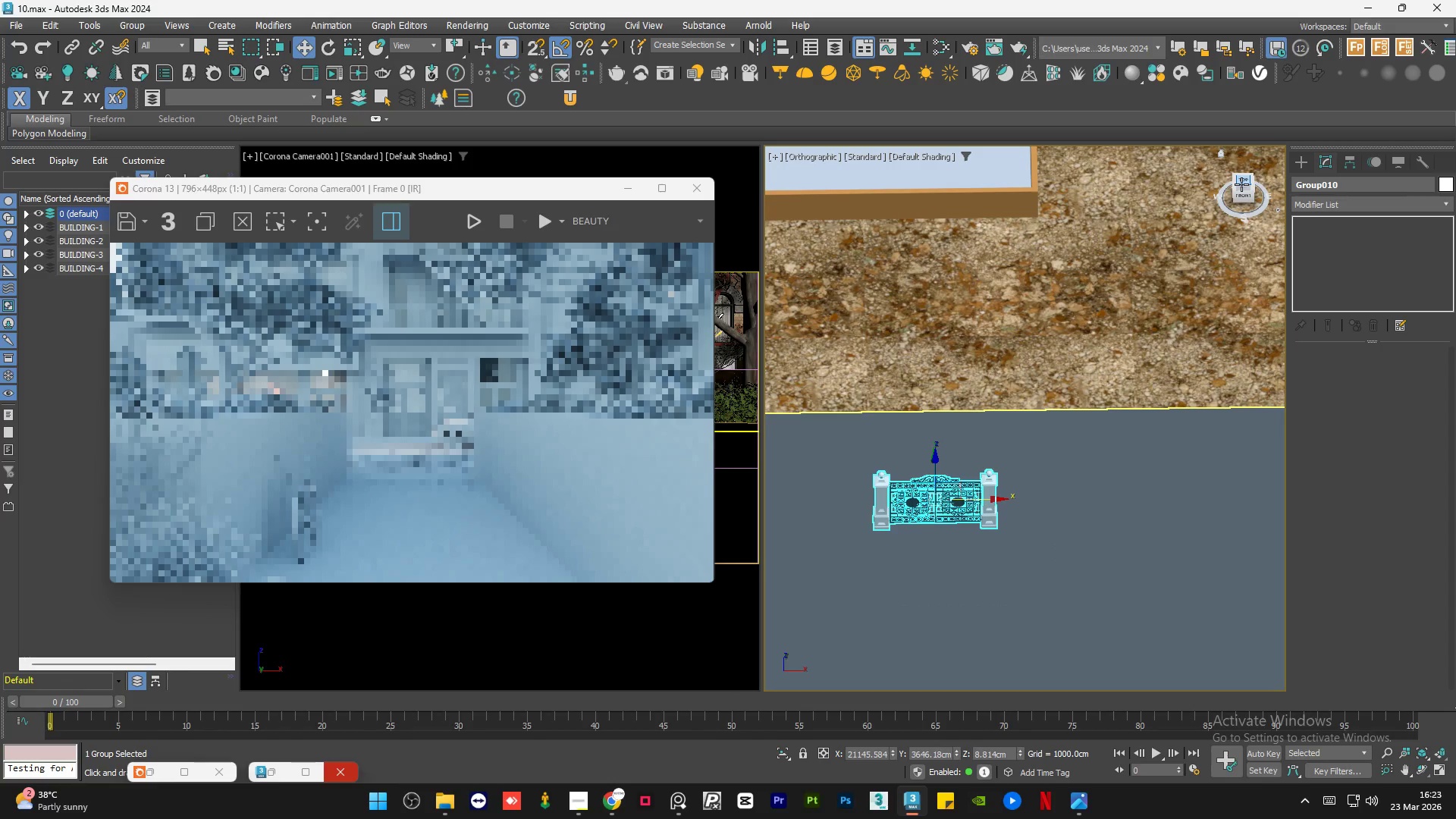 
left_click([1241, 184])
 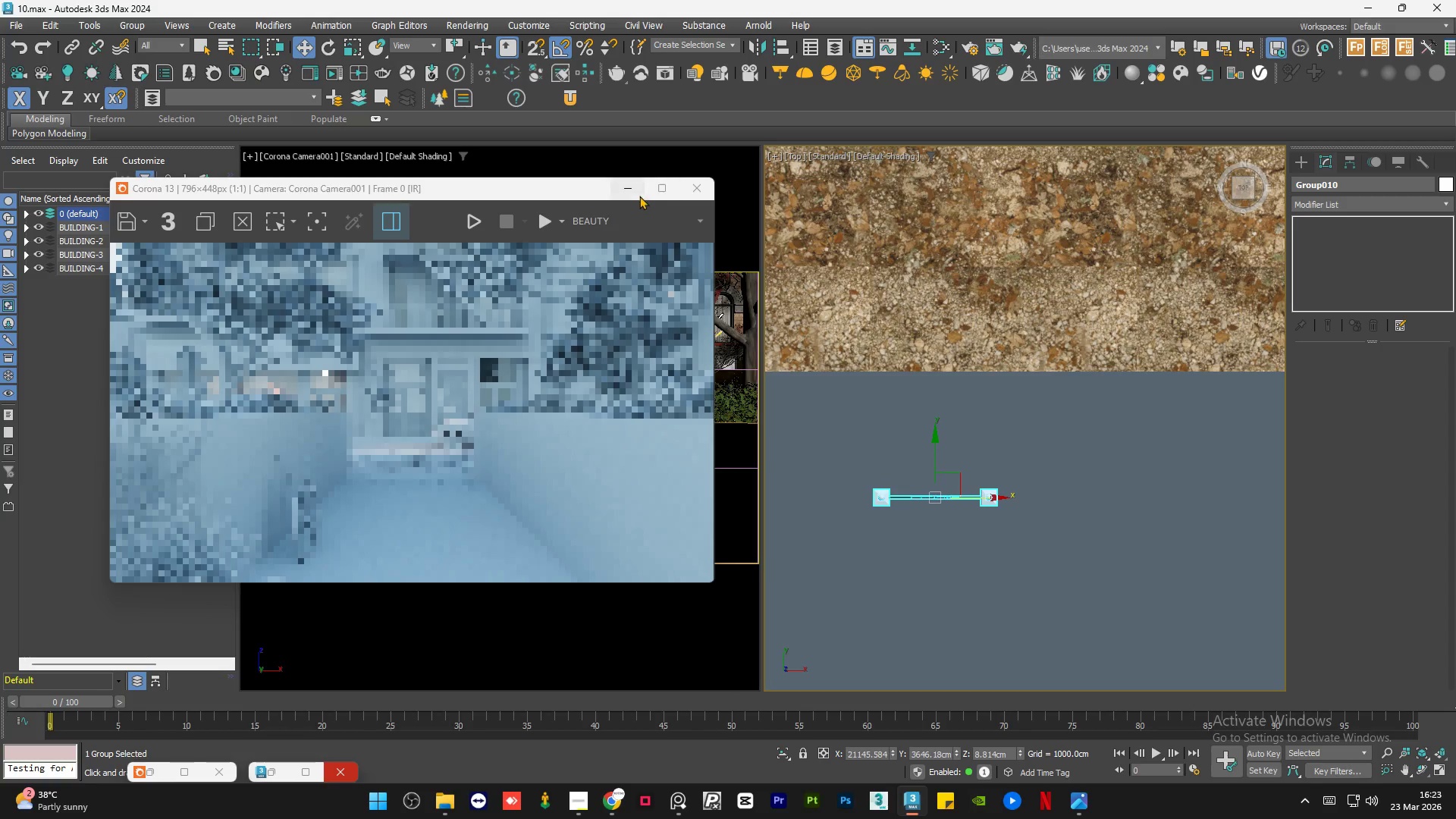 
left_click([628, 190])
 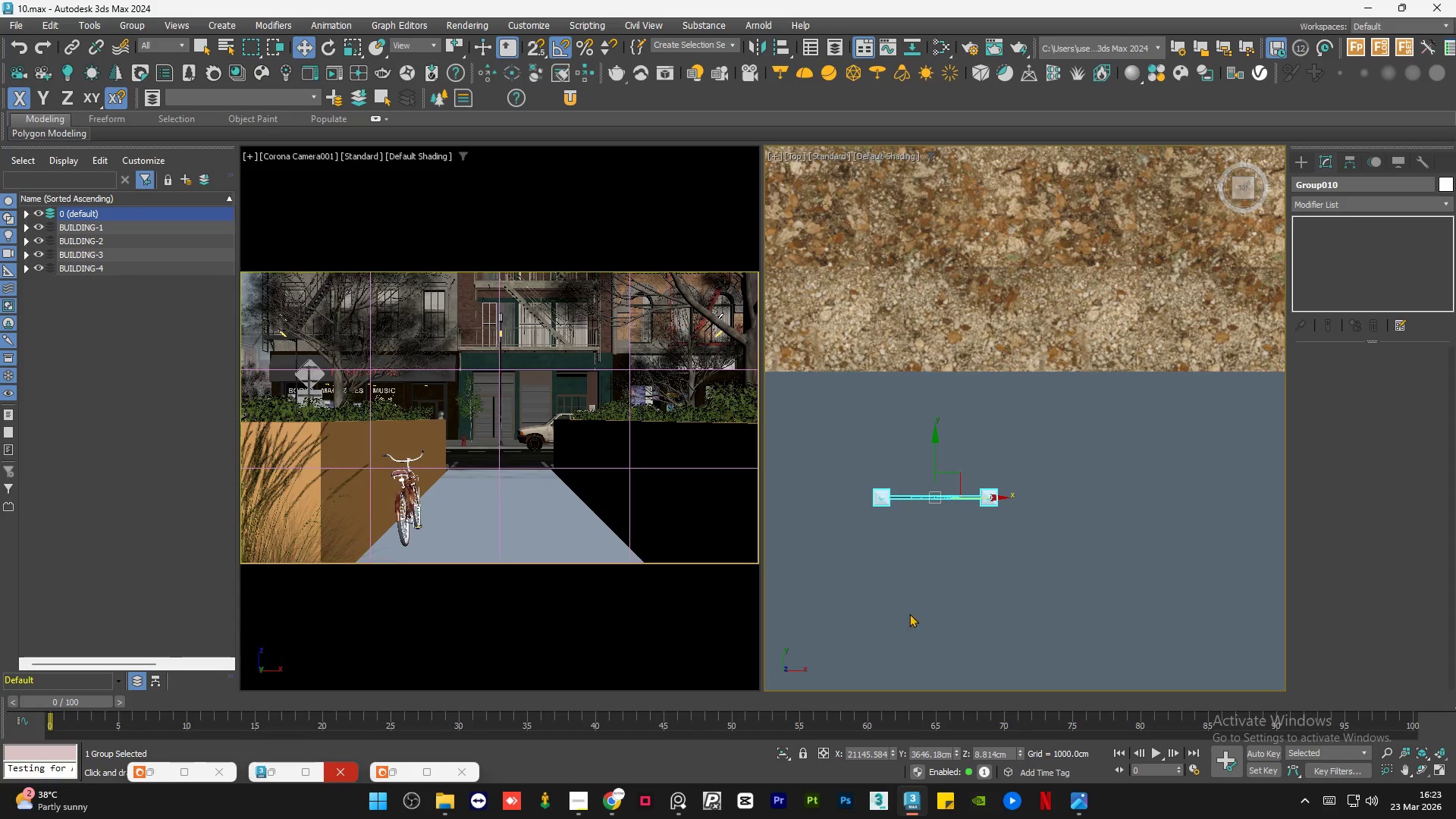 
scroll: coordinate [954, 640], scroll_direction: down, amount: 3.0
 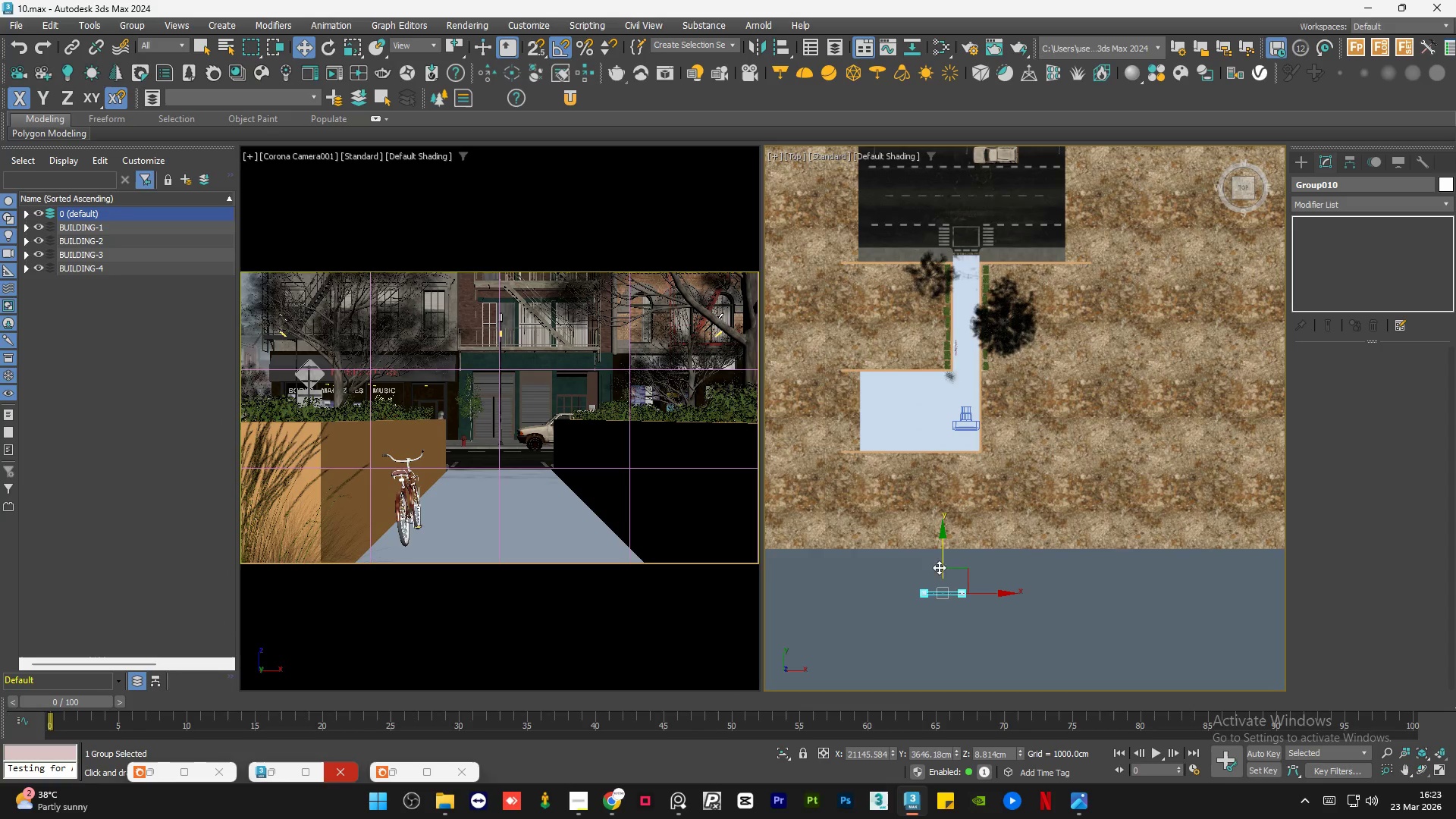 
left_click_drag(start_coordinate=[943, 564], to_coordinate=[973, 230])
 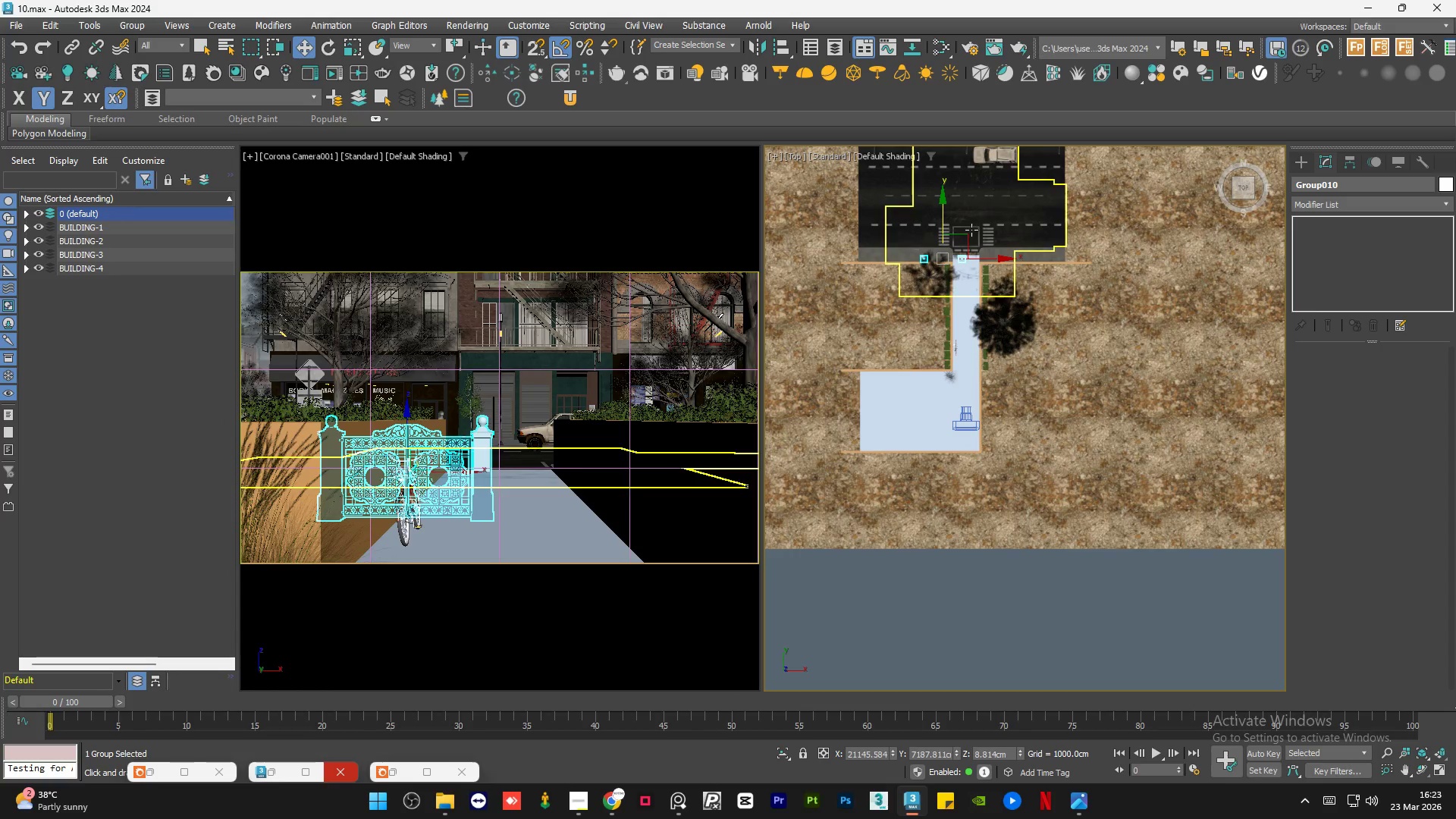 
scroll: coordinate [949, 235], scroll_direction: up, amount: 3.0
 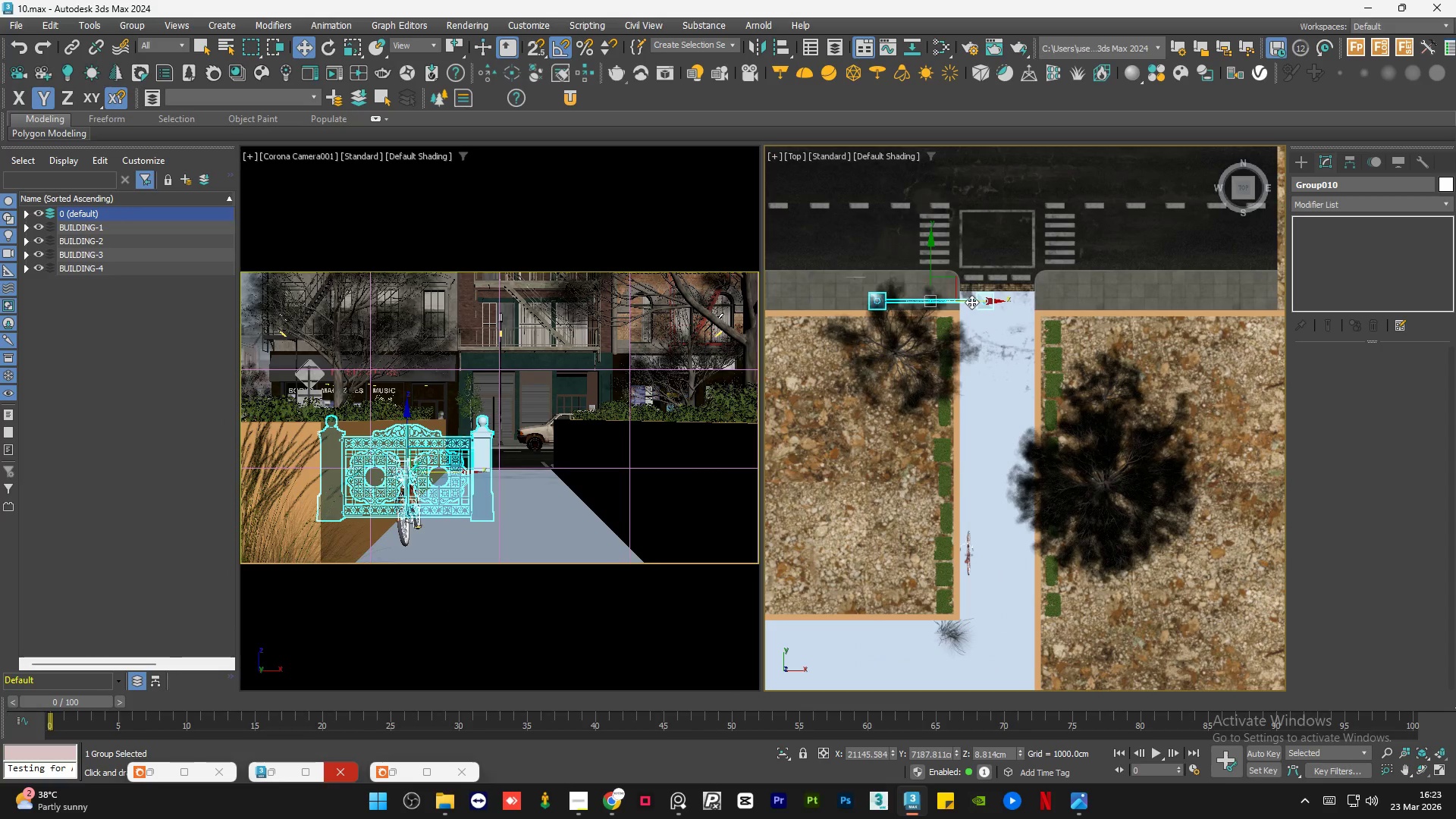 
left_click_drag(start_coordinate=[974, 300], to_coordinate=[1056, 307])
 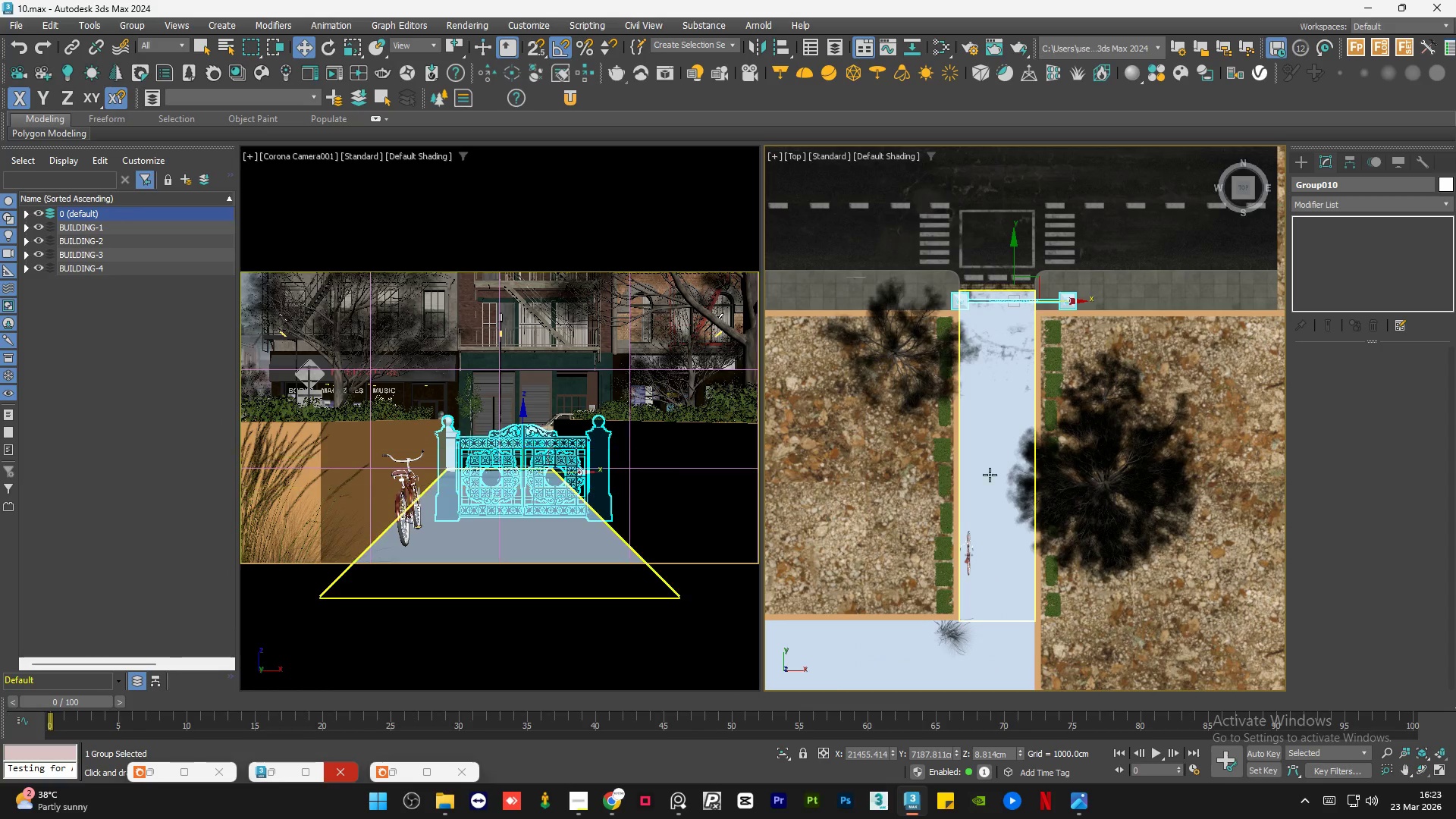 
scroll: coordinate [981, 496], scroll_direction: down, amount: 1.0
 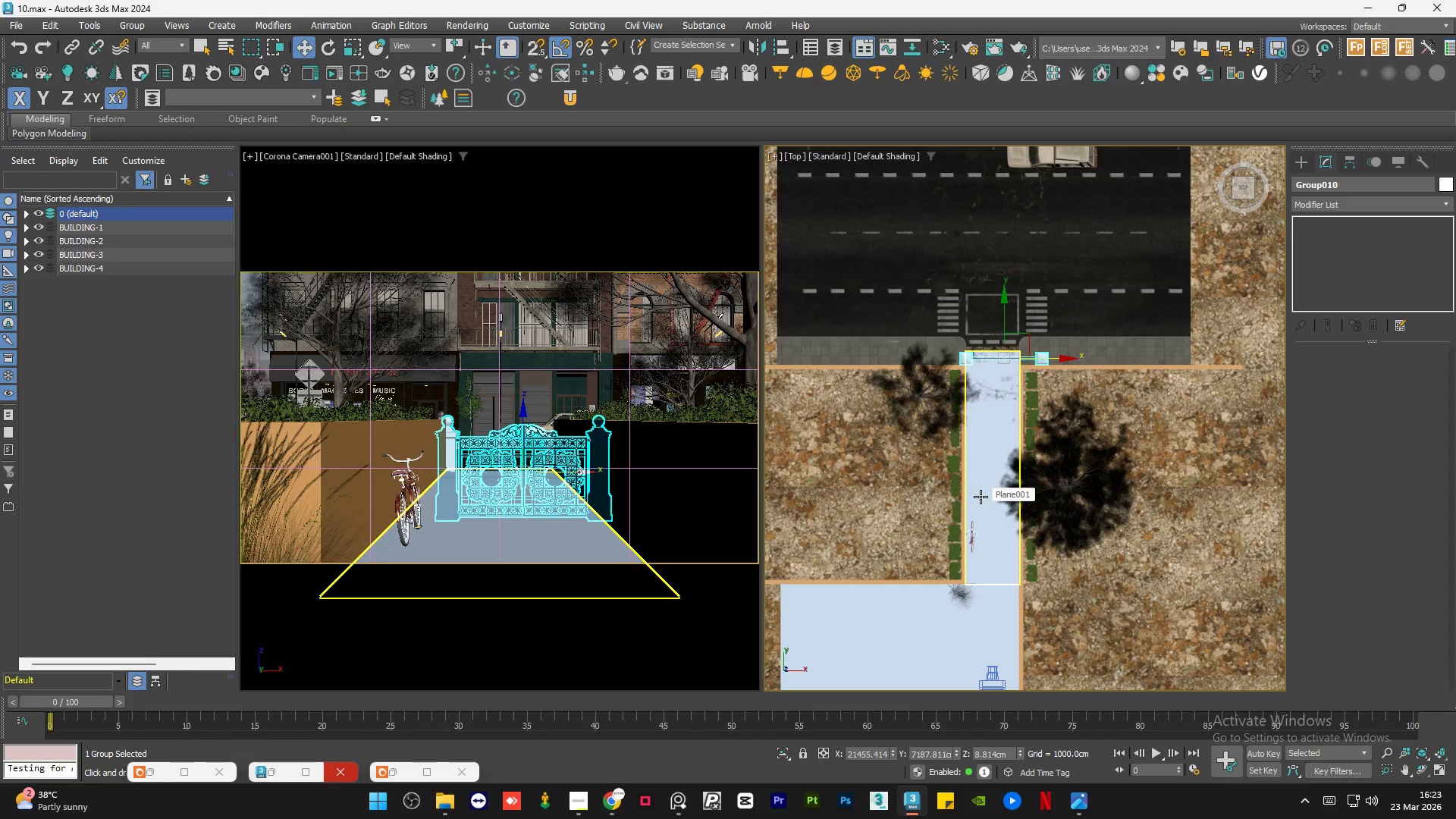 
wait(7.74)
 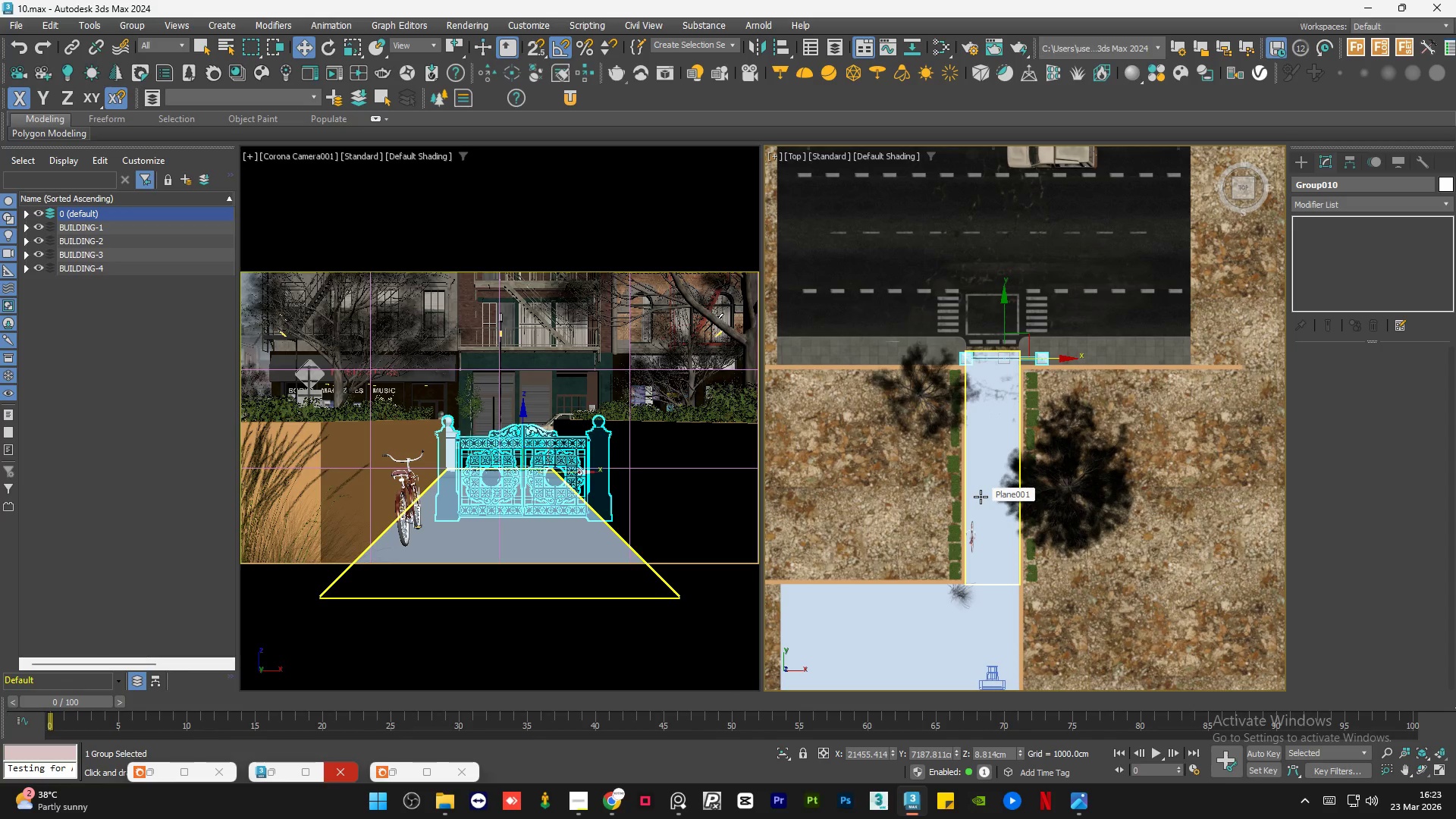 
scroll: coordinate [1004, 522], scroll_direction: down, amount: 1.0
 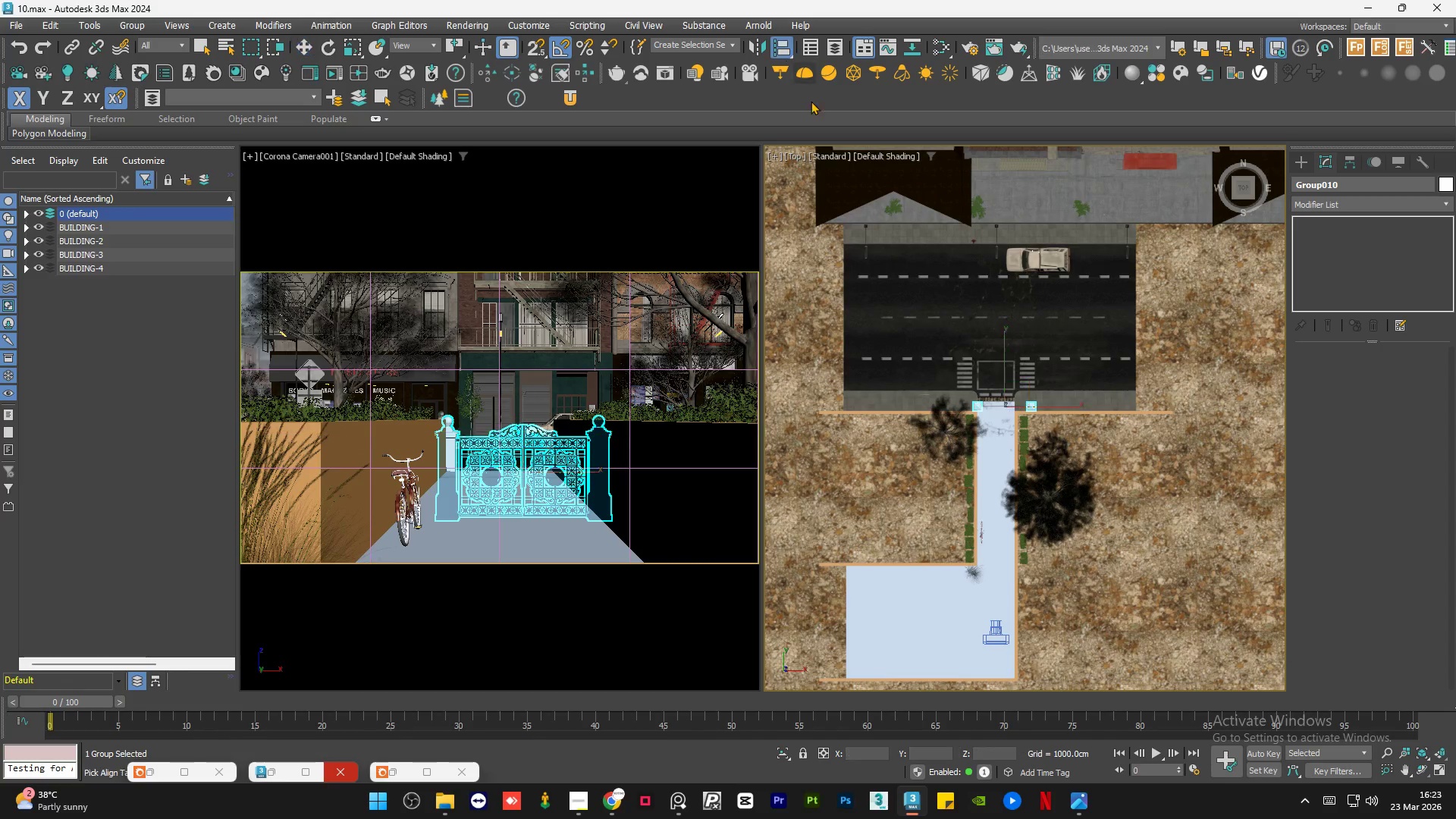 
scroll: coordinate [999, 469], scroll_direction: up, amount: 3.0
 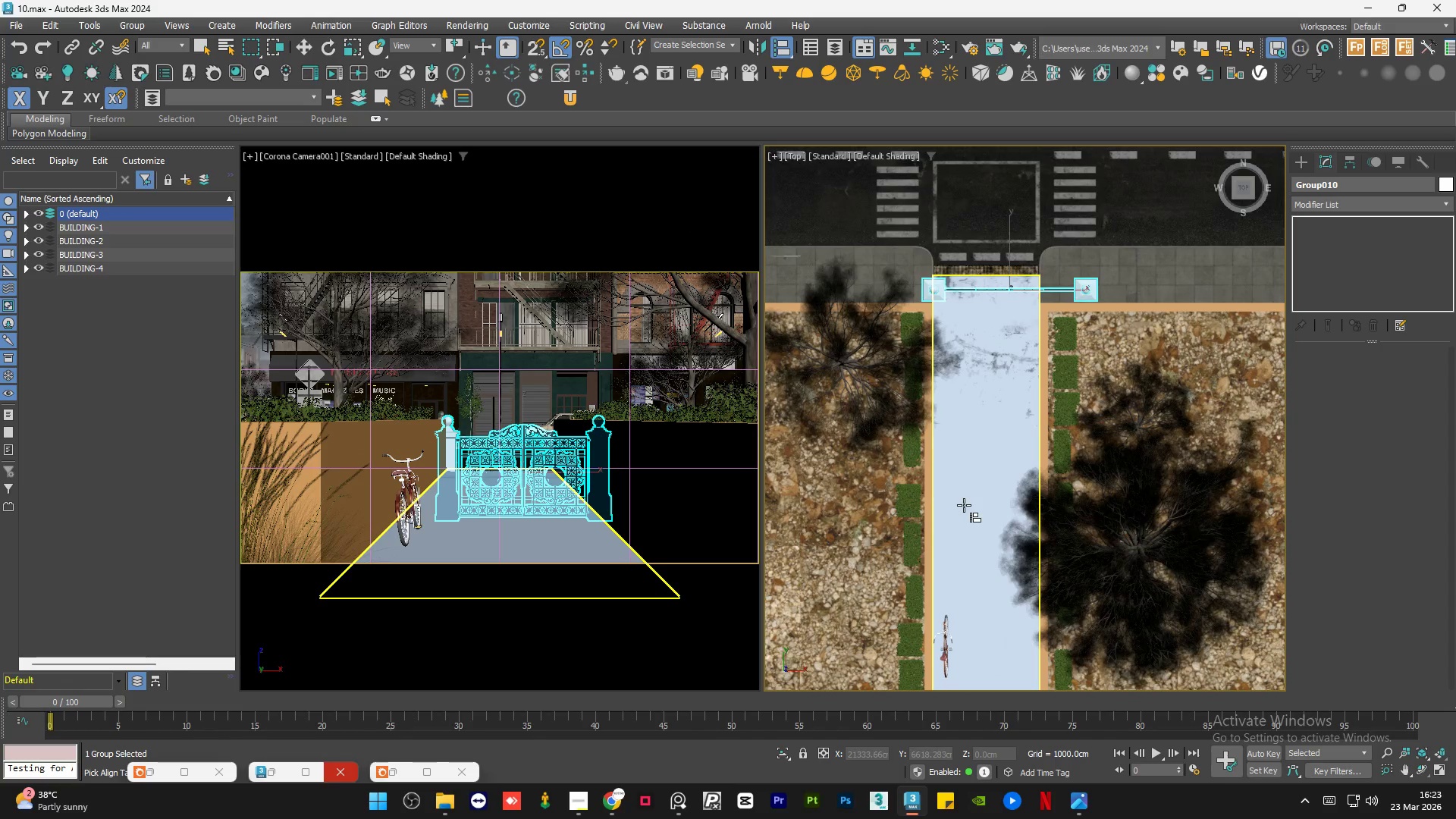 
left_click([964, 505])
 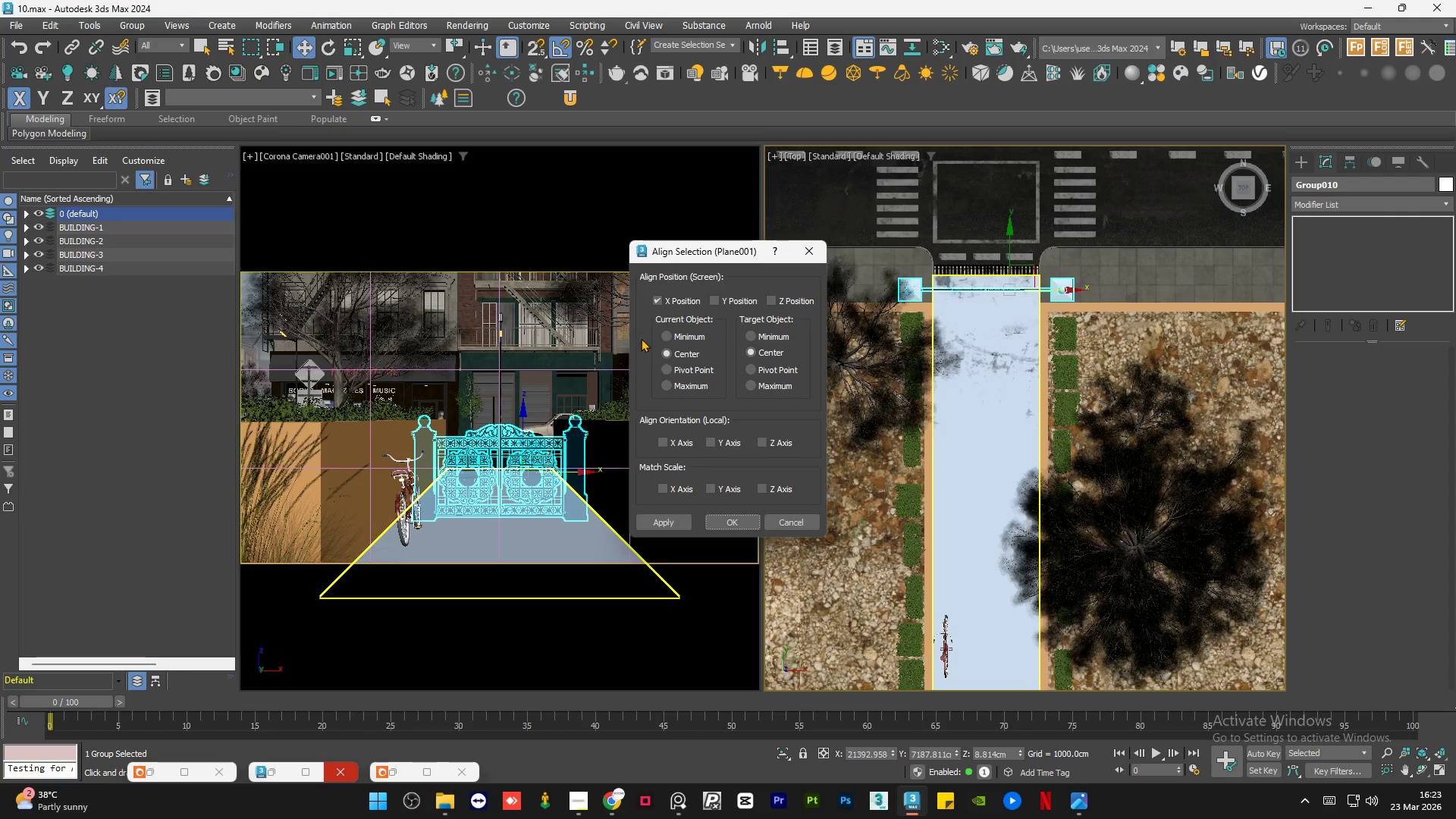 
left_click([664, 334])
 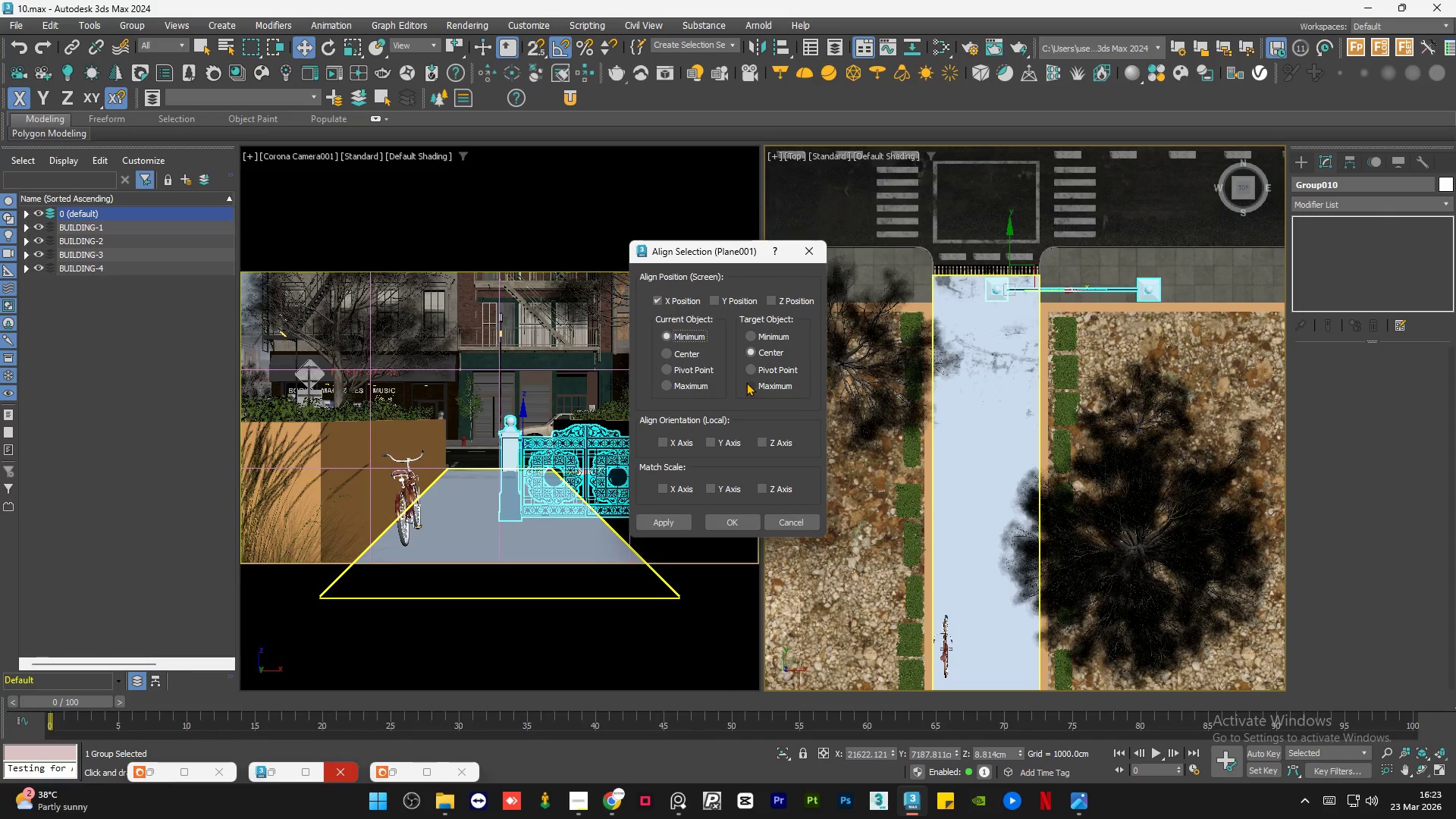 
left_click([752, 383])
 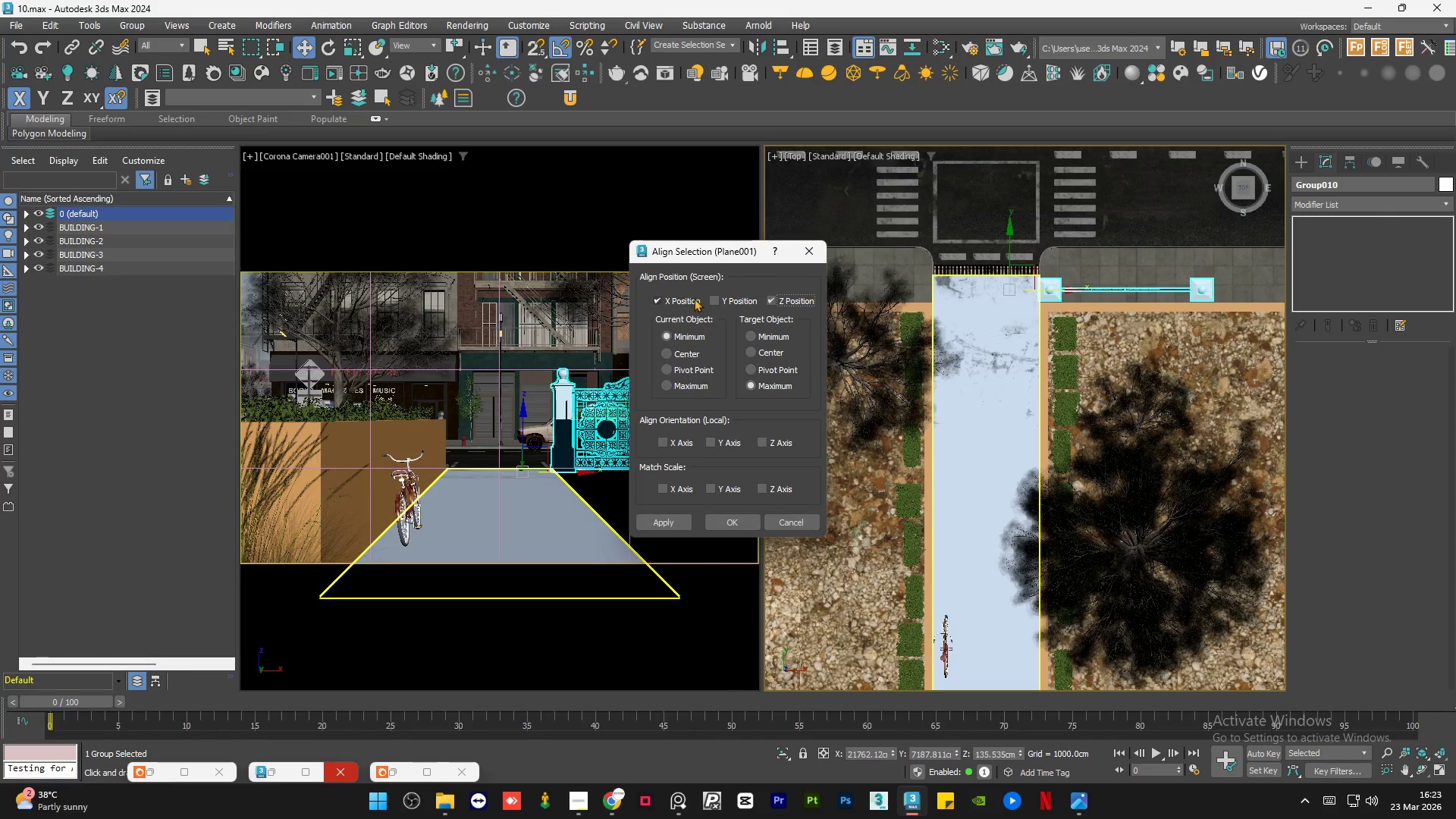 
left_click([675, 297])
 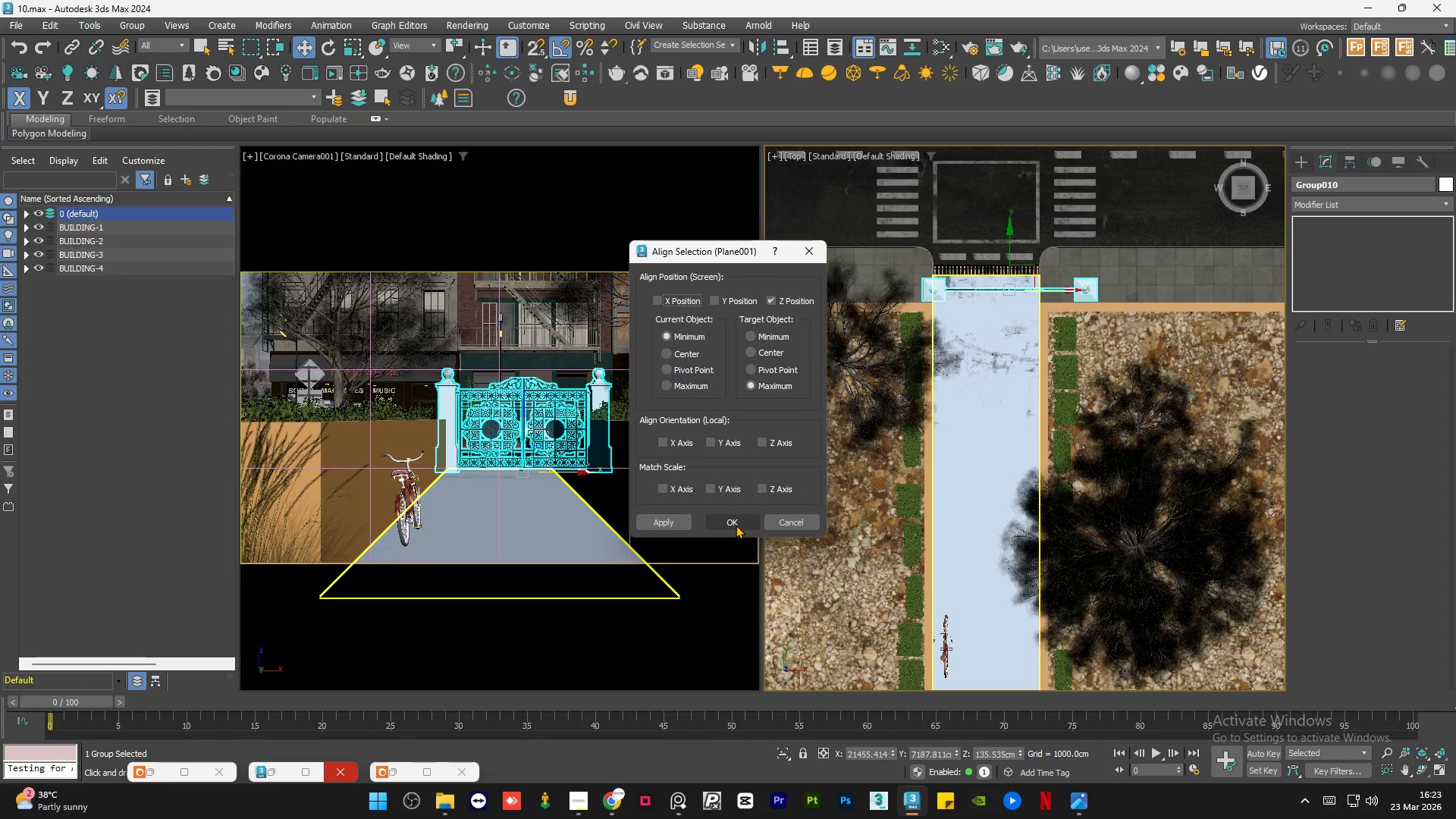 
left_click([736, 525])
 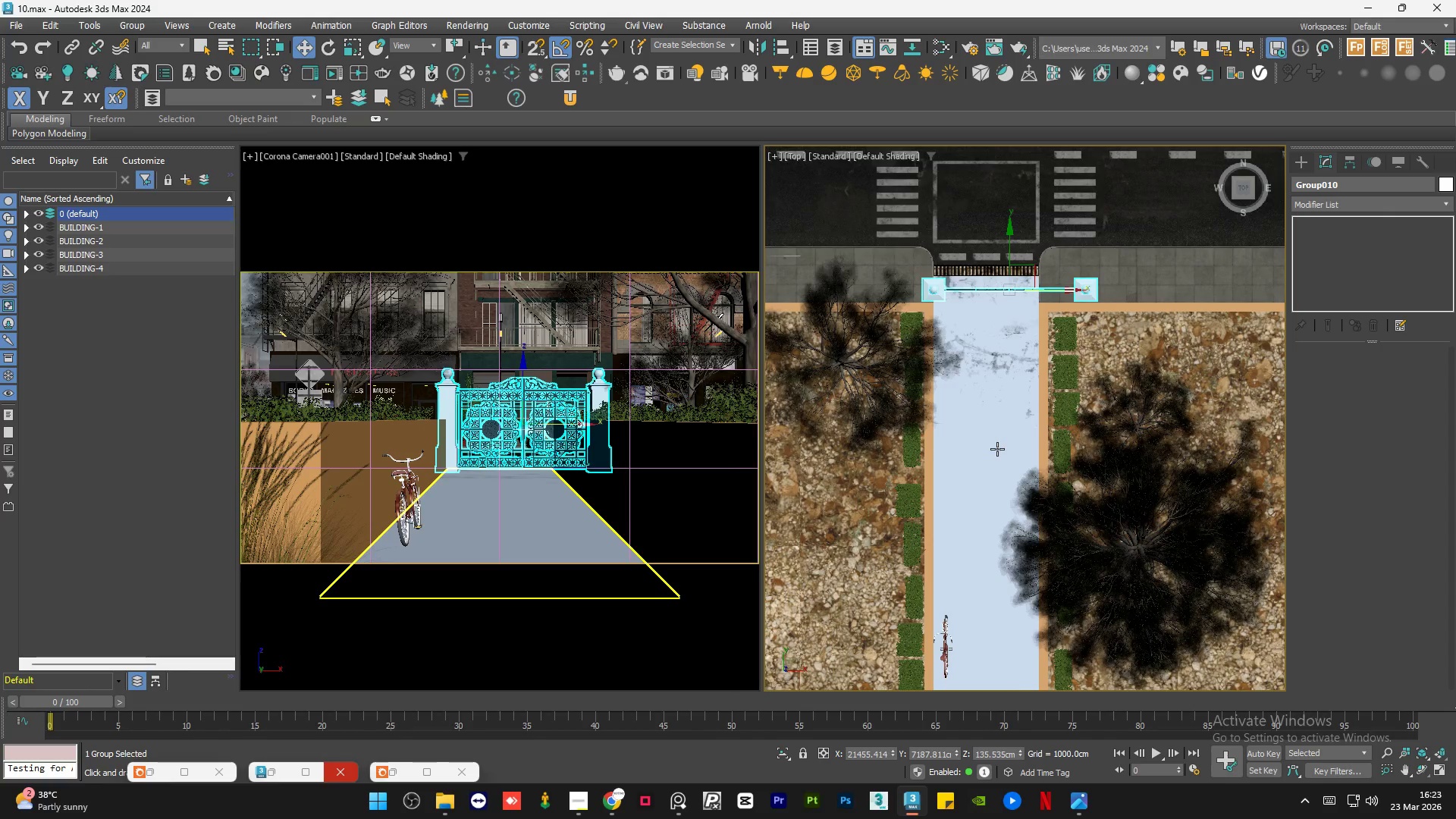 
scroll: coordinate [1001, 447], scroll_direction: down, amount: 4.0
 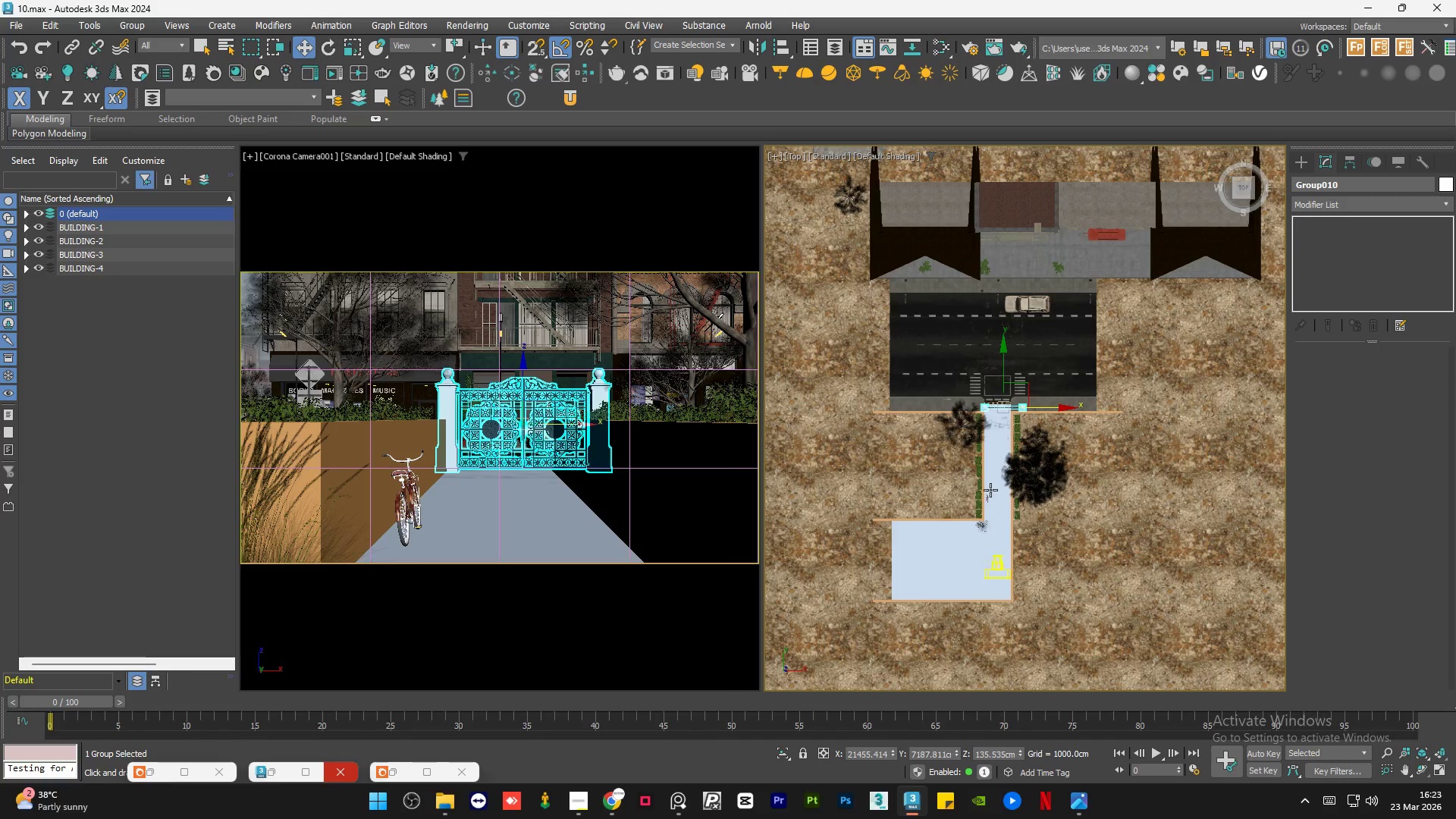 
left_click([981, 587])
 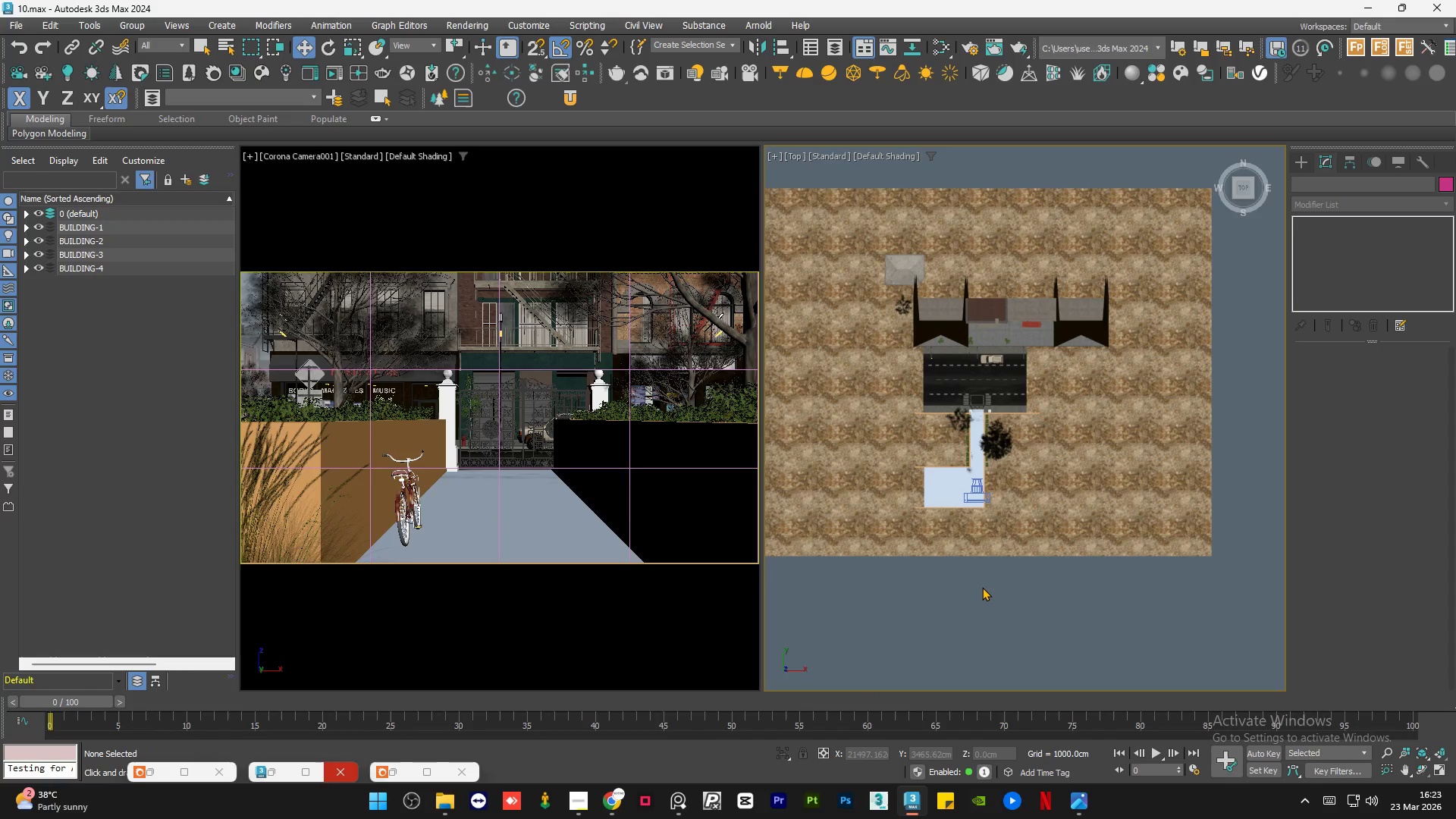 
scroll: coordinate [956, 414], scroll_direction: down, amount: 3.0
 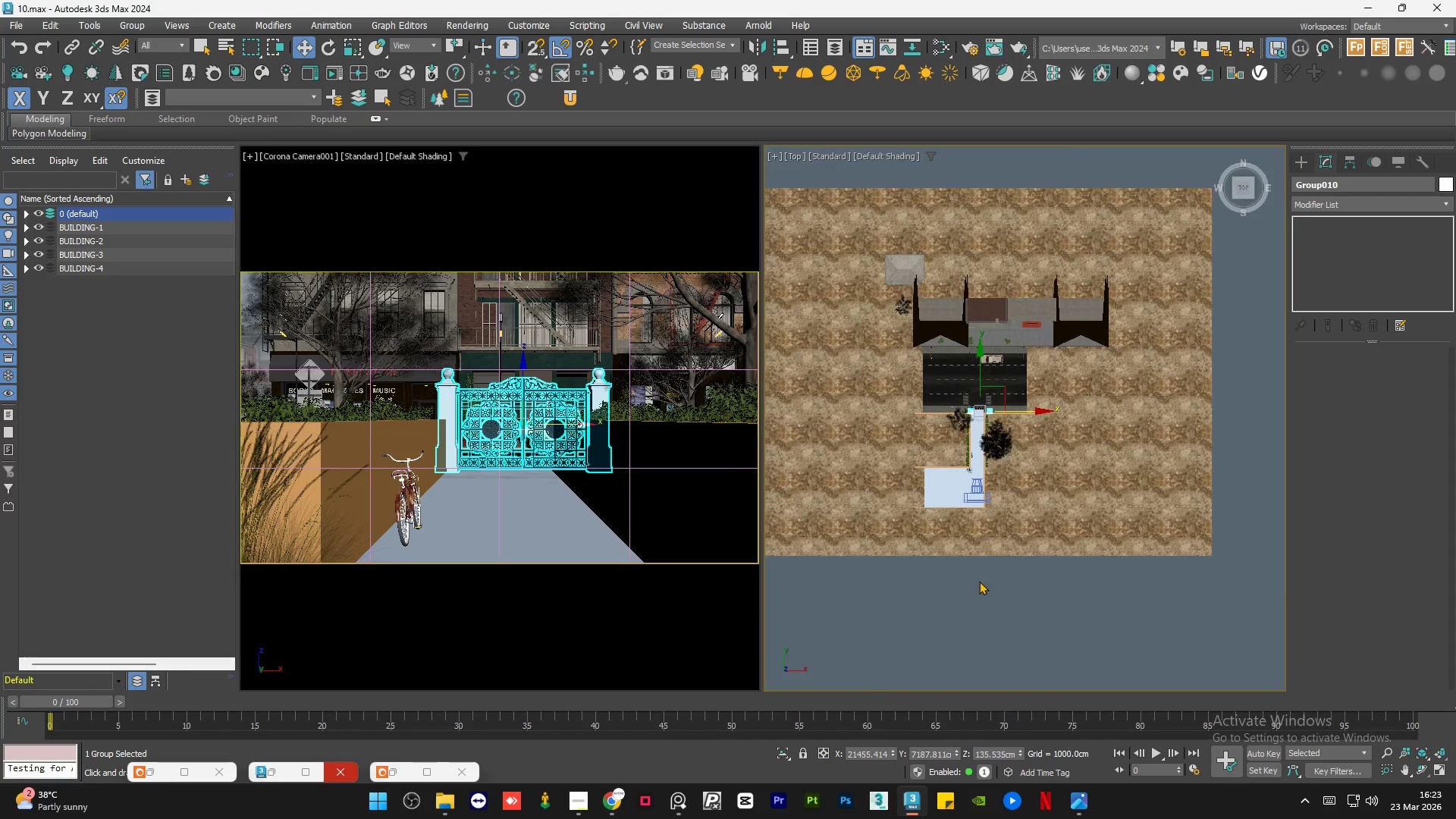 
wait(8.0)
 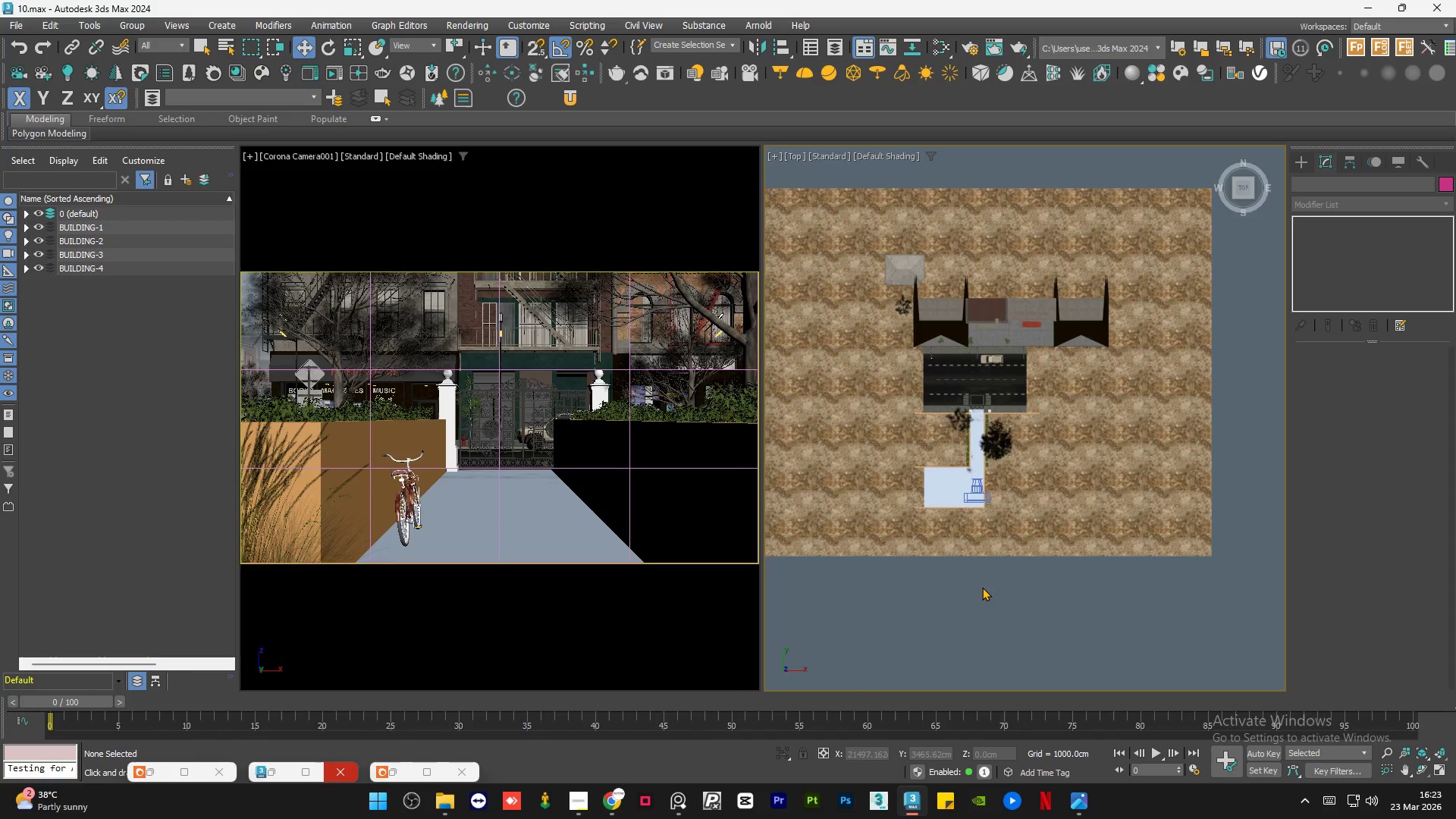 
scroll: coordinate [956, 358], scroll_direction: up, amount: 12.0
 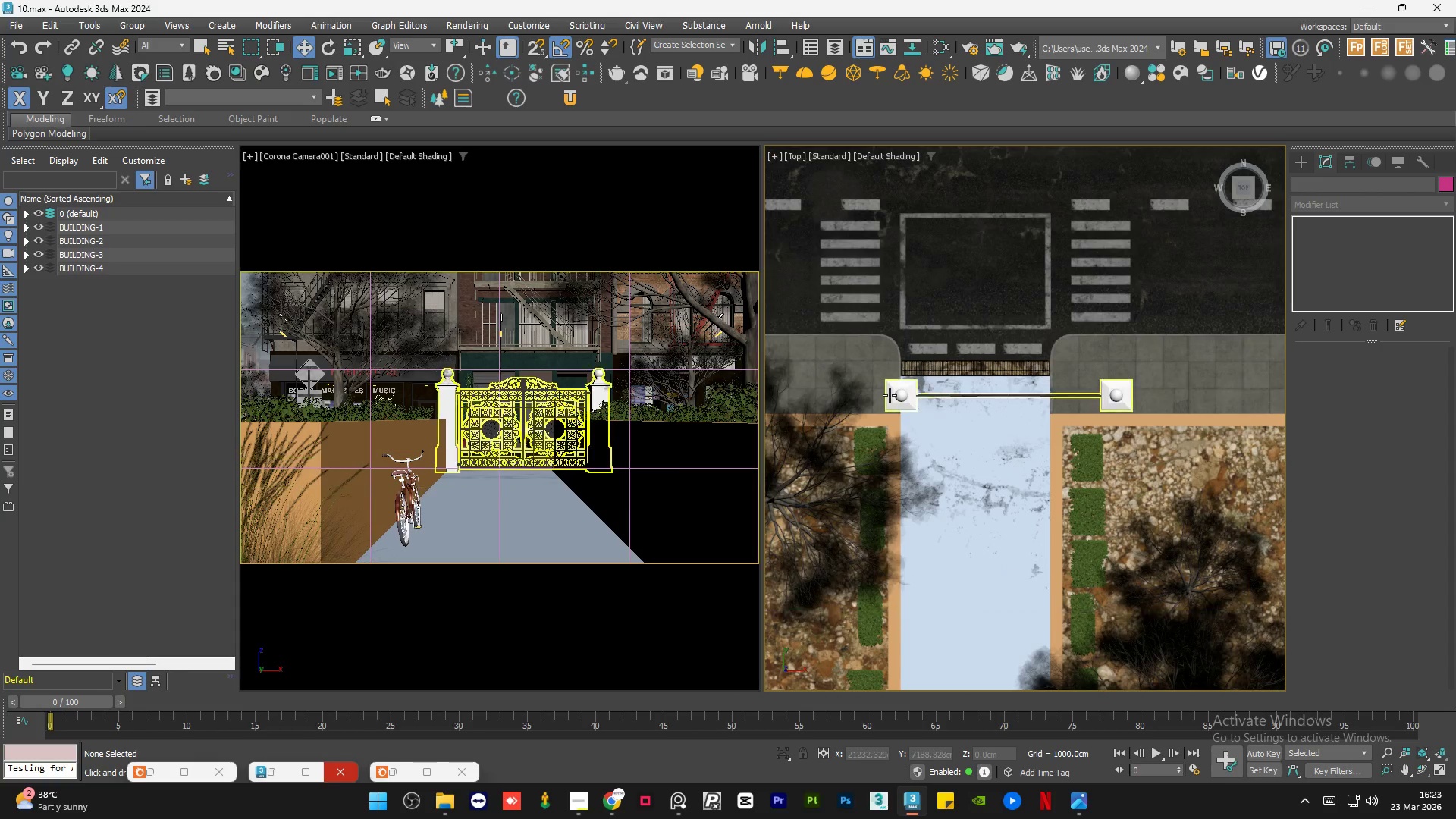 
left_click([890, 396])
 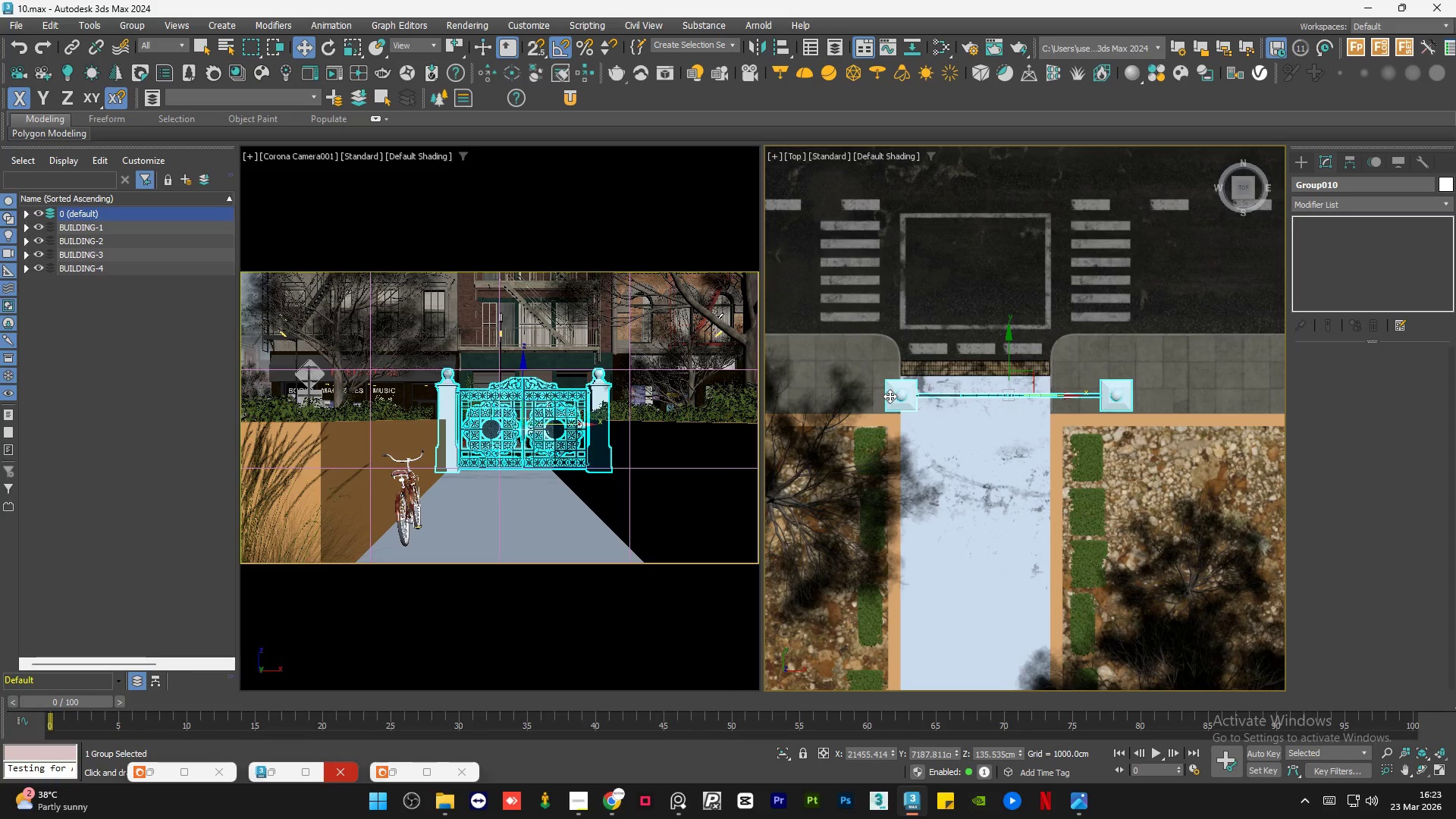 
key(R)
 